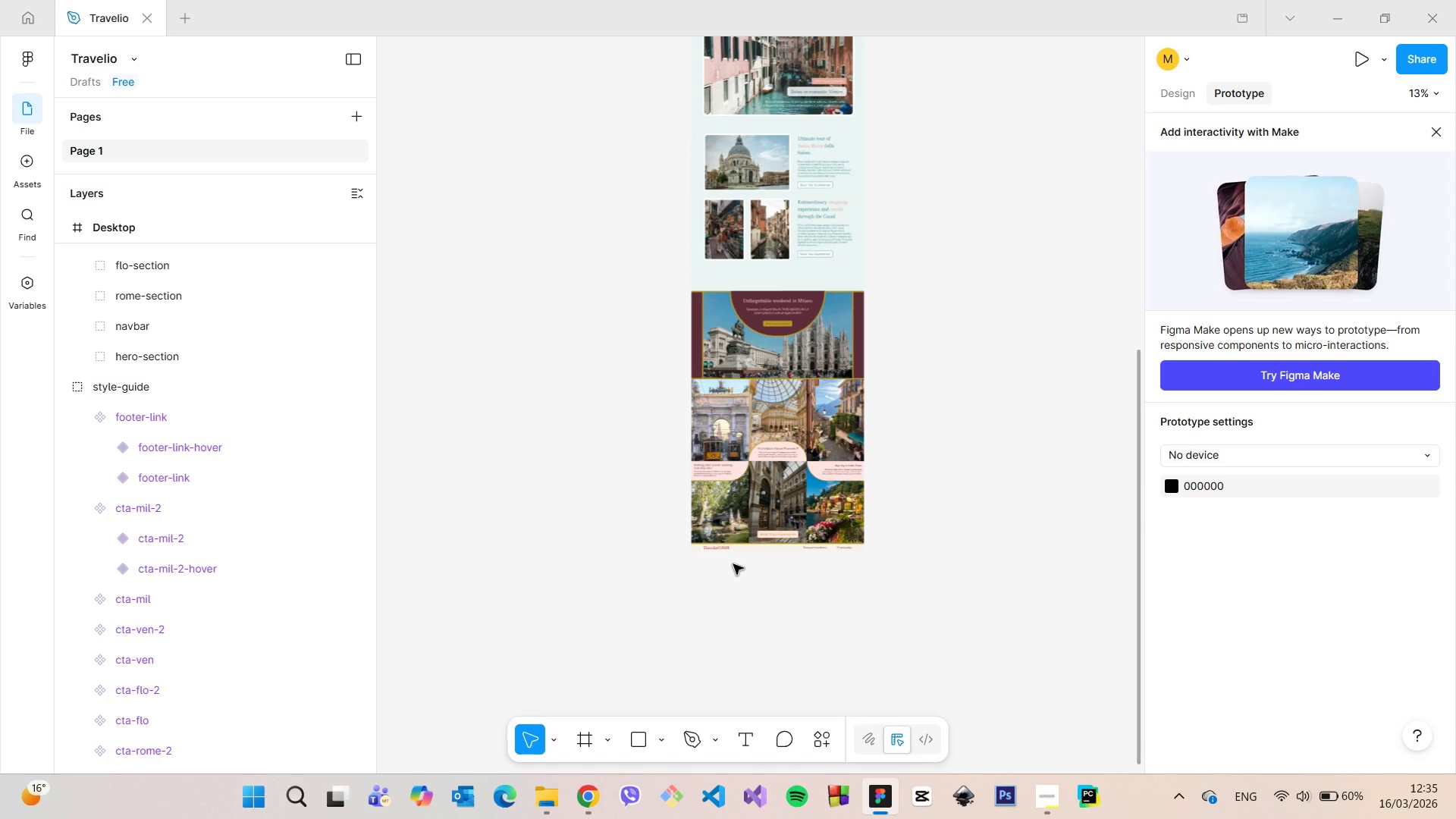 
scroll: coordinate [733, 568], scroll_direction: up, amount: 4.0
 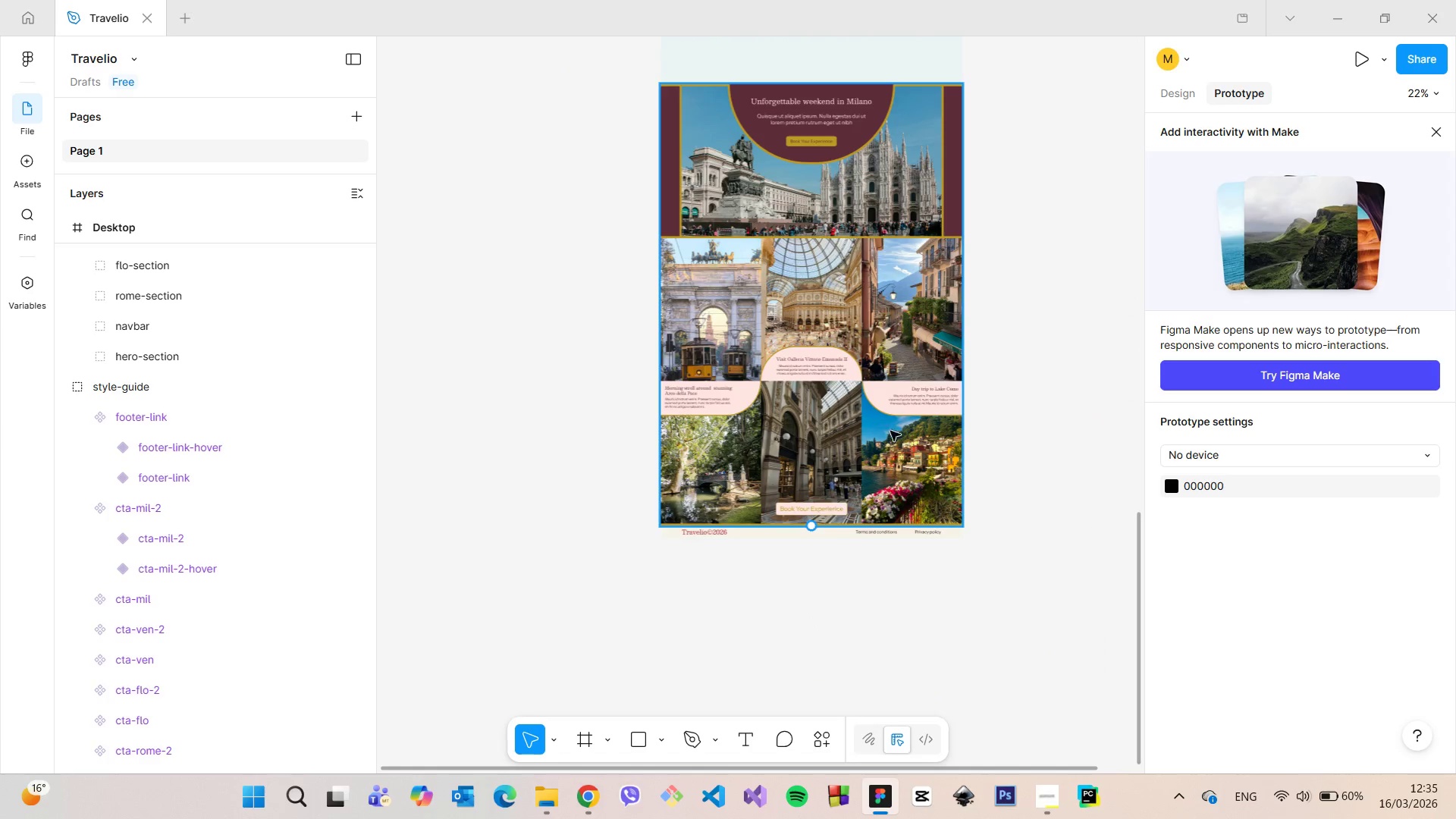 
left_click([1168, 96])
 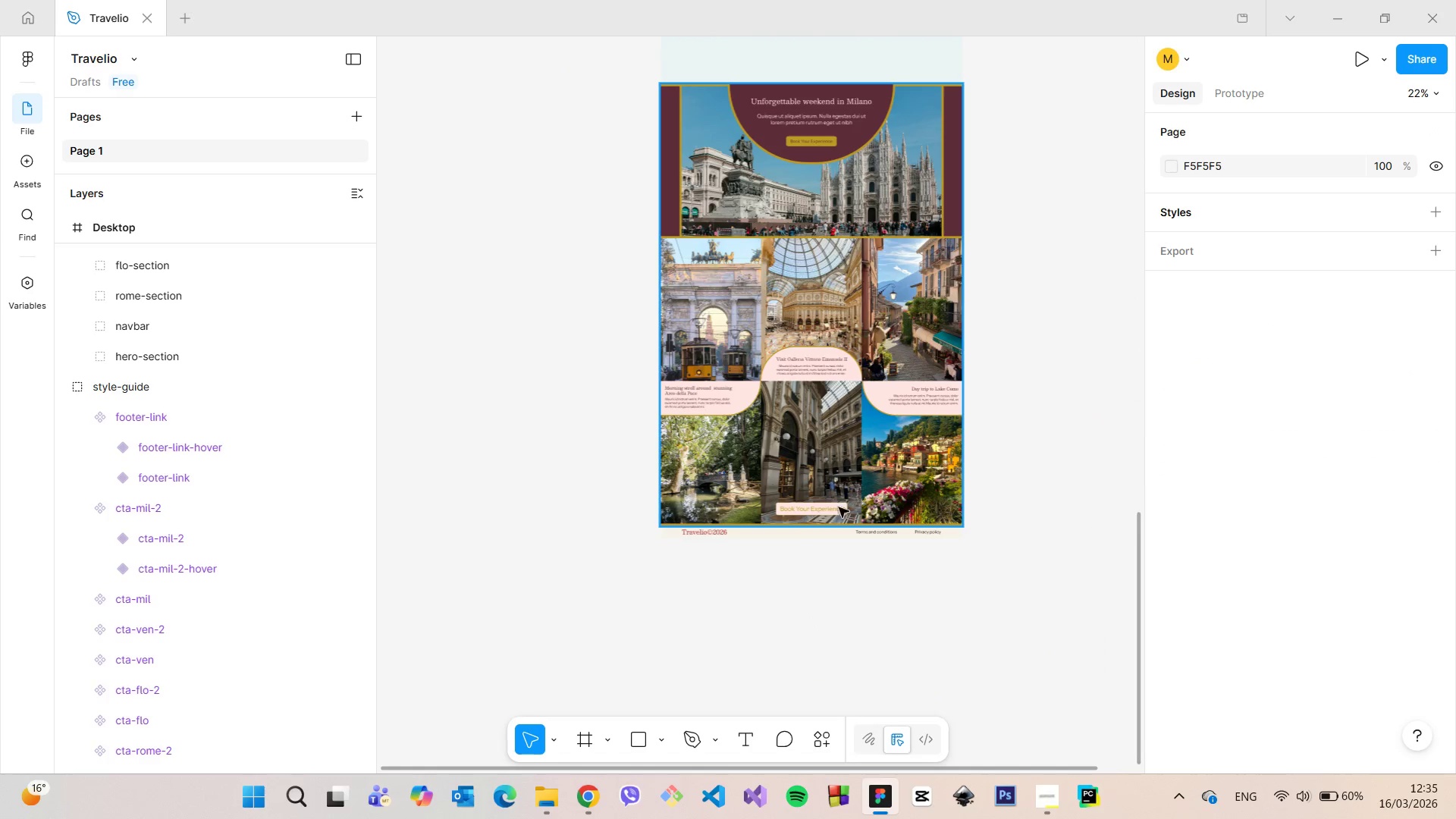 
double_click([834, 510])
 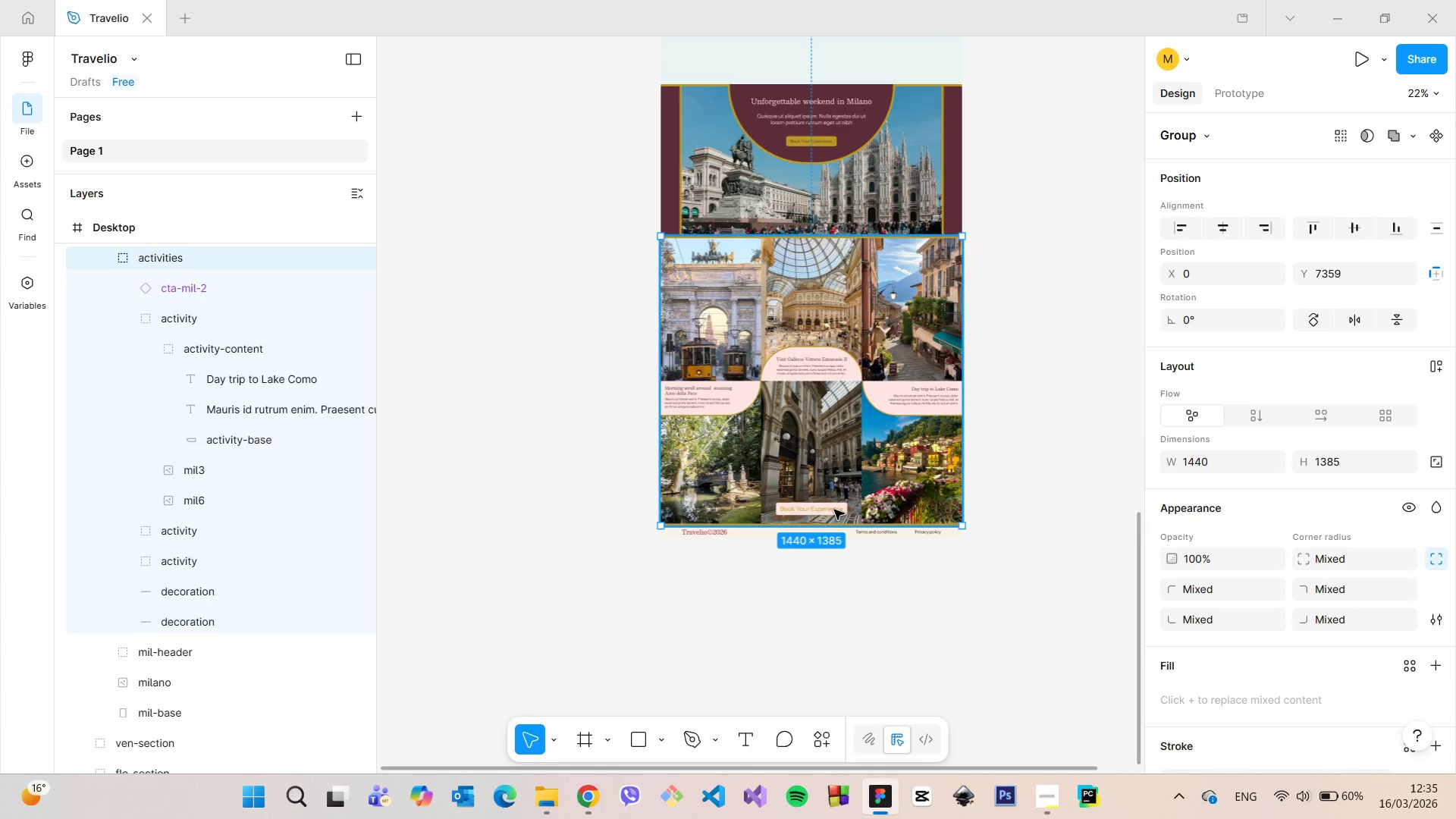 
double_click([834, 510])
 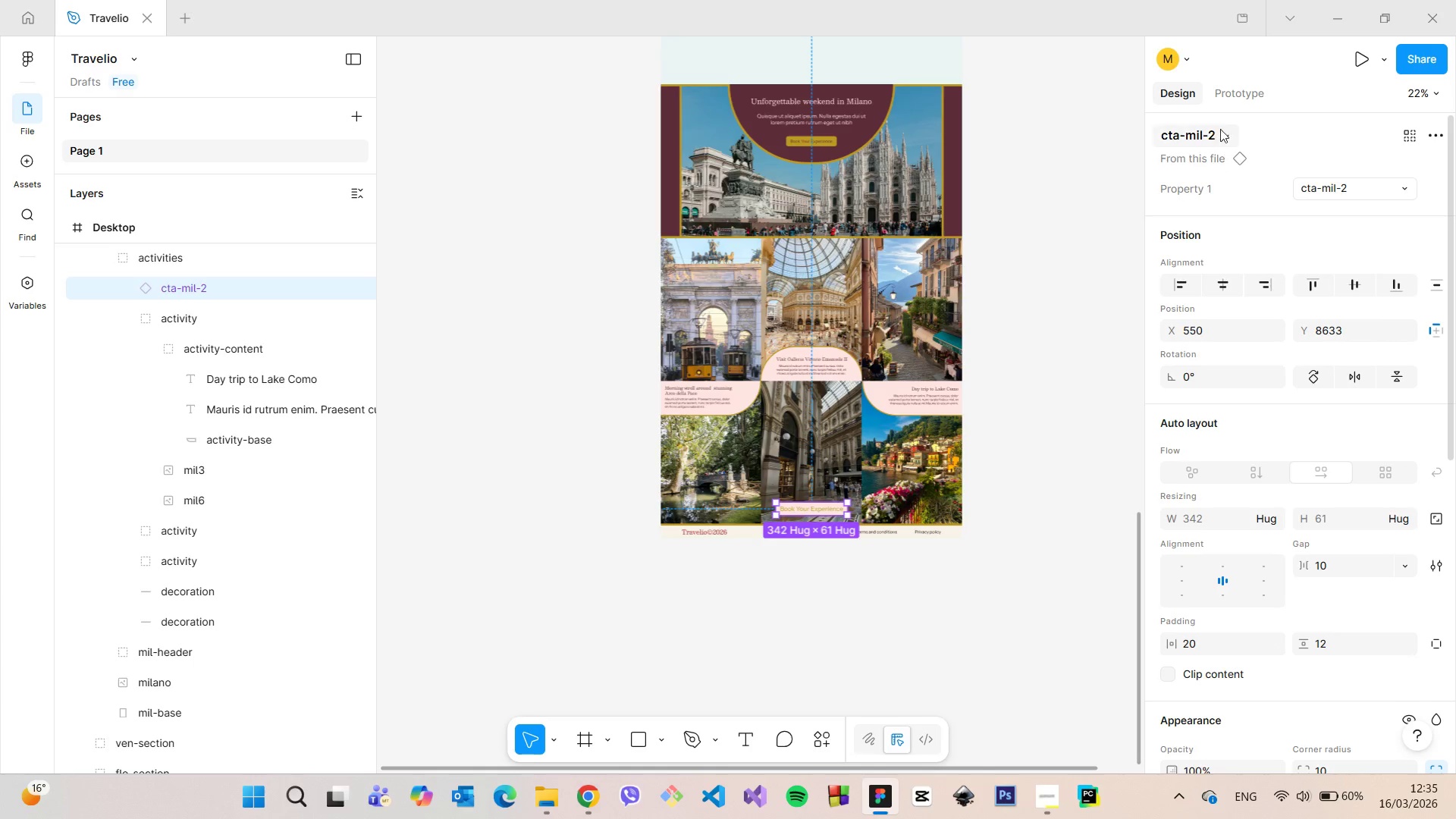 
left_click([1241, 99])
 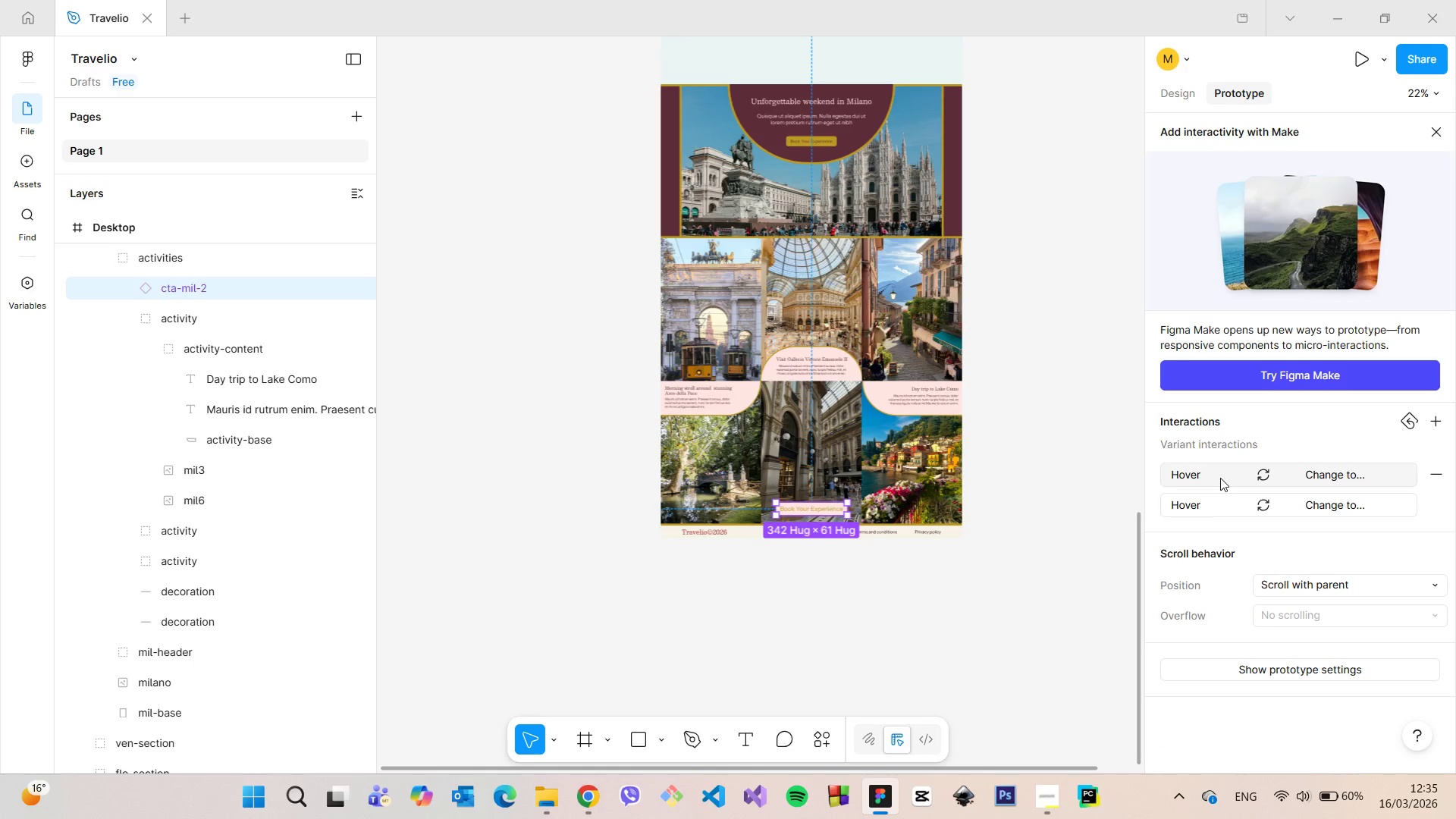 
left_click([1436, 472])
 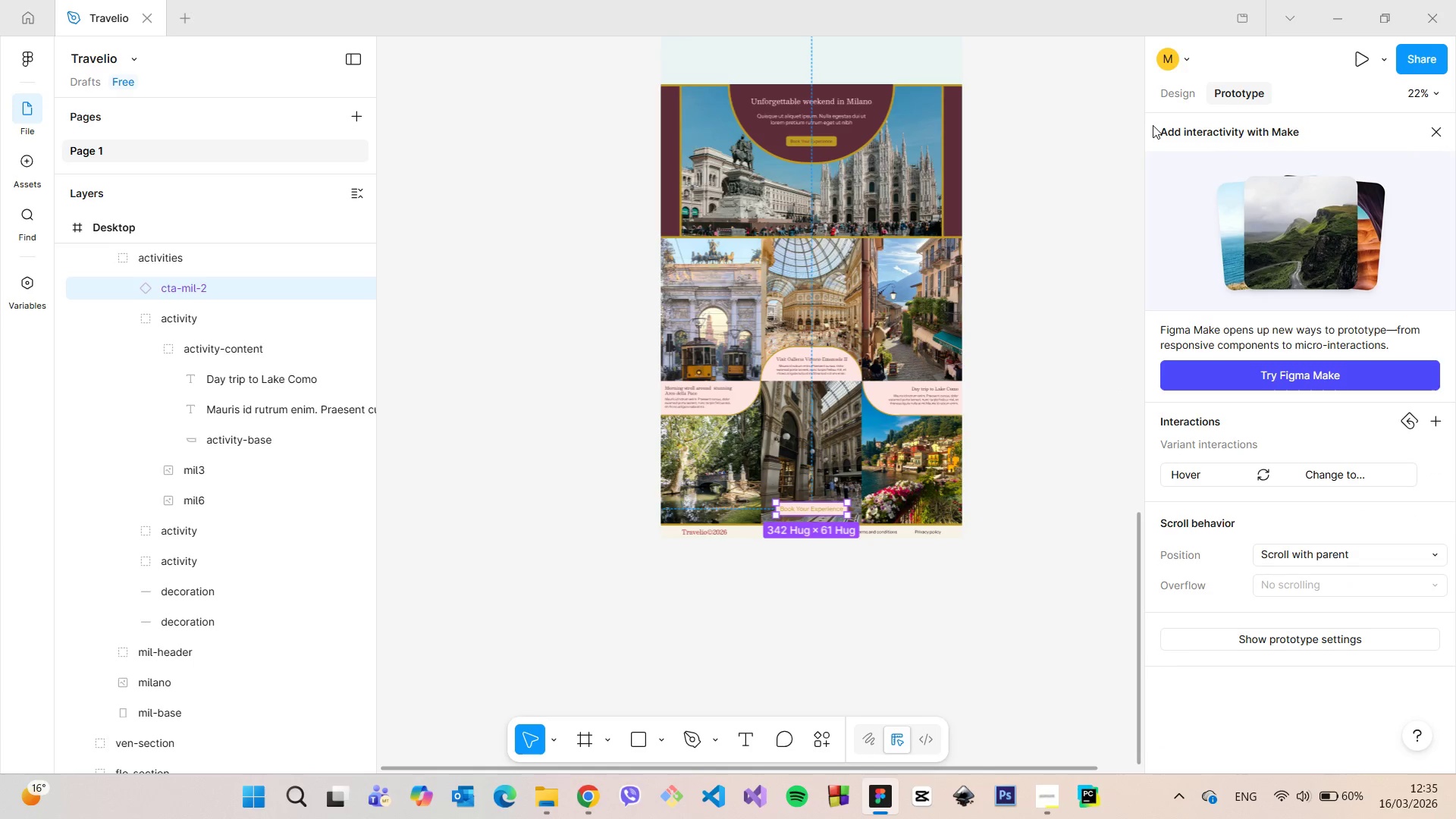 
left_click([1100, 126])
 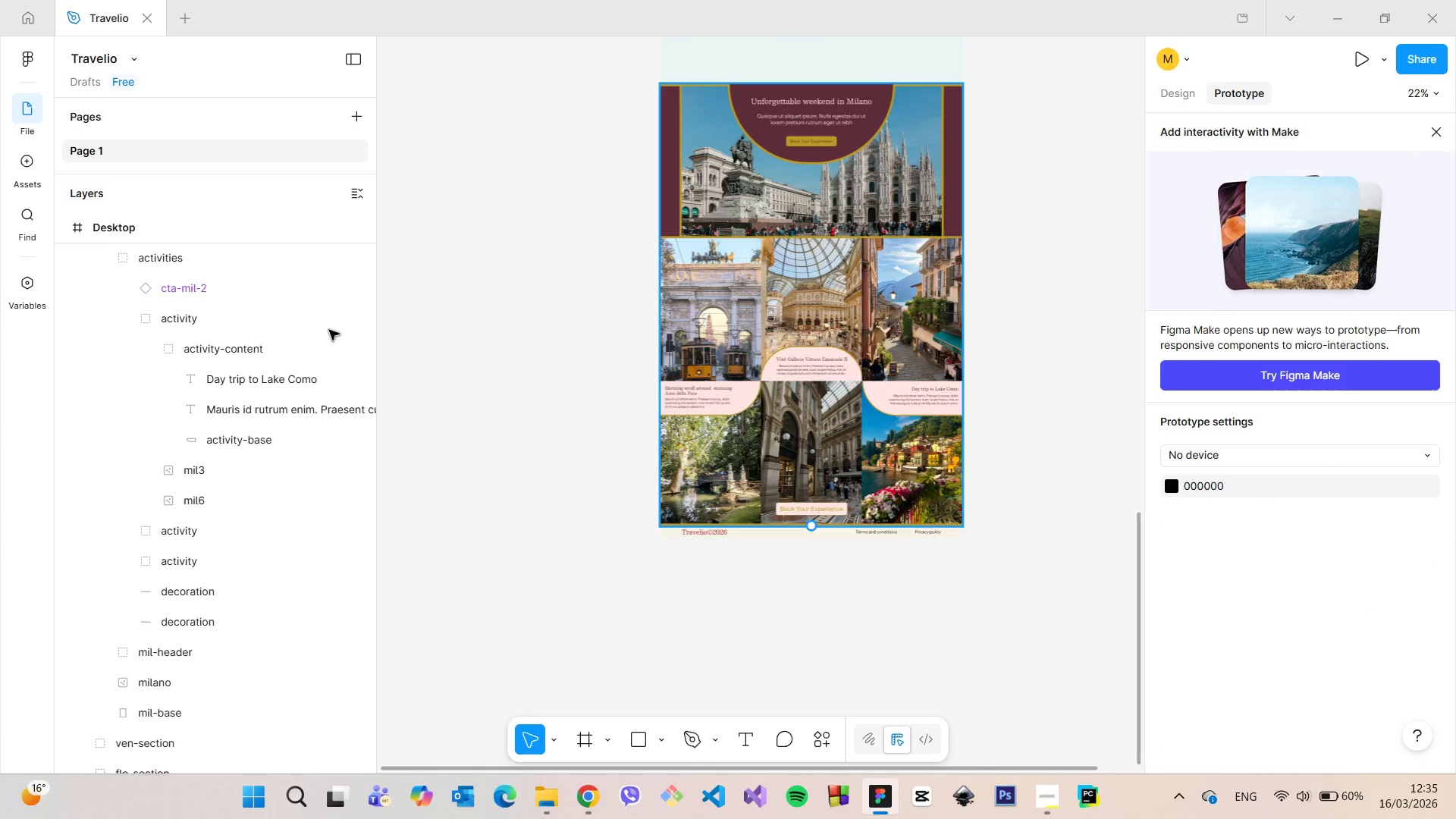 
scroll: coordinate [231, 310], scroll_direction: up, amount: 2.0
 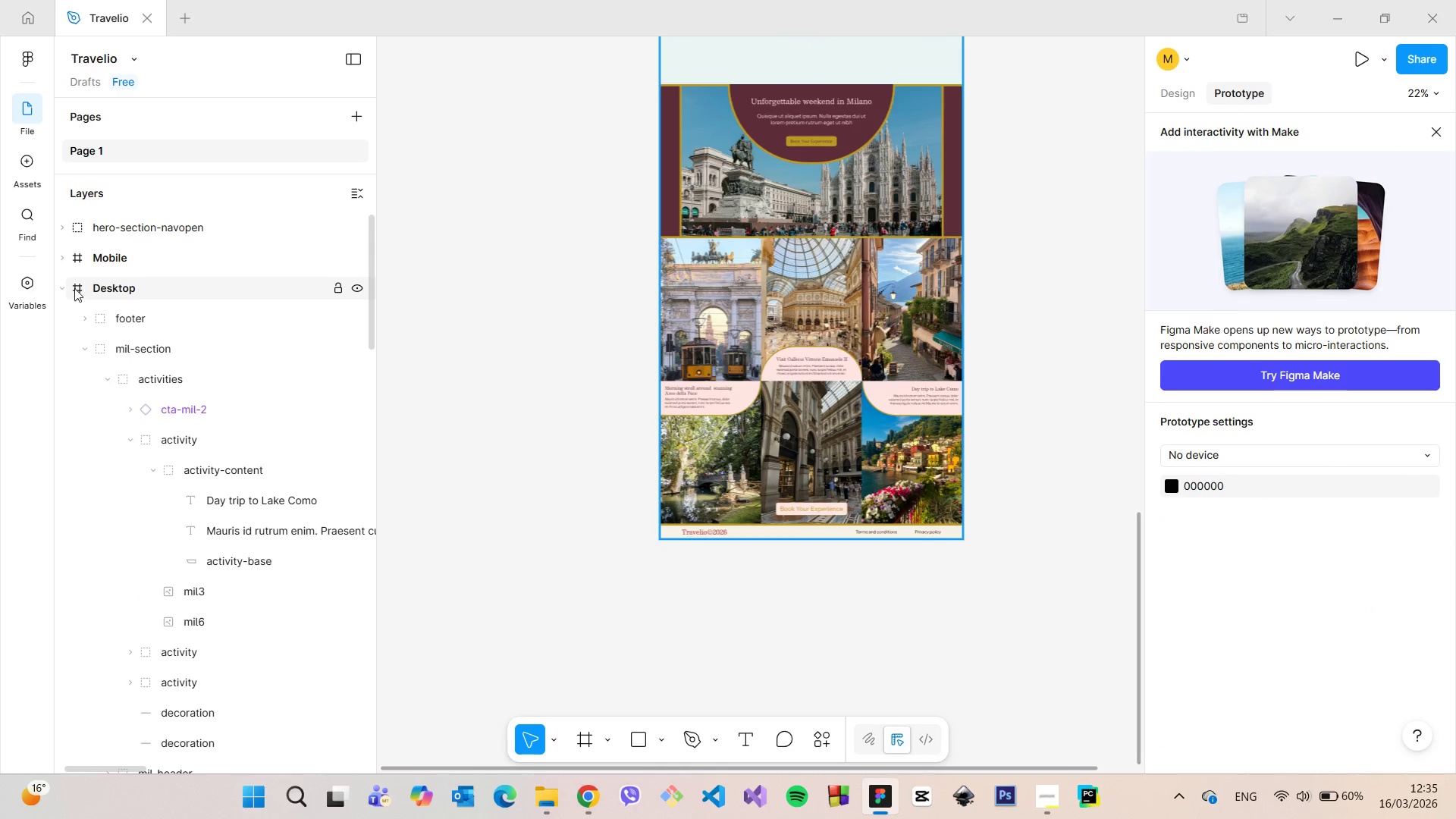 
left_click([63, 287])
 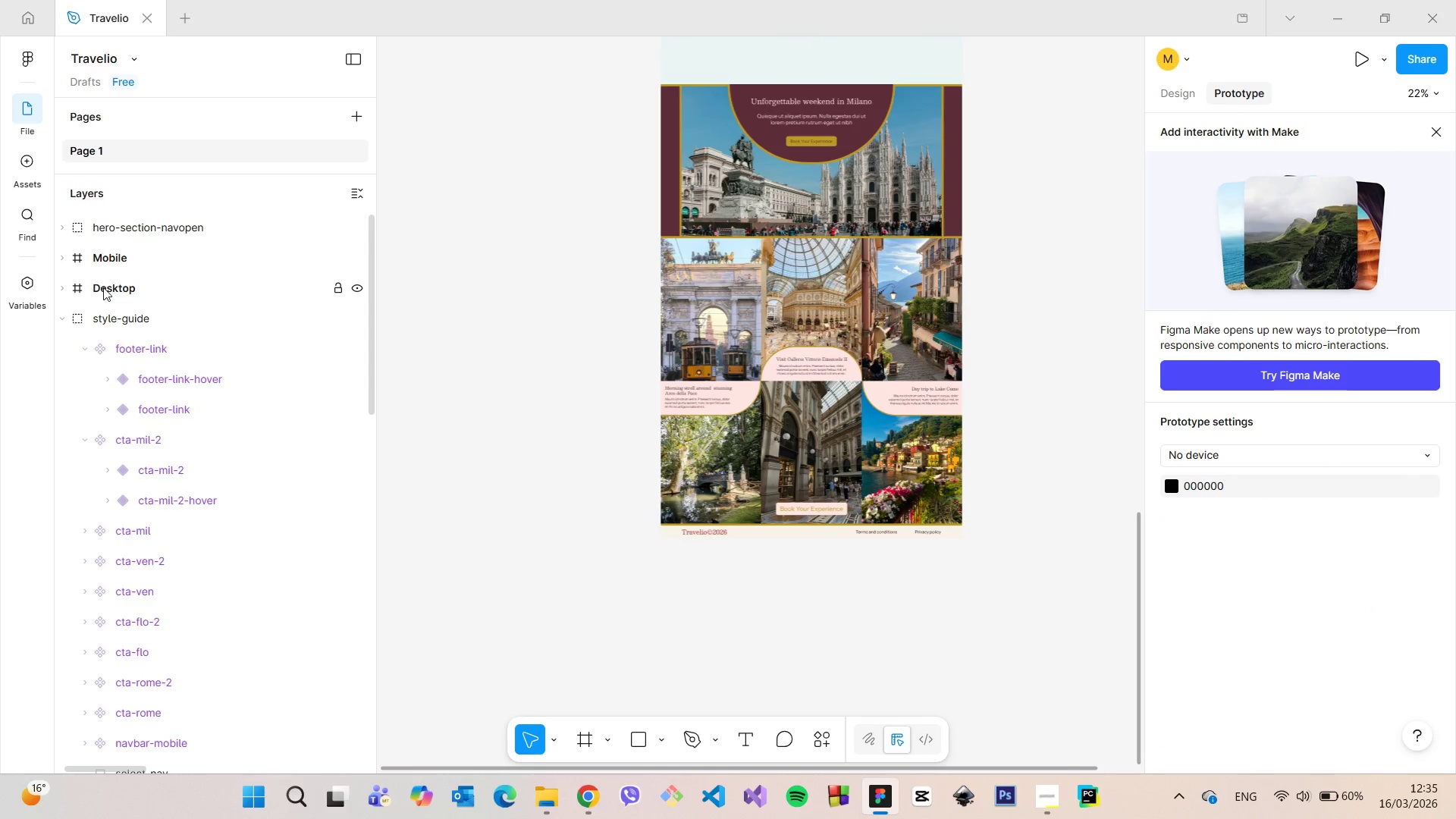 
left_click([103, 287])
 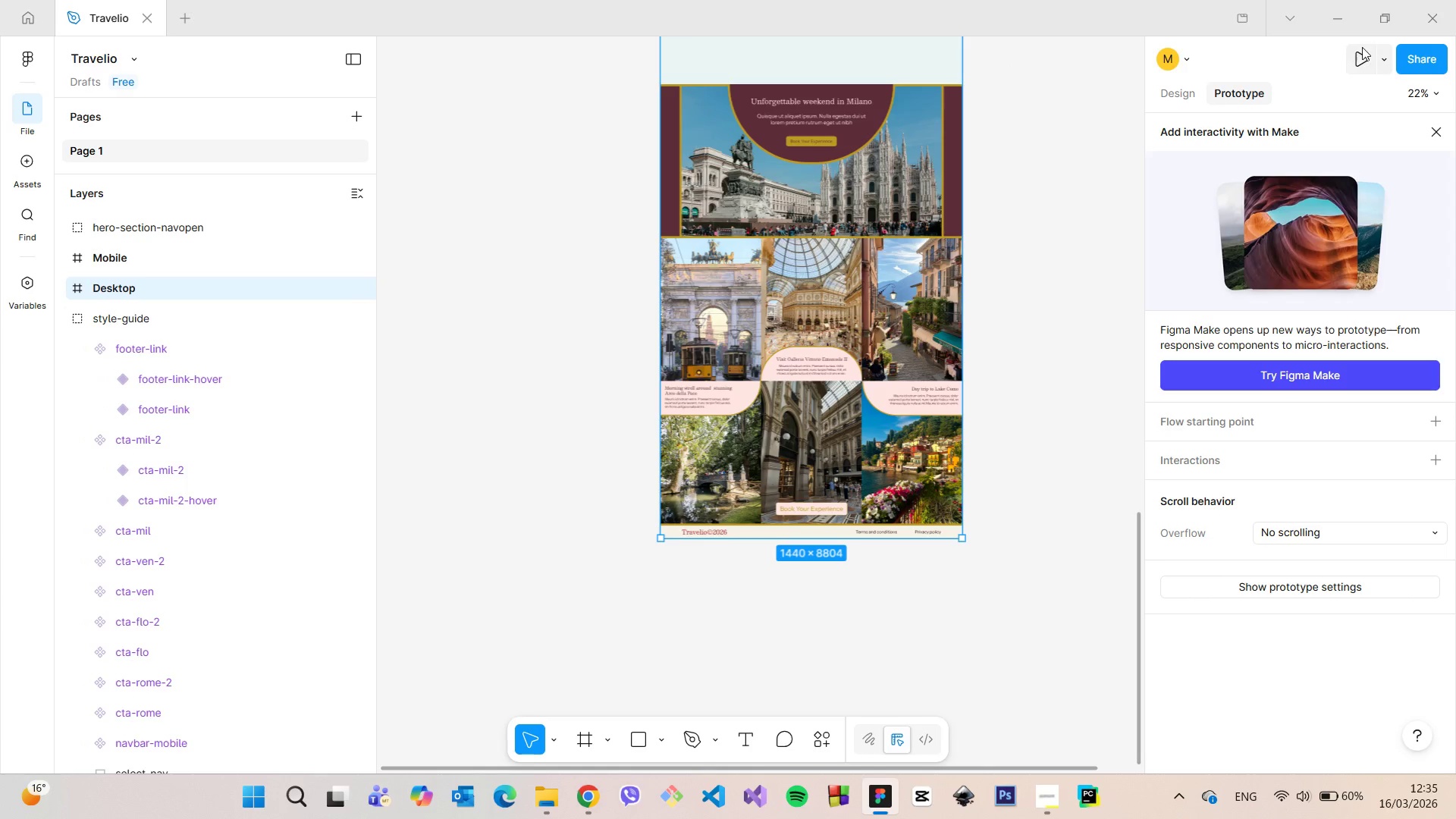 
left_click([1361, 50])
 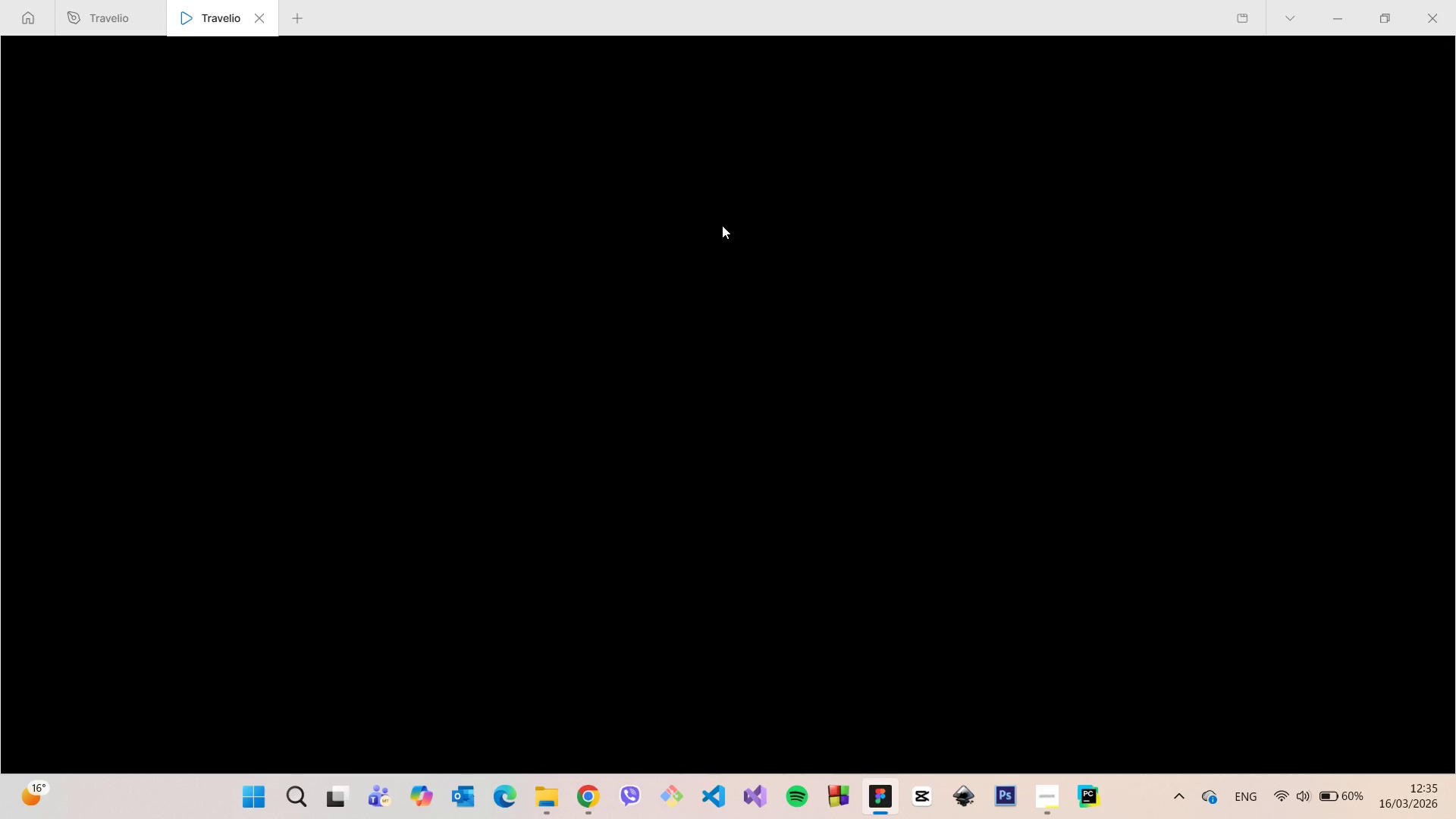 
wait(10.17)
 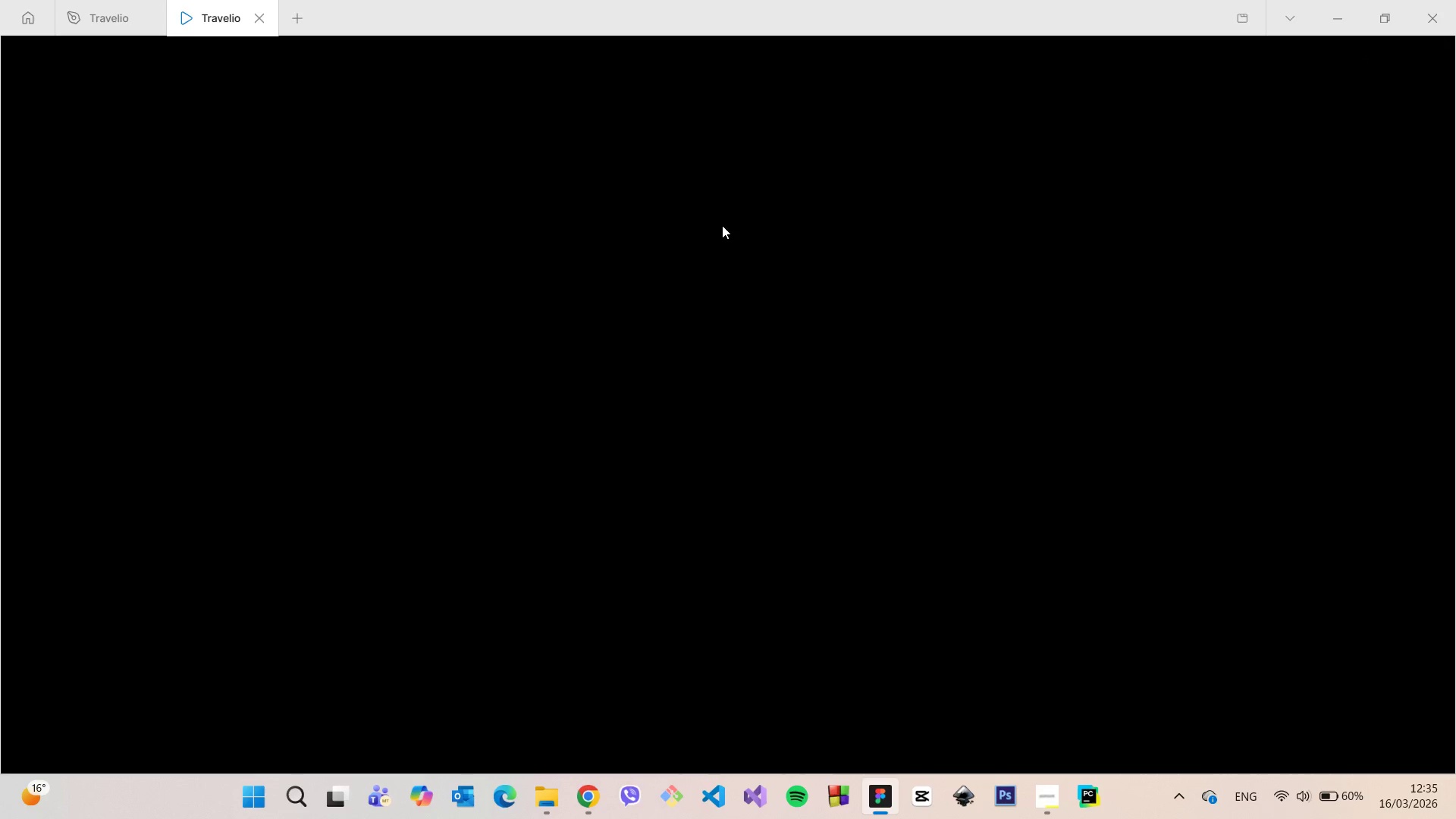 
scroll: coordinate [726, 248], scroll_direction: up, amount: 1.0
 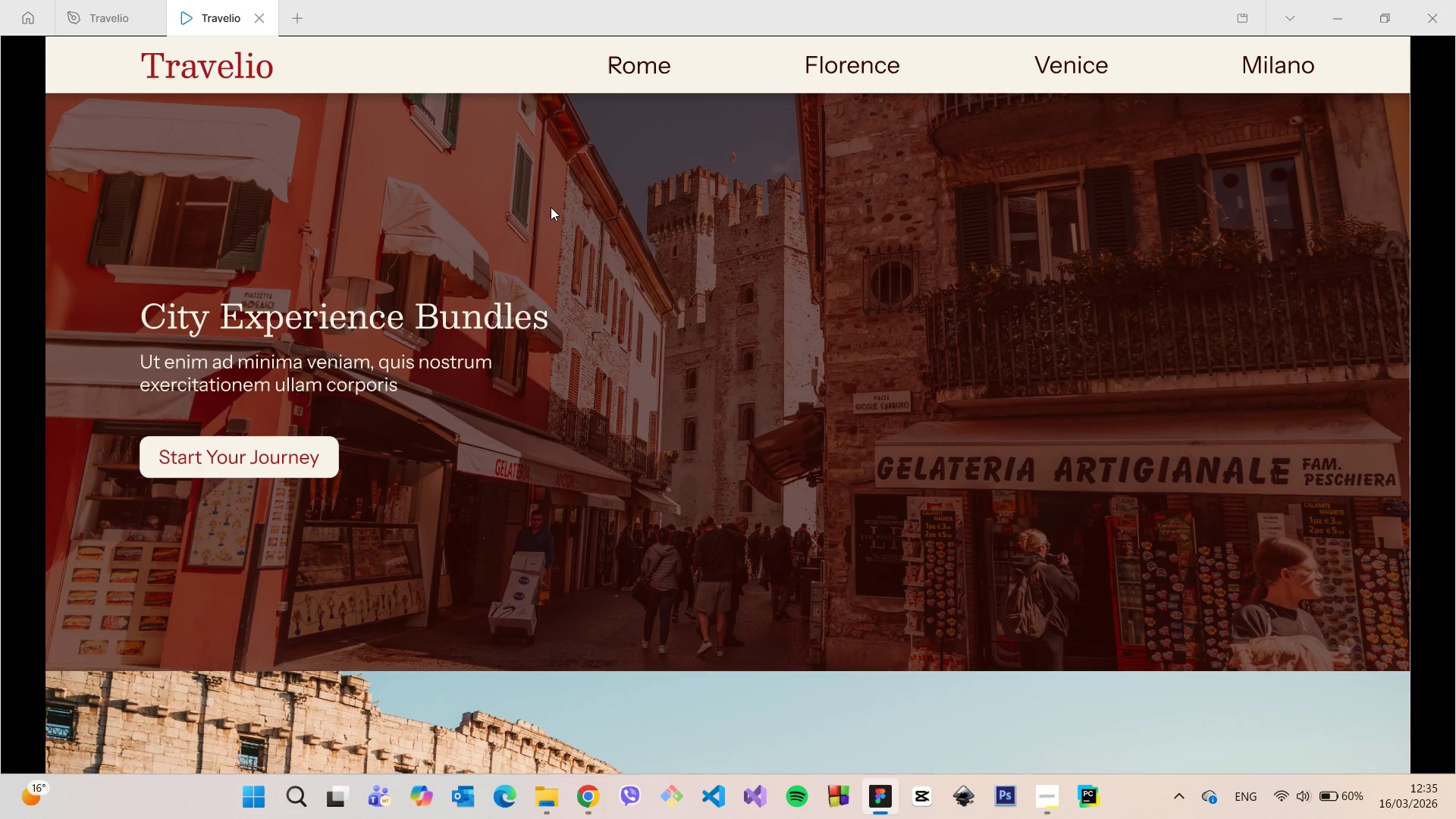 
scroll: coordinate [701, 328], scroll_direction: down, amount: 28.0
 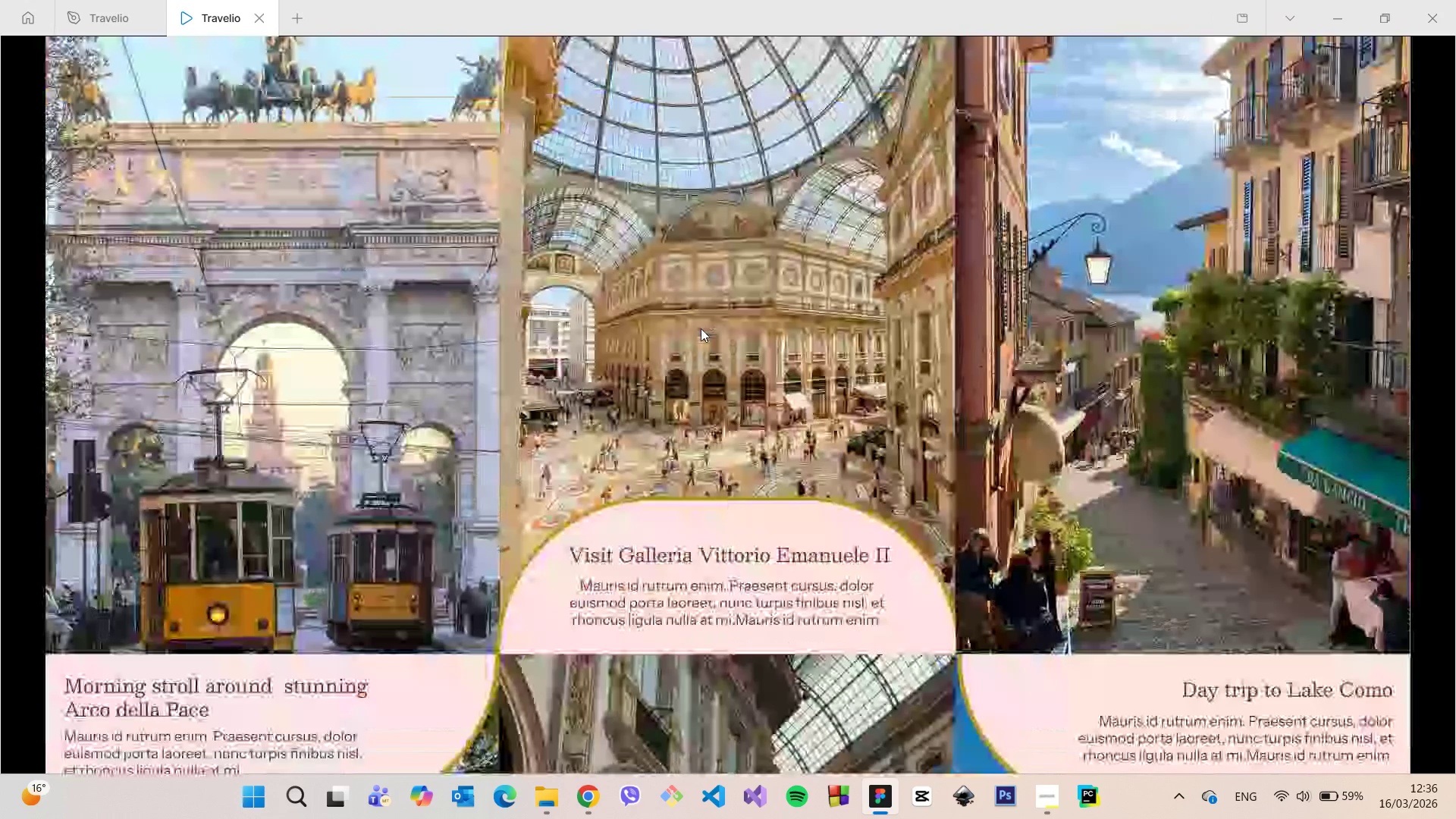 
scroll: coordinate [701, 328], scroll_direction: down, amount: 6.0
 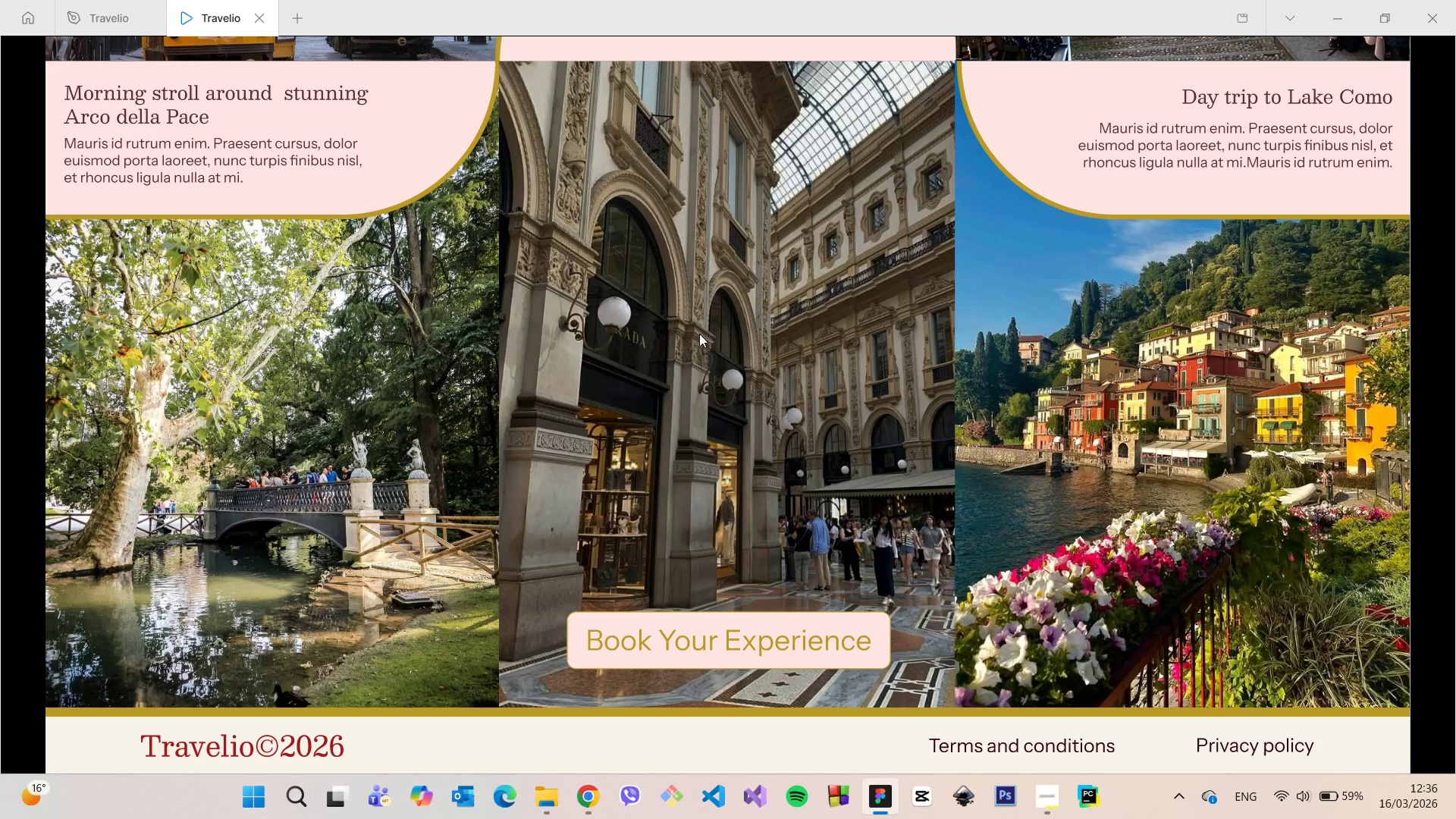 
scroll: coordinate [733, 356], scroll_direction: up, amount: 3.0
 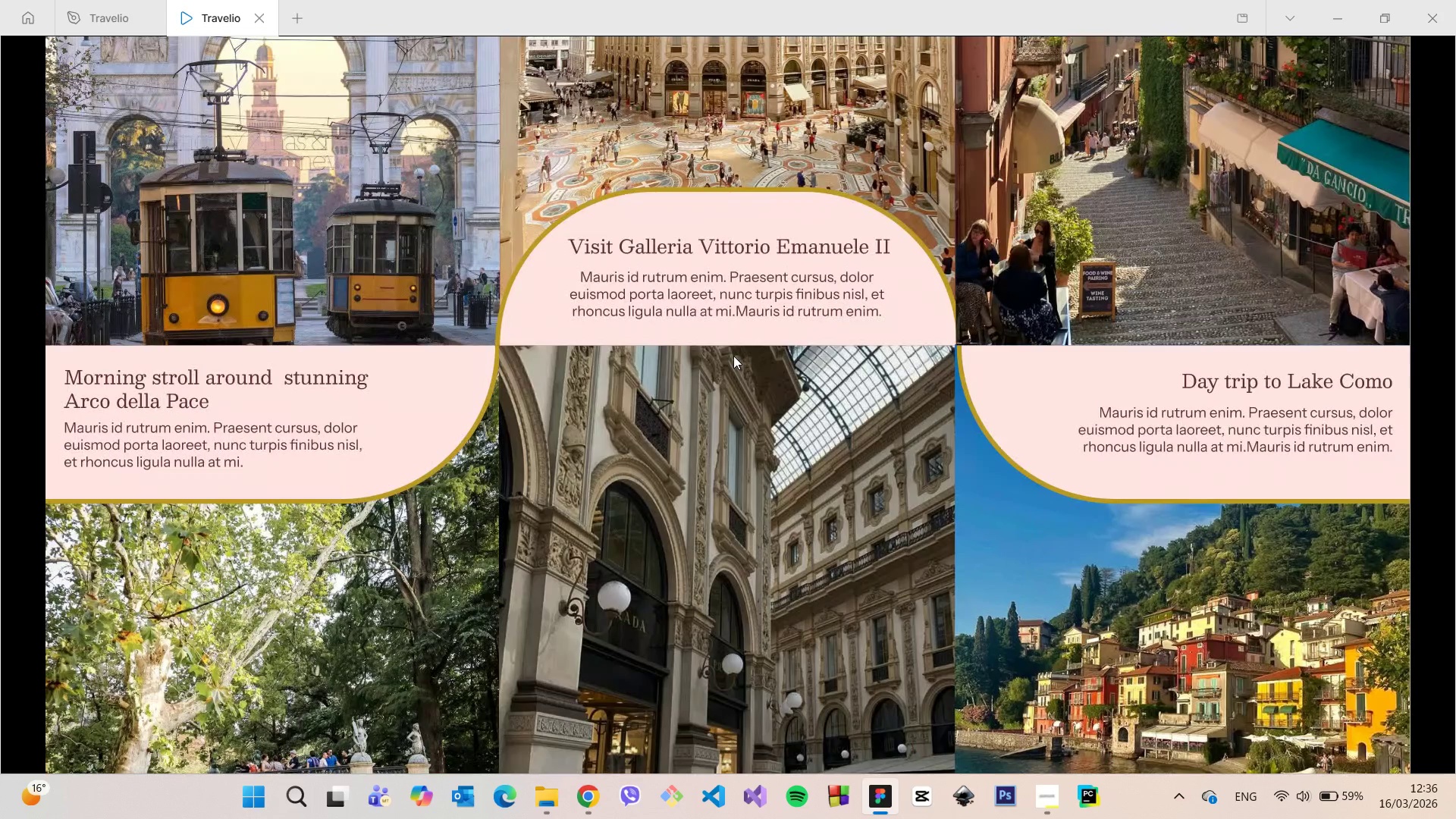 
scroll: coordinate [733, 356], scroll_direction: down, amount: 3.0
 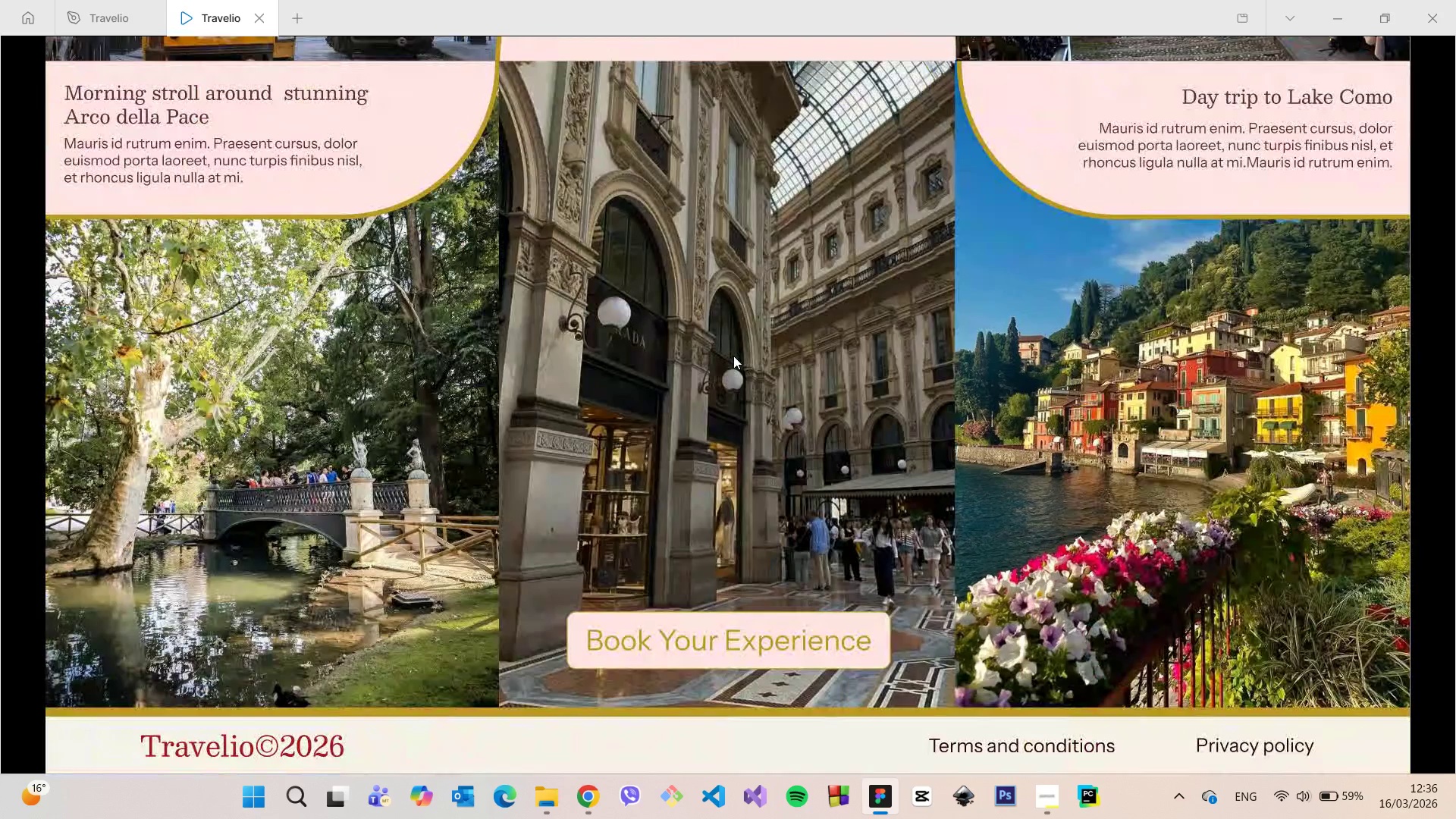 
scroll: coordinate [733, 356], scroll_direction: up, amount: 5.0
 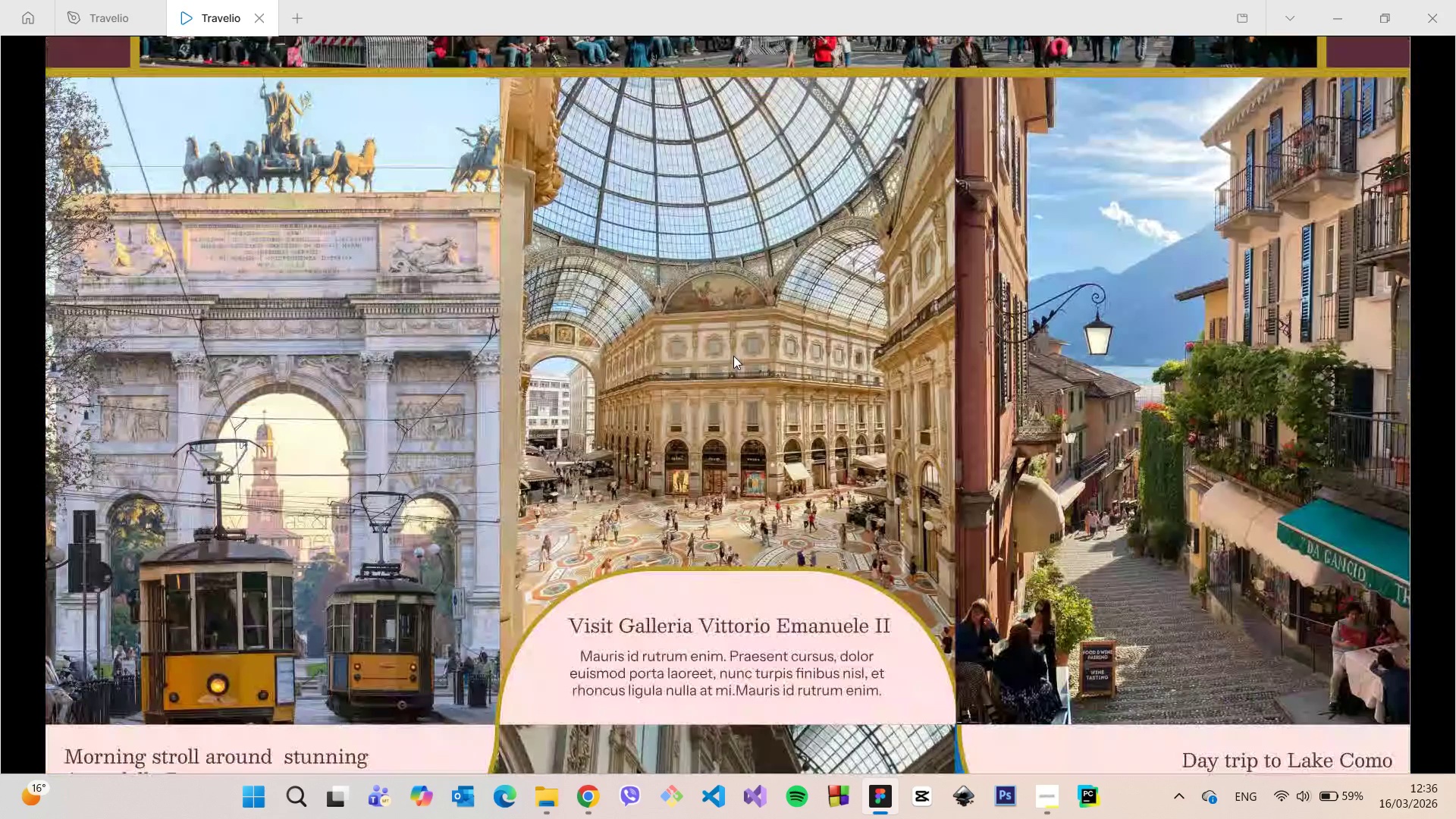 
scroll: coordinate [733, 357], scroll_direction: down, amount: 4.0
 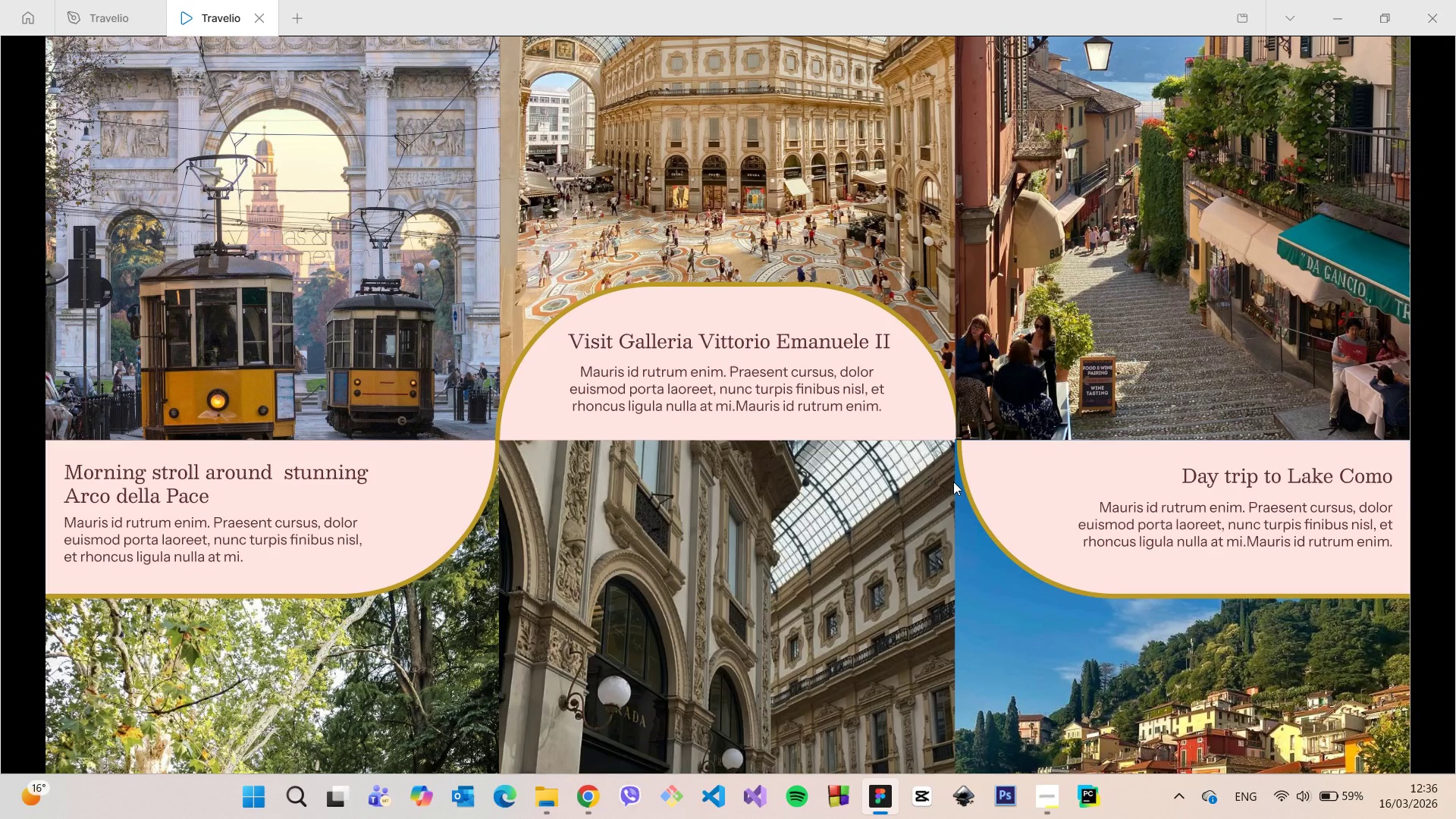 
wait(6.85)
 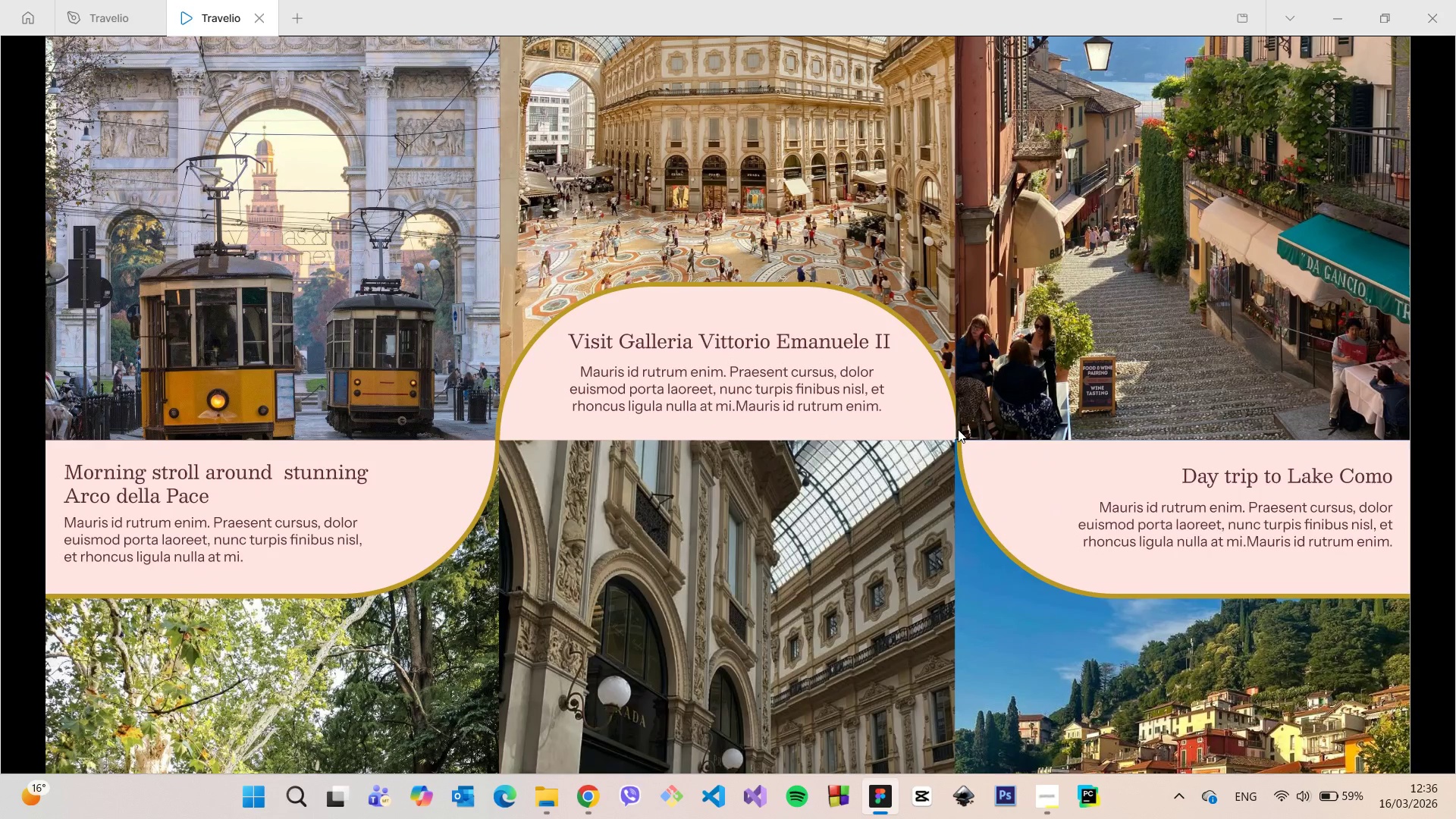 
left_click([86, 8])
 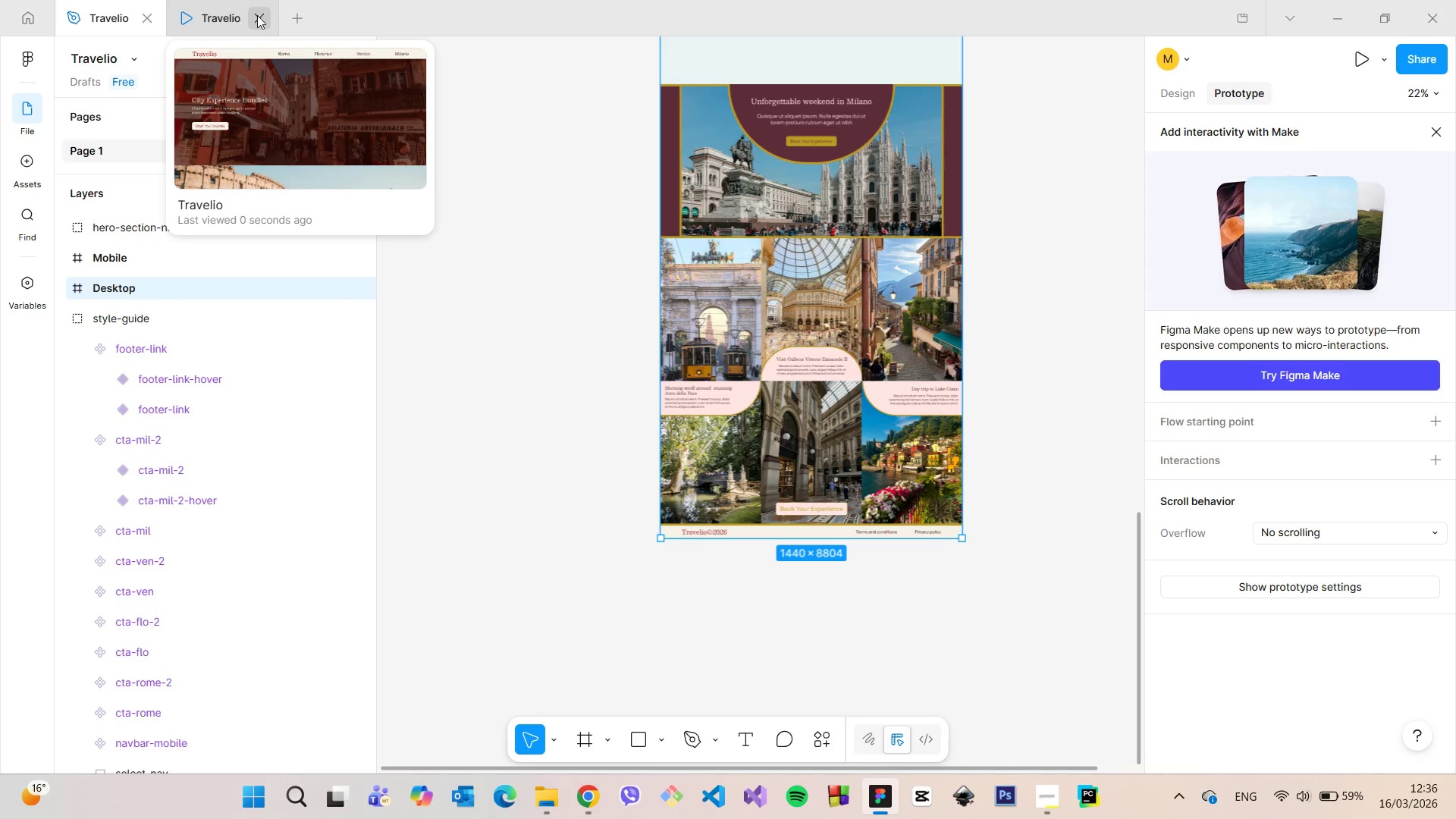 
left_click([259, 15])
 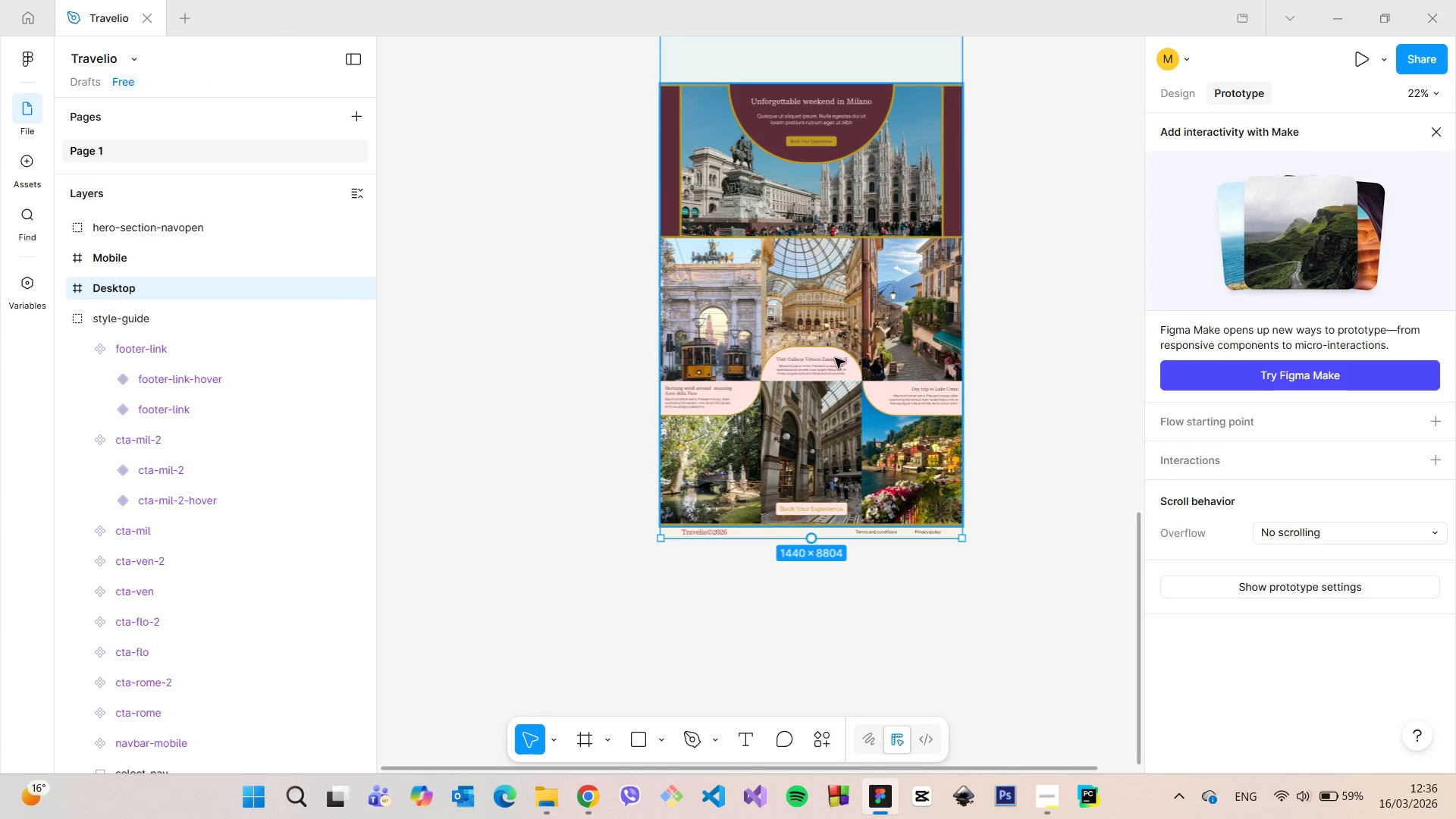 
scroll: coordinate [835, 360], scroll_direction: up, amount: 14.0
 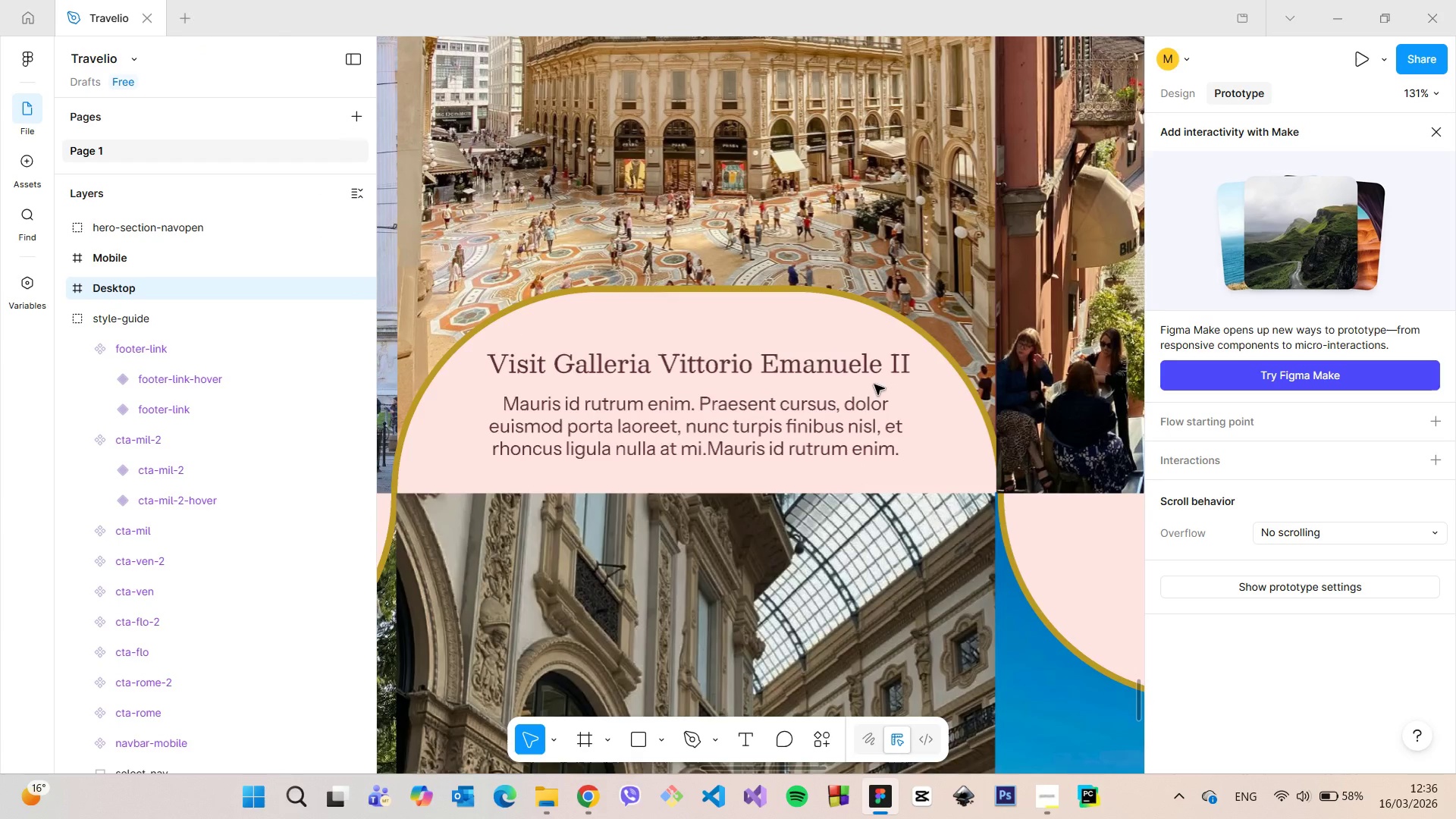 
double_click([874, 384])
 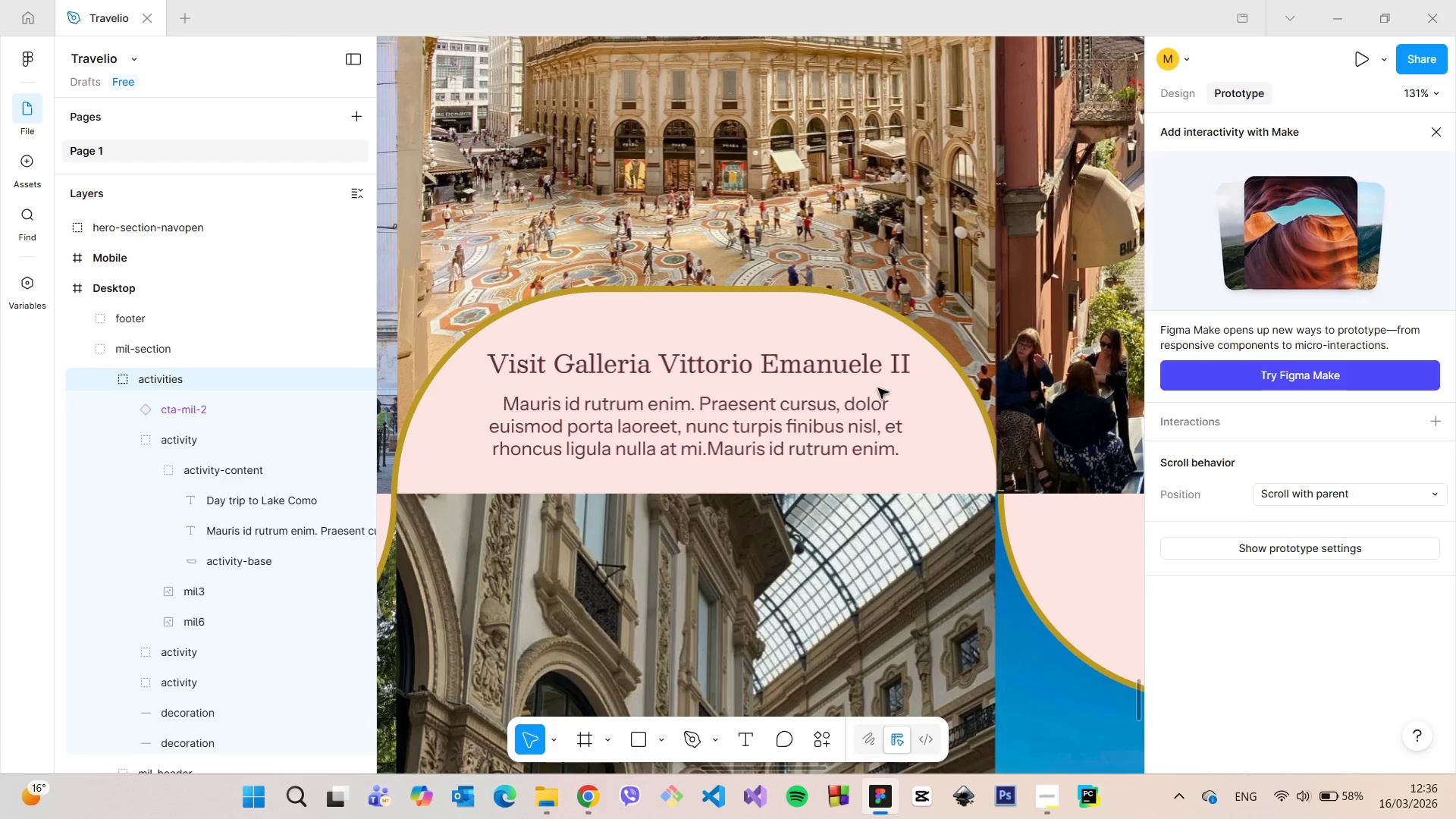 
double_click([878, 388])
 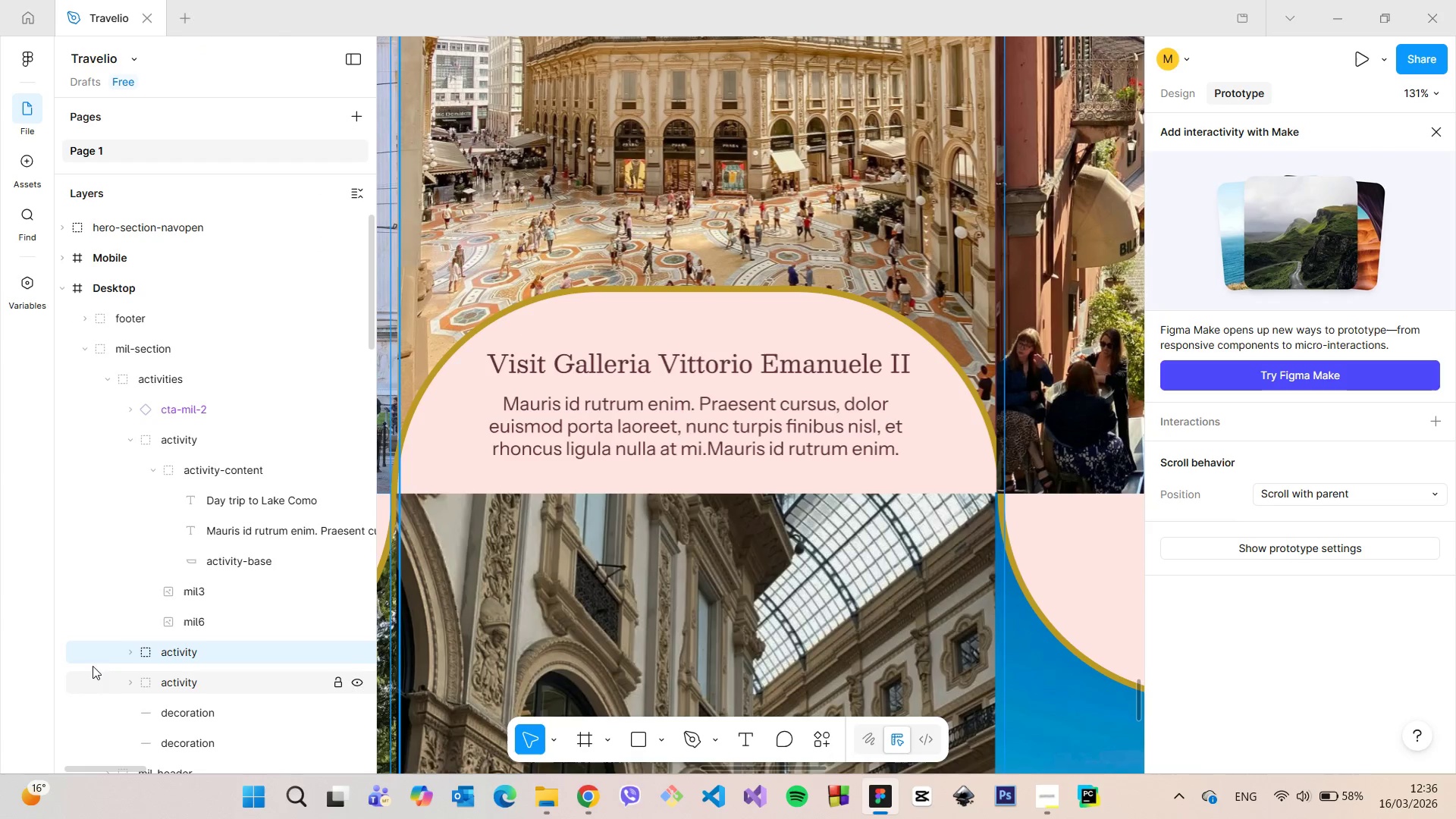 
left_click([128, 442])
 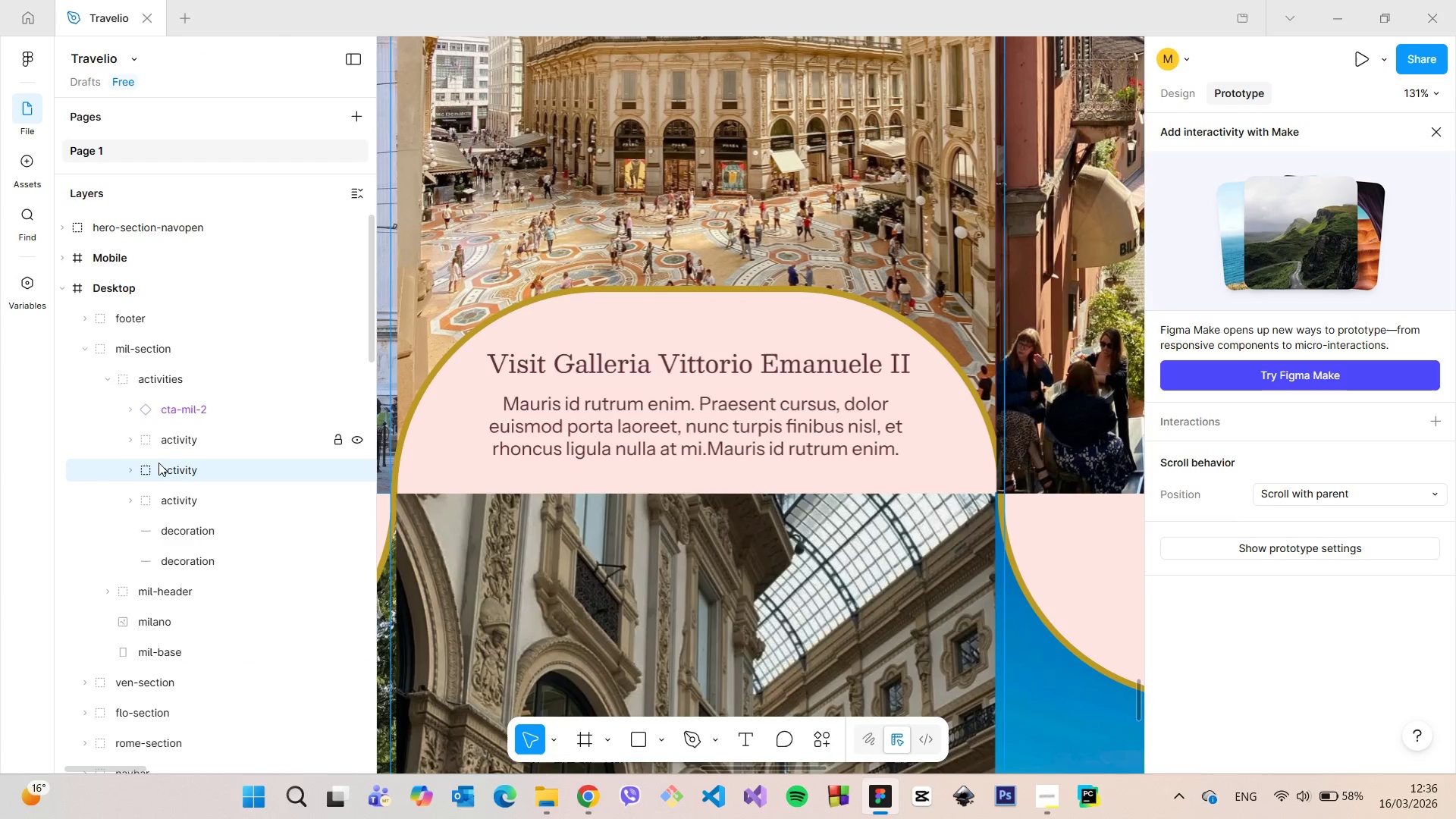 
left_click_drag(start_coordinate=[165, 470], to_coordinate=[171, 427])
 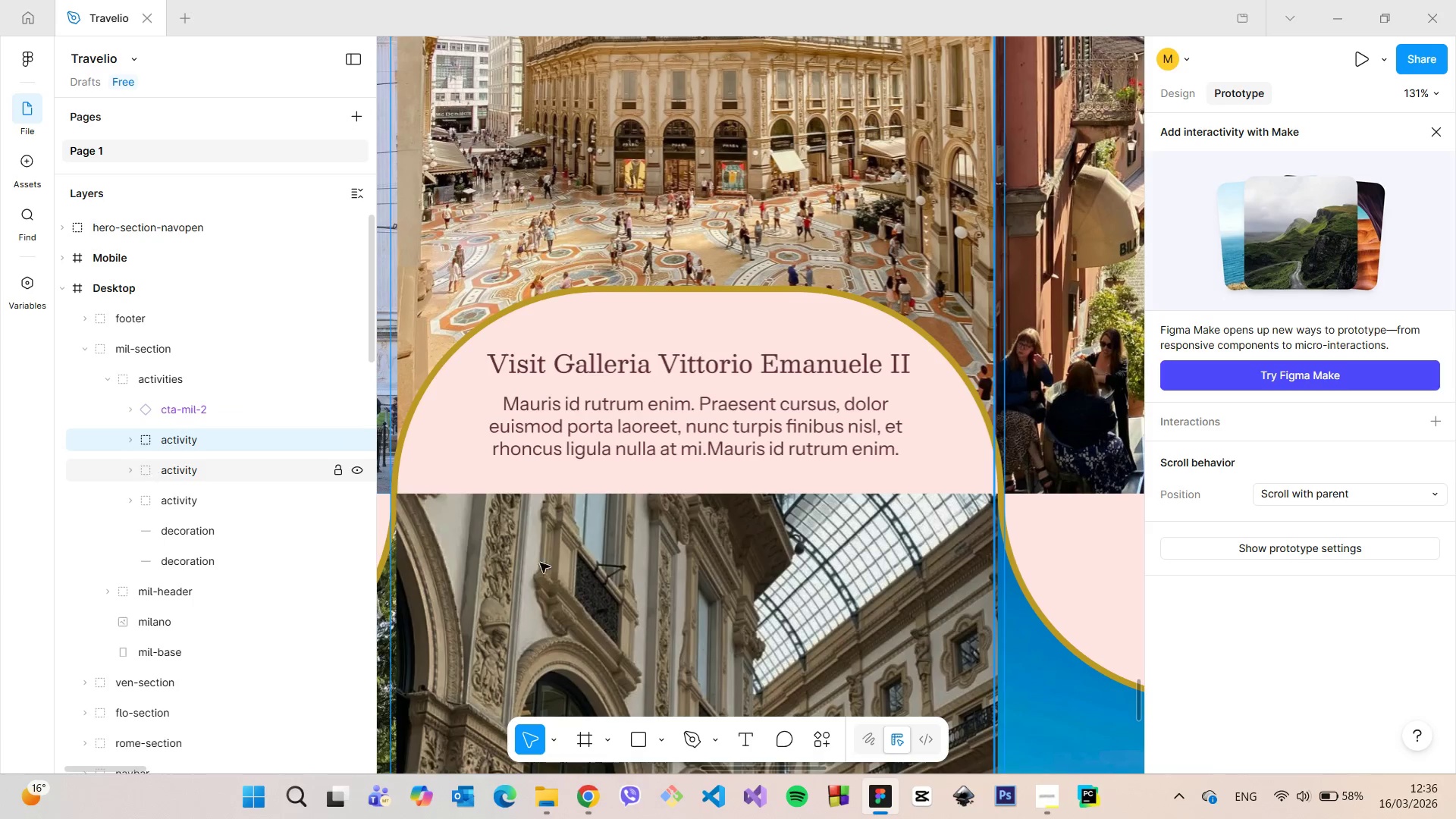 
scroll: coordinate [824, 412], scroll_direction: down, amount: 18.0
 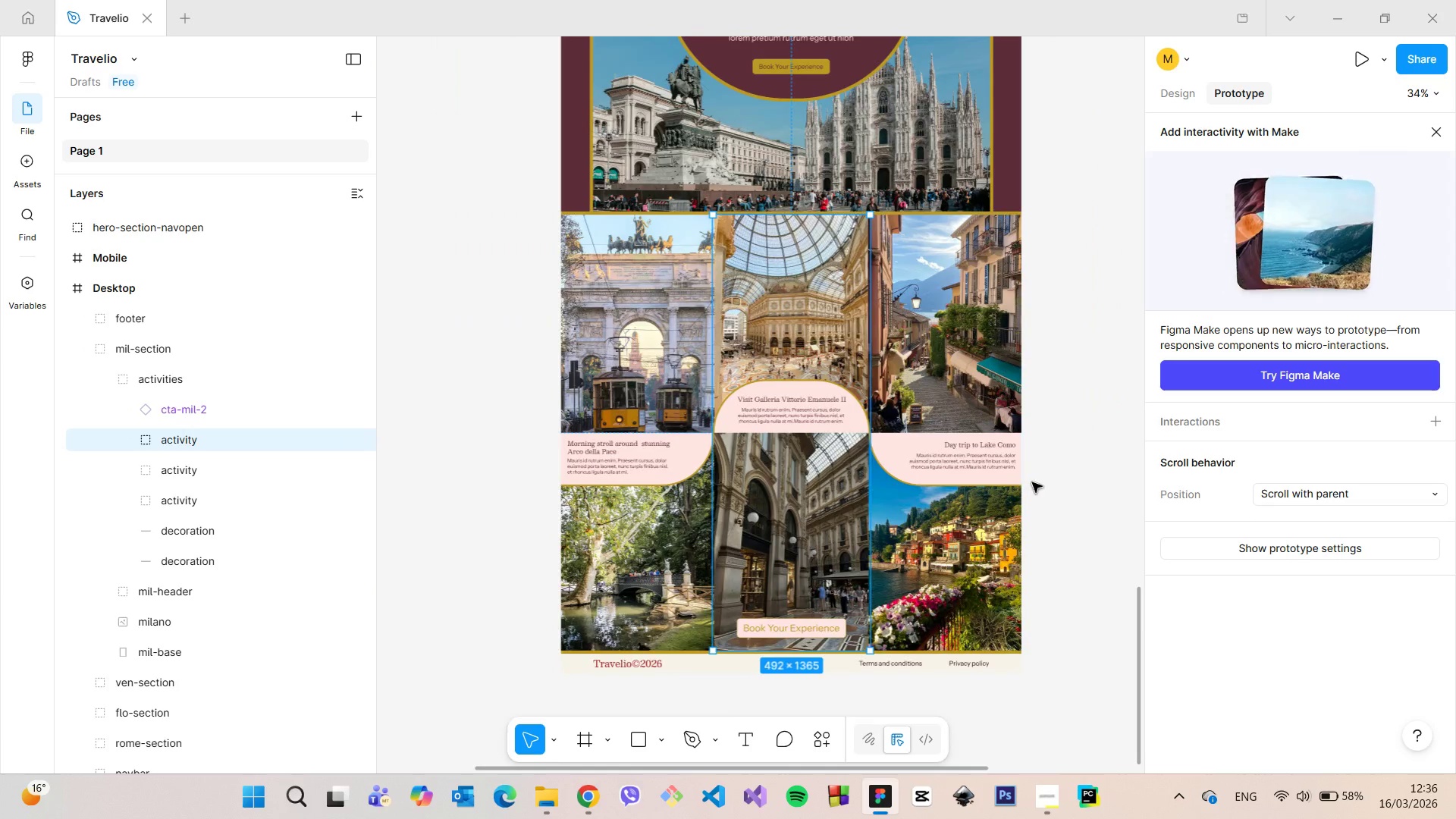 
left_click([1044, 485])
 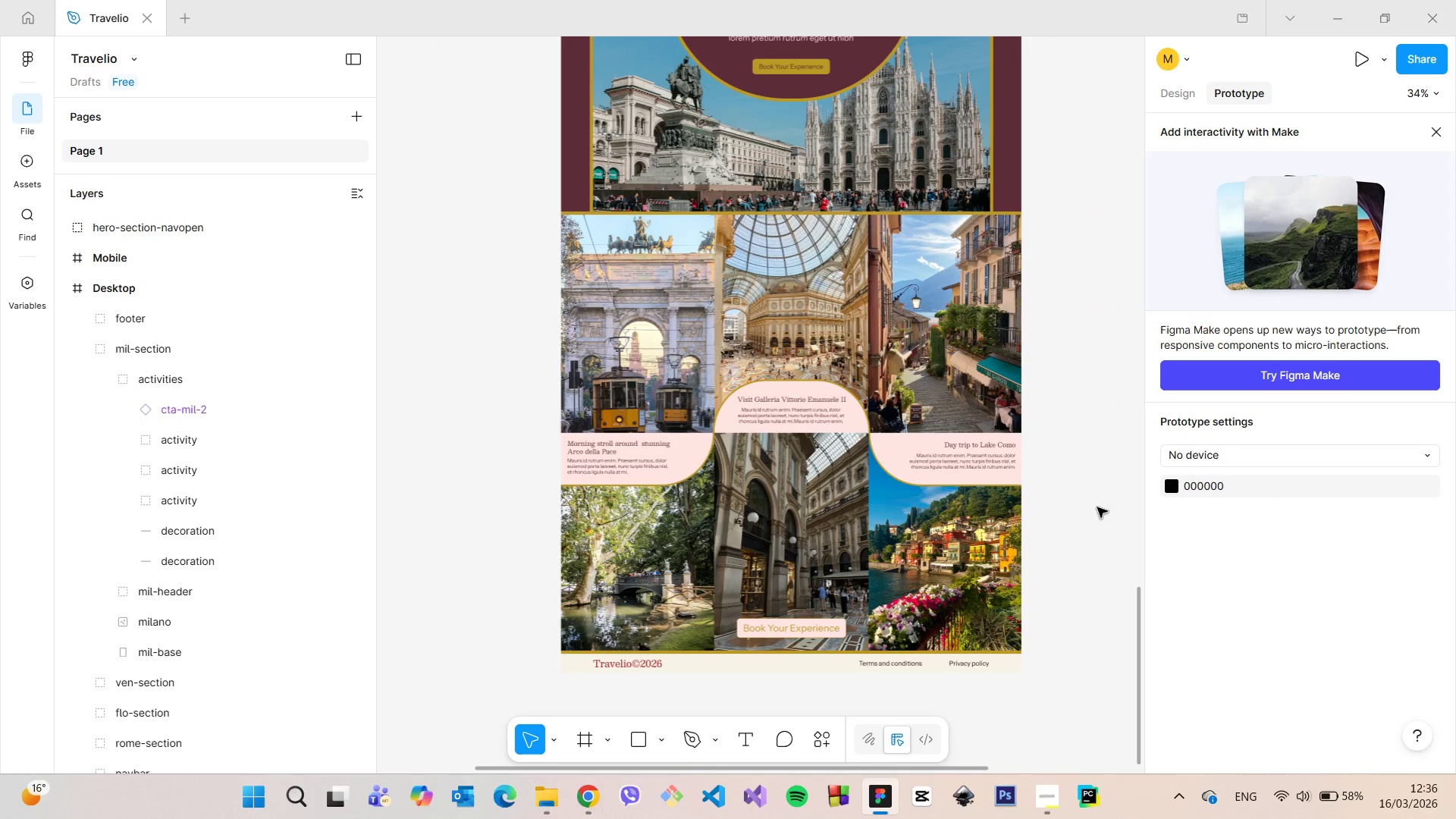 
left_click_drag(start_coordinate=[1135, 598], to_coordinate=[1092, 86])
 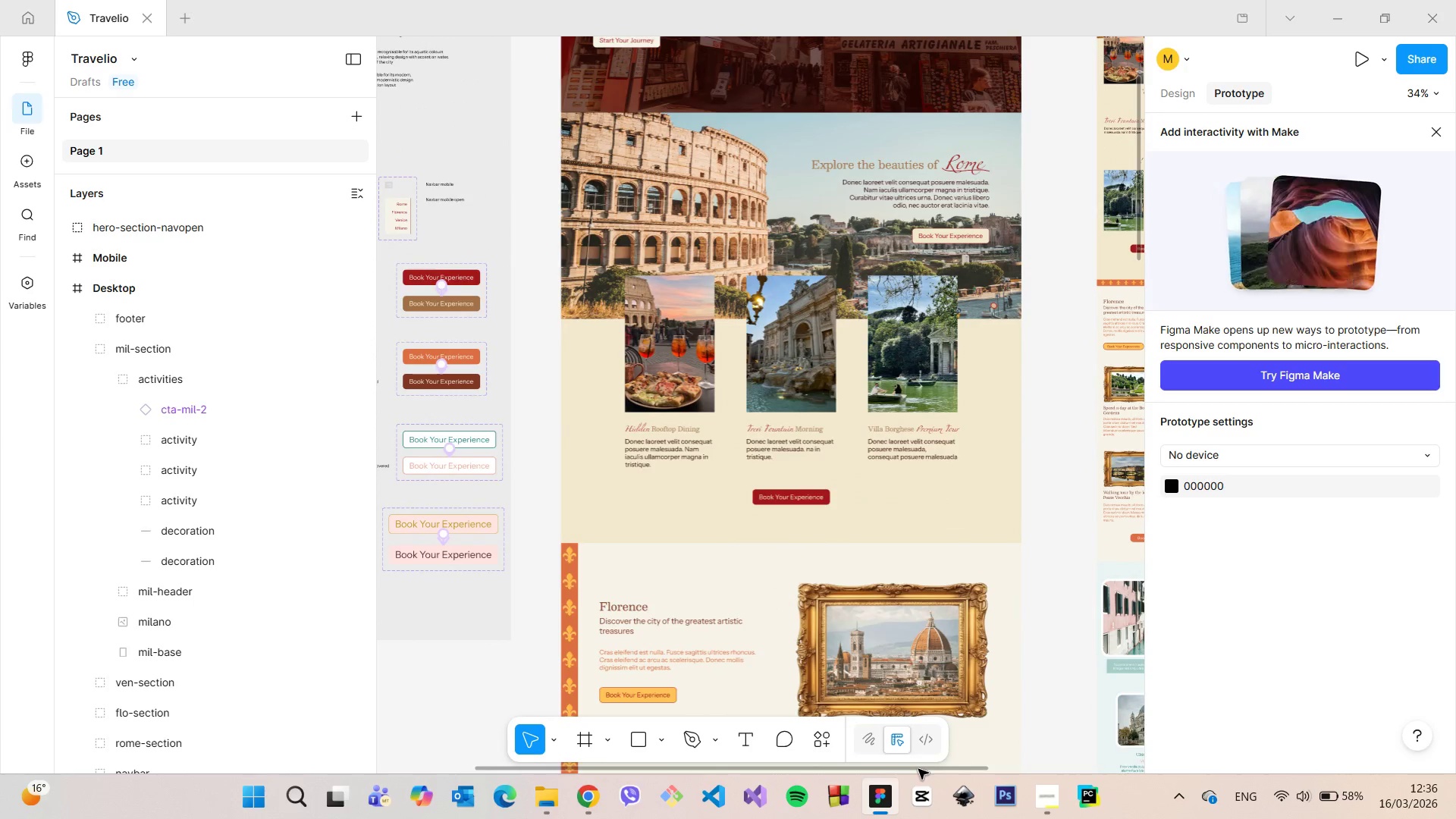 
left_click_drag(start_coordinate=[918, 769], to_coordinate=[828, 757])
 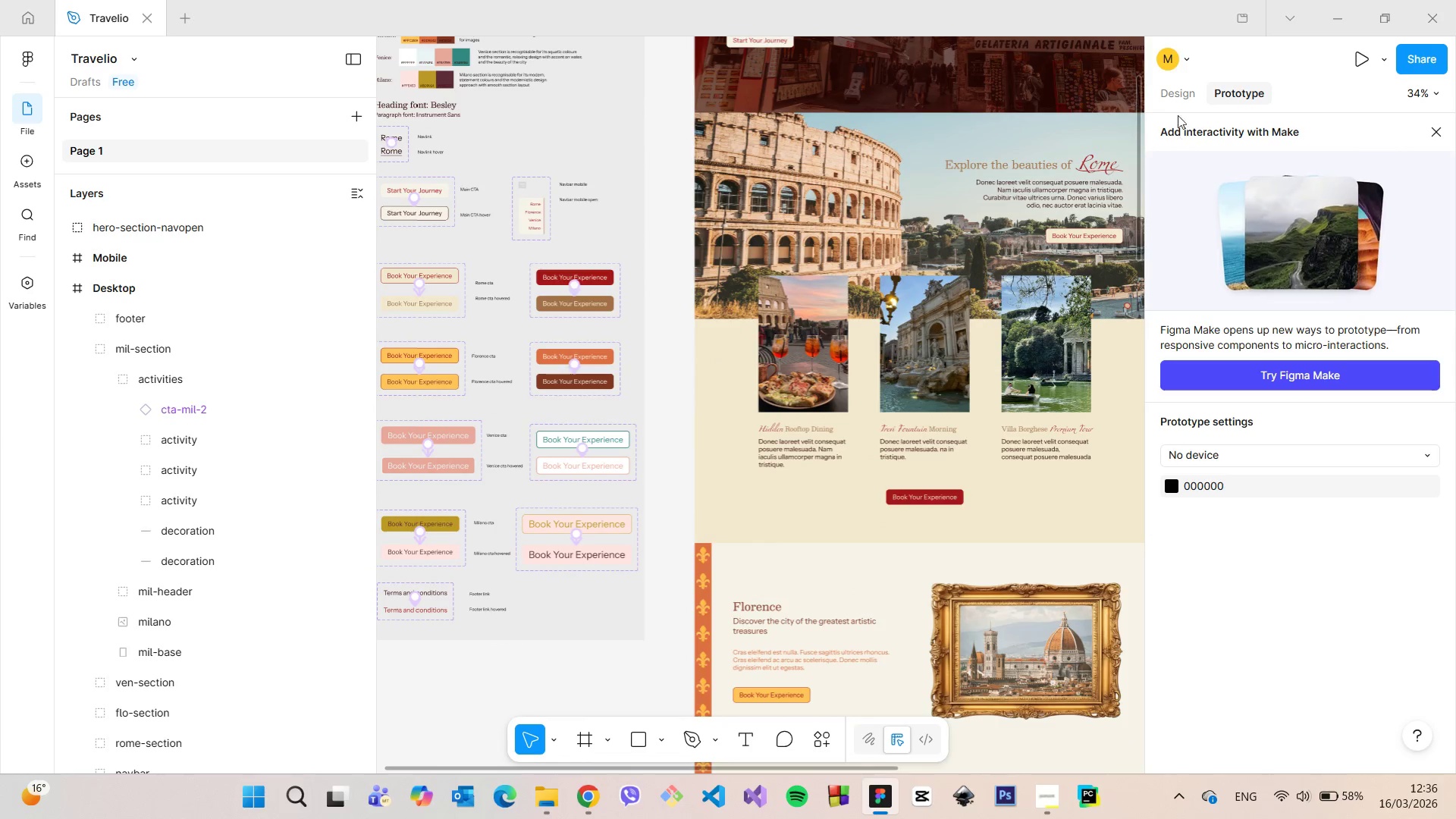 
left_click([1178, 89])
 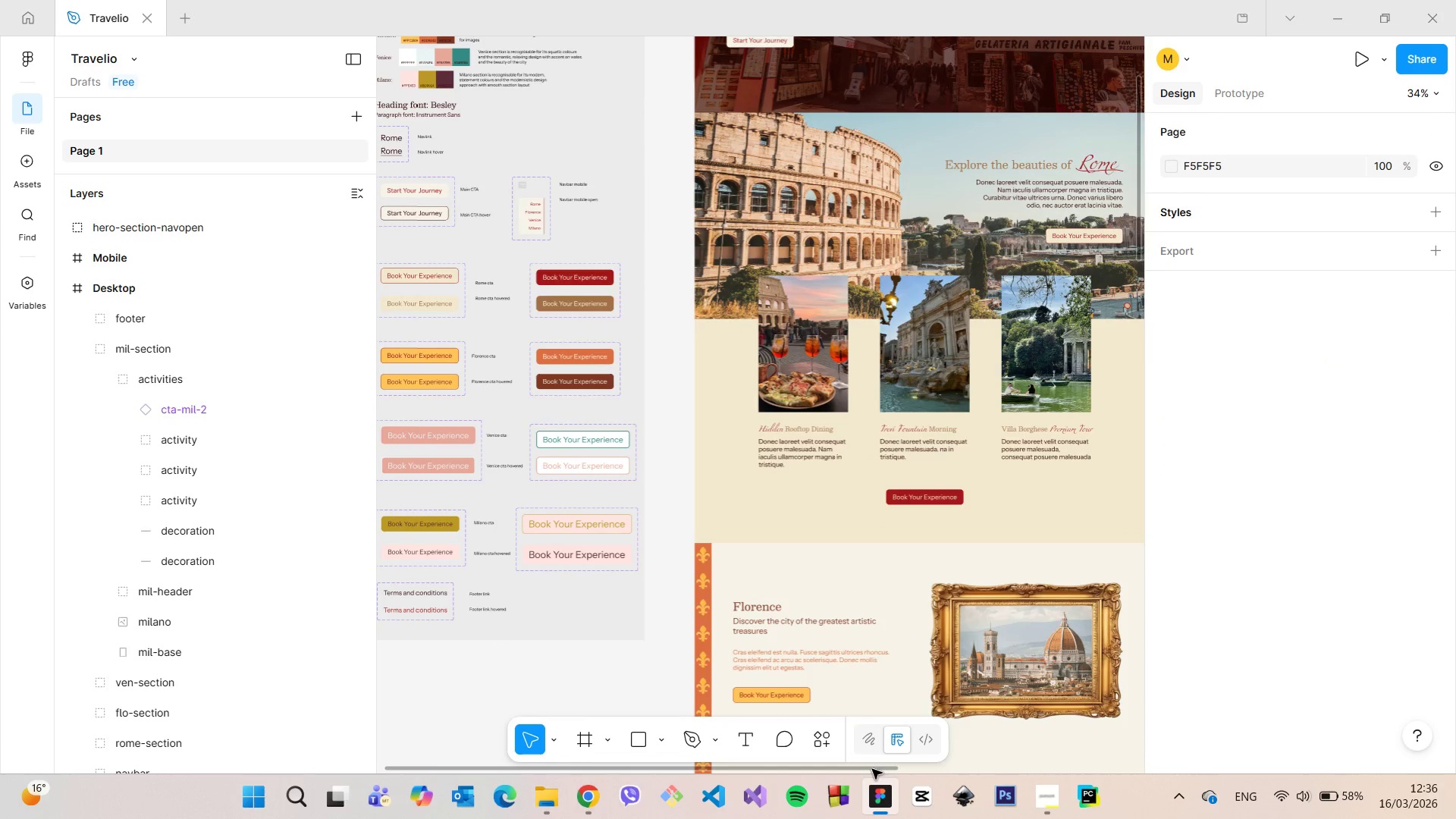 
left_click_drag(start_coordinate=[871, 770], to_coordinate=[711, 733])
 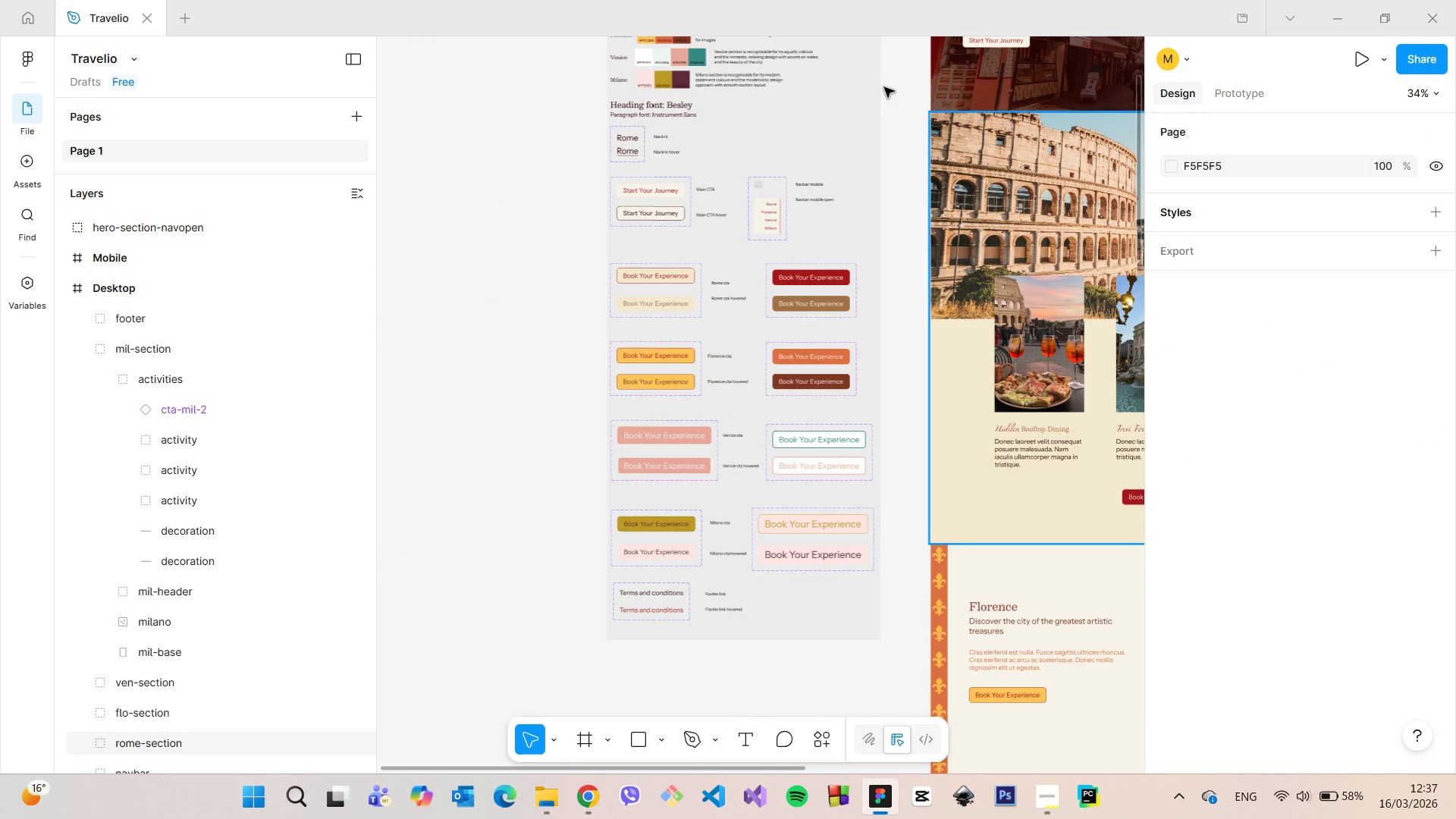 
scroll: coordinate [859, 73], scroll_direction: down, amount: 8.0
 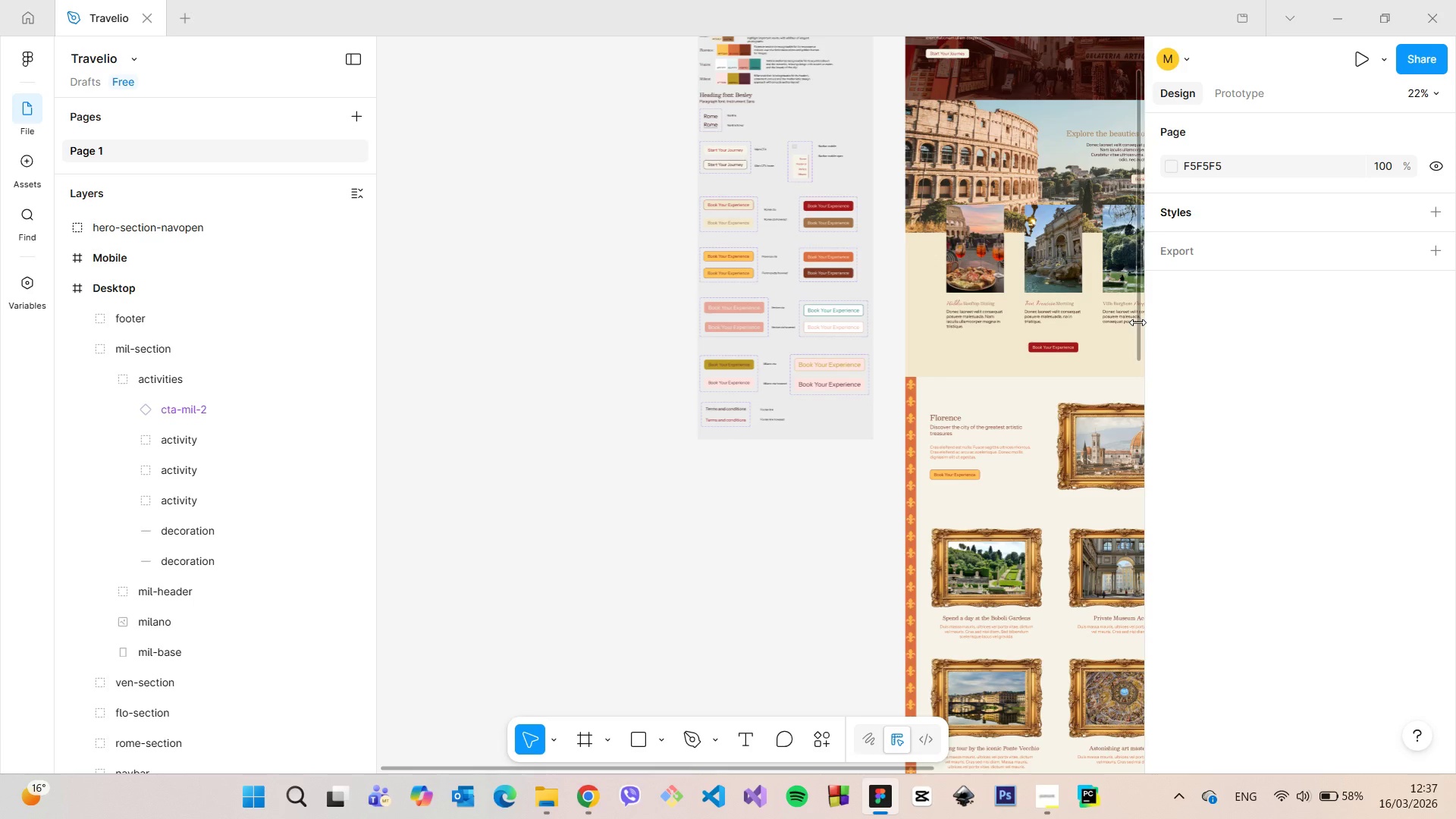 
left_click_drag(start_coordinate=[1136, 322], to_coordinate=[1141, 278])
 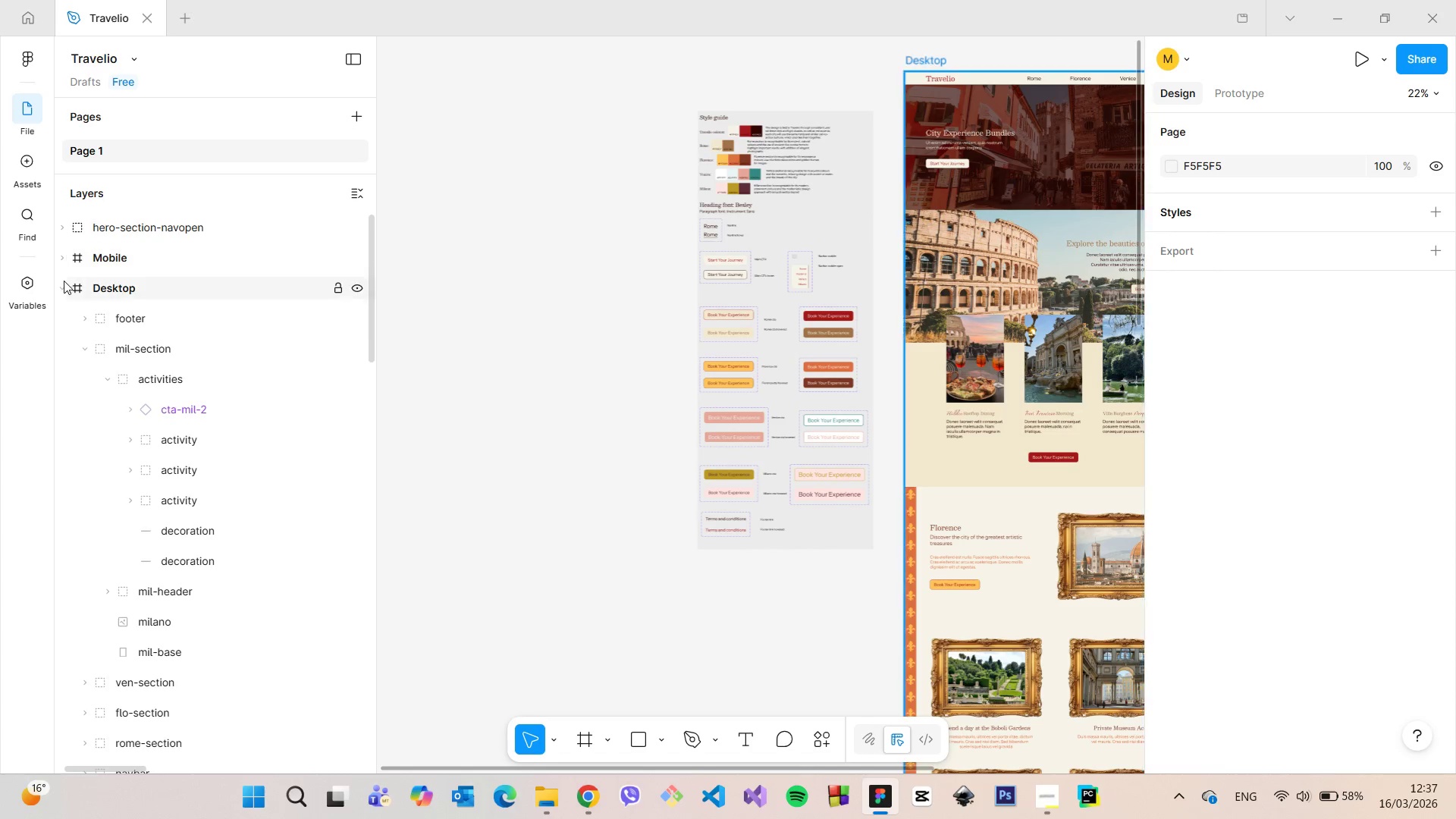 
left_click([64, 289])
 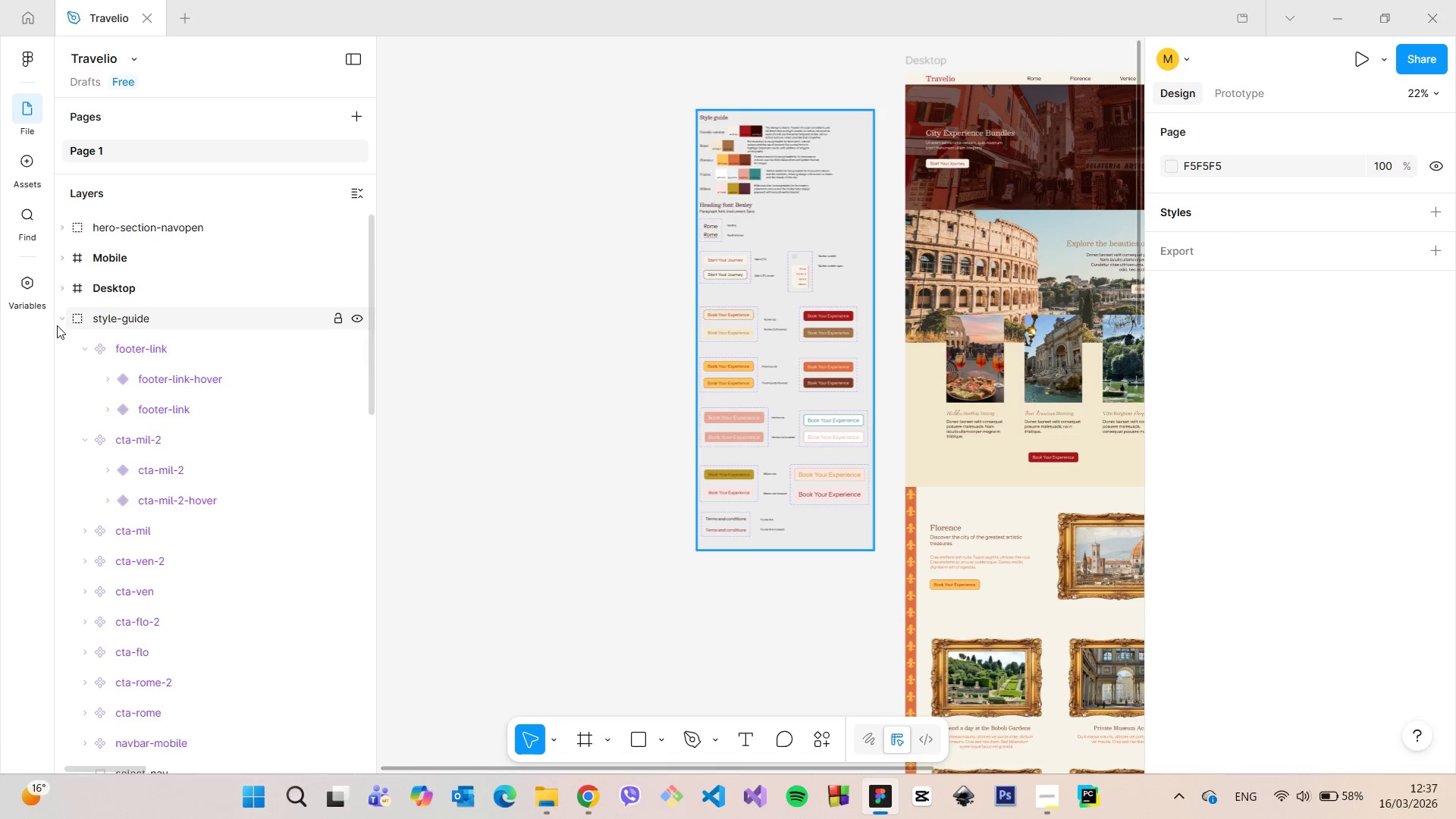 
left_click([55, 319])
 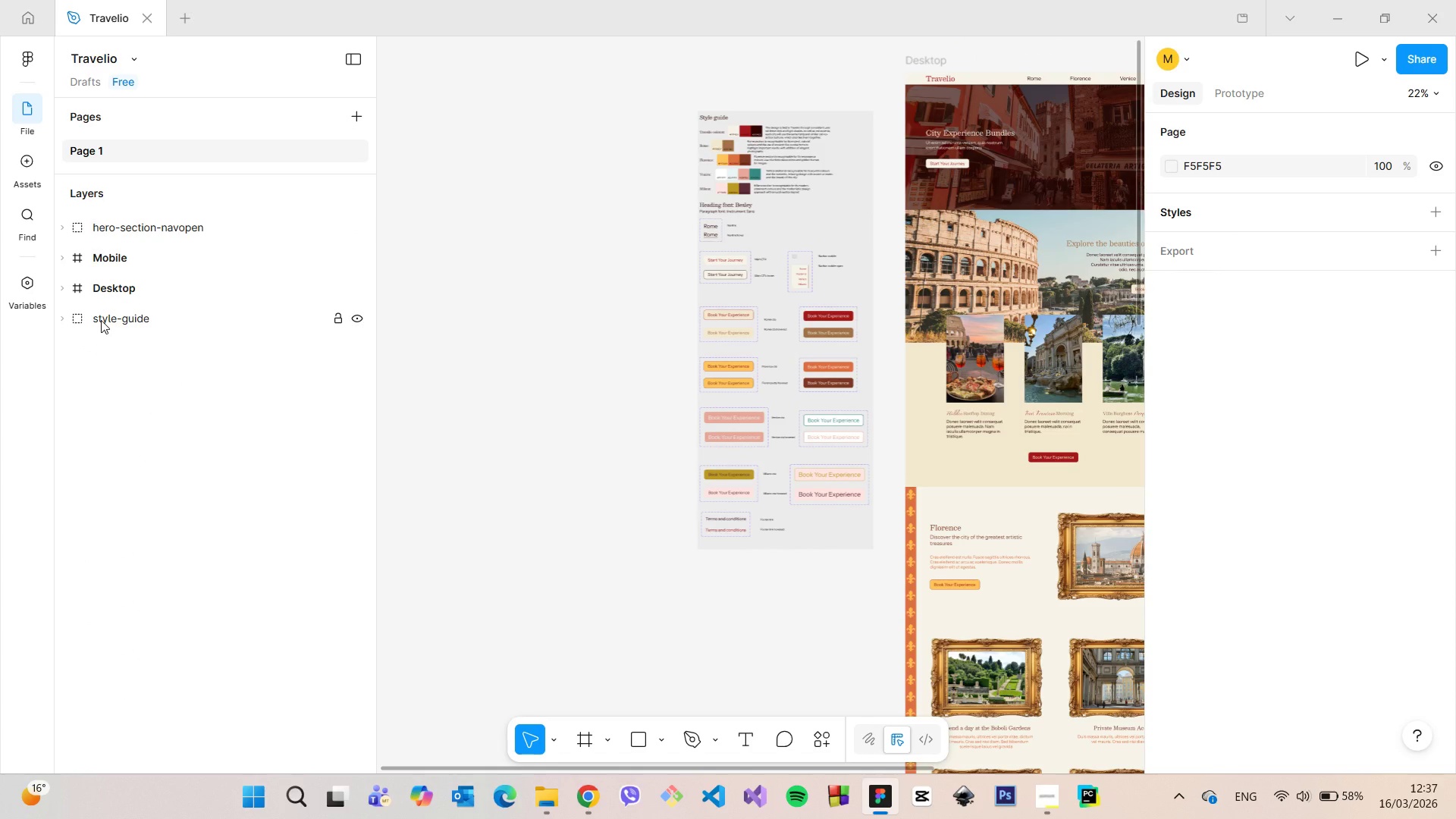 
left_click([101, 320])
 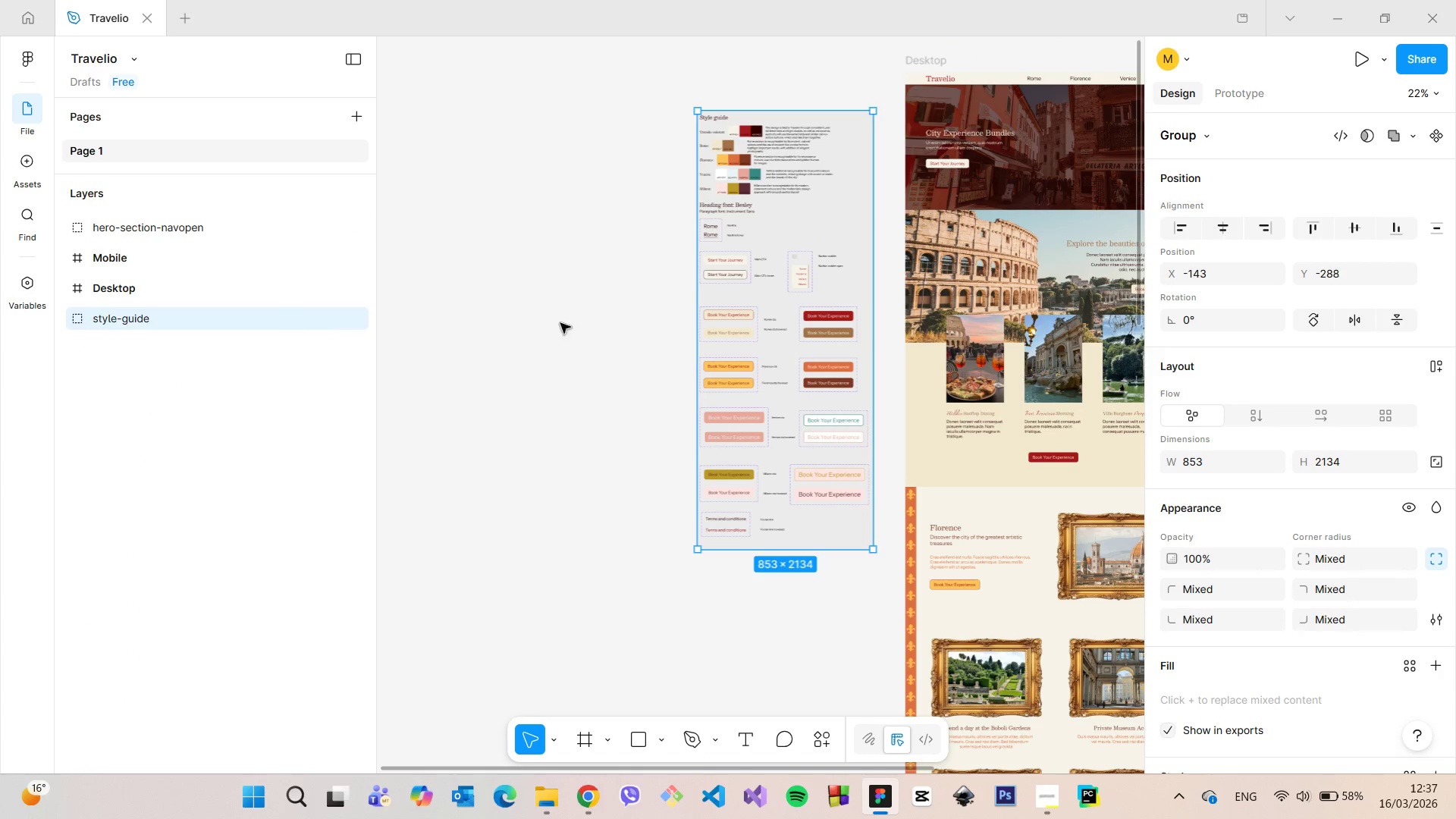 
scroll: coordinate [785, 293], scroll_direction: down, amount: 11.0
 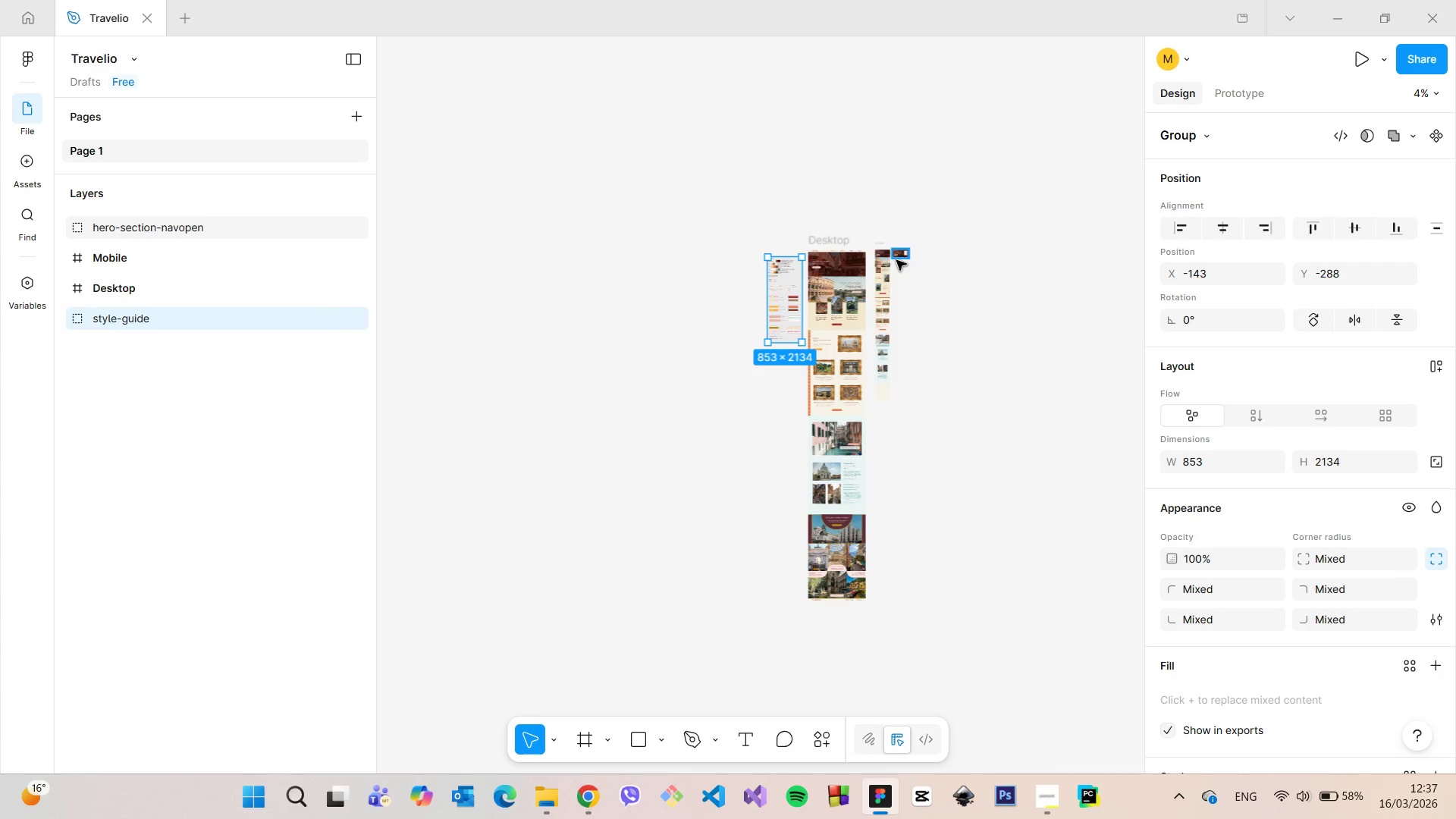 
scroll: coordinate [988, 443], scroll_direction: up, amount: 28.0
 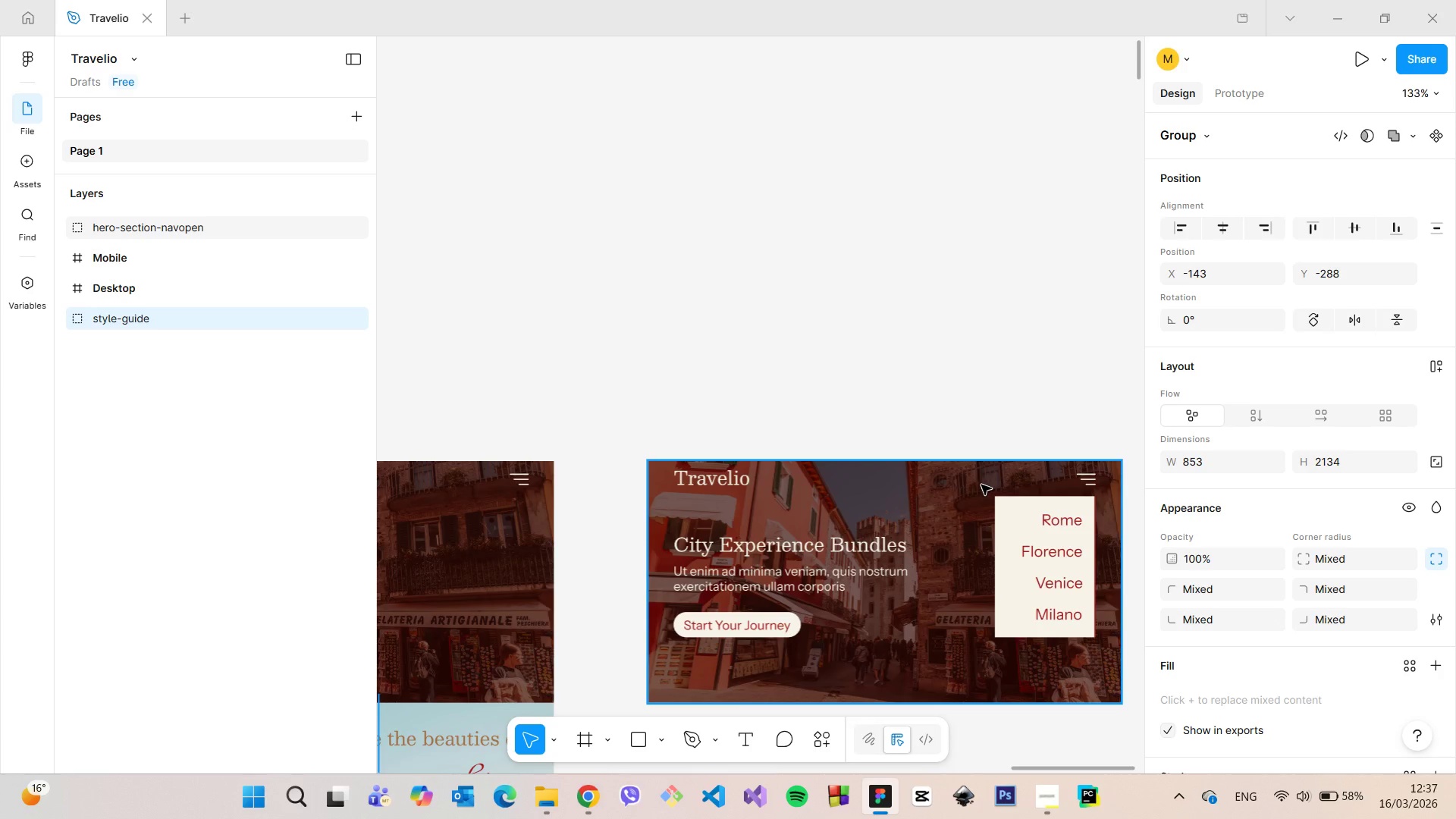 
left_click([981, 485])
 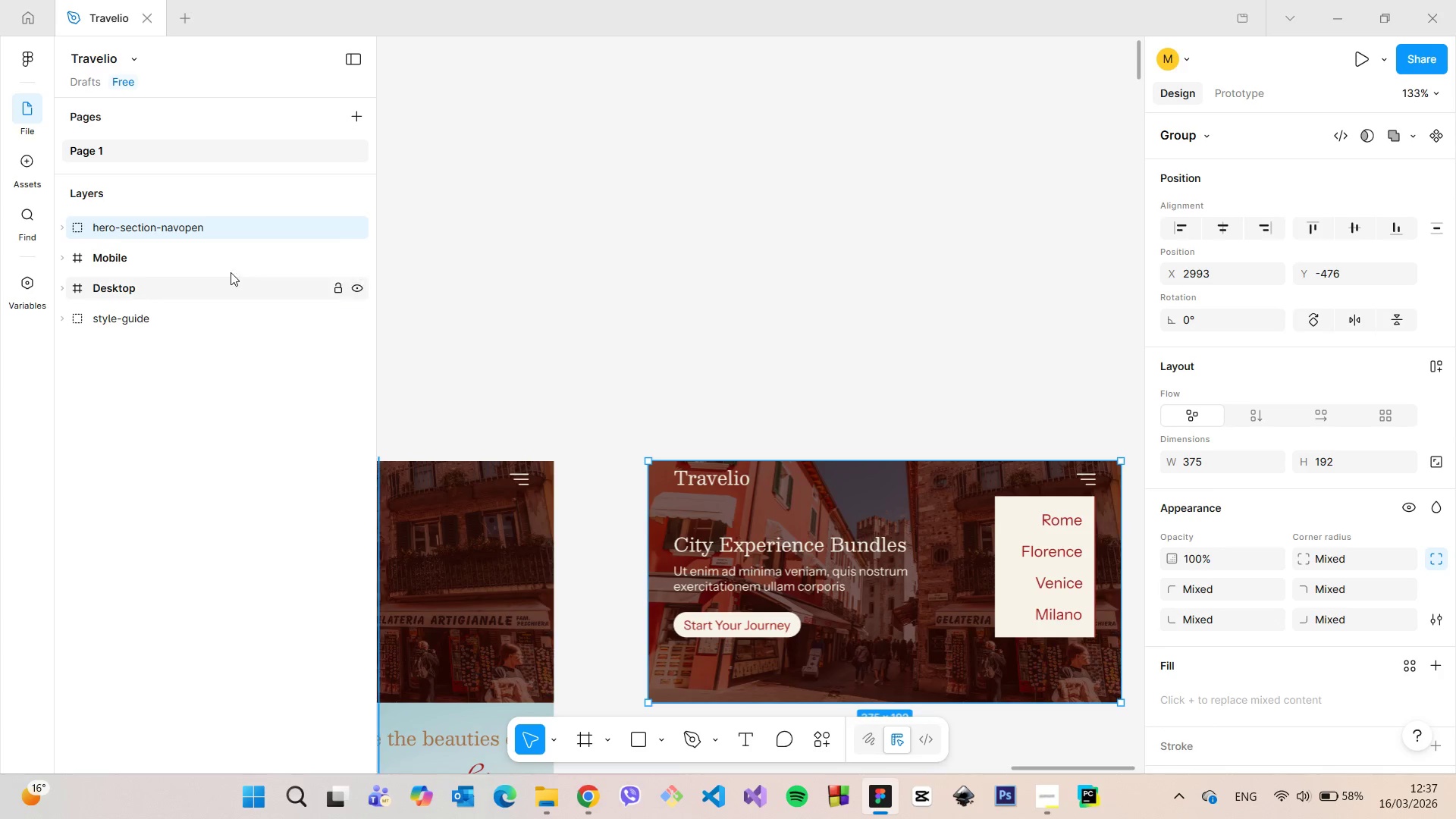 
left_click_drag(start_coordinate=[136, 226], to_coordinate=[144, 320])
 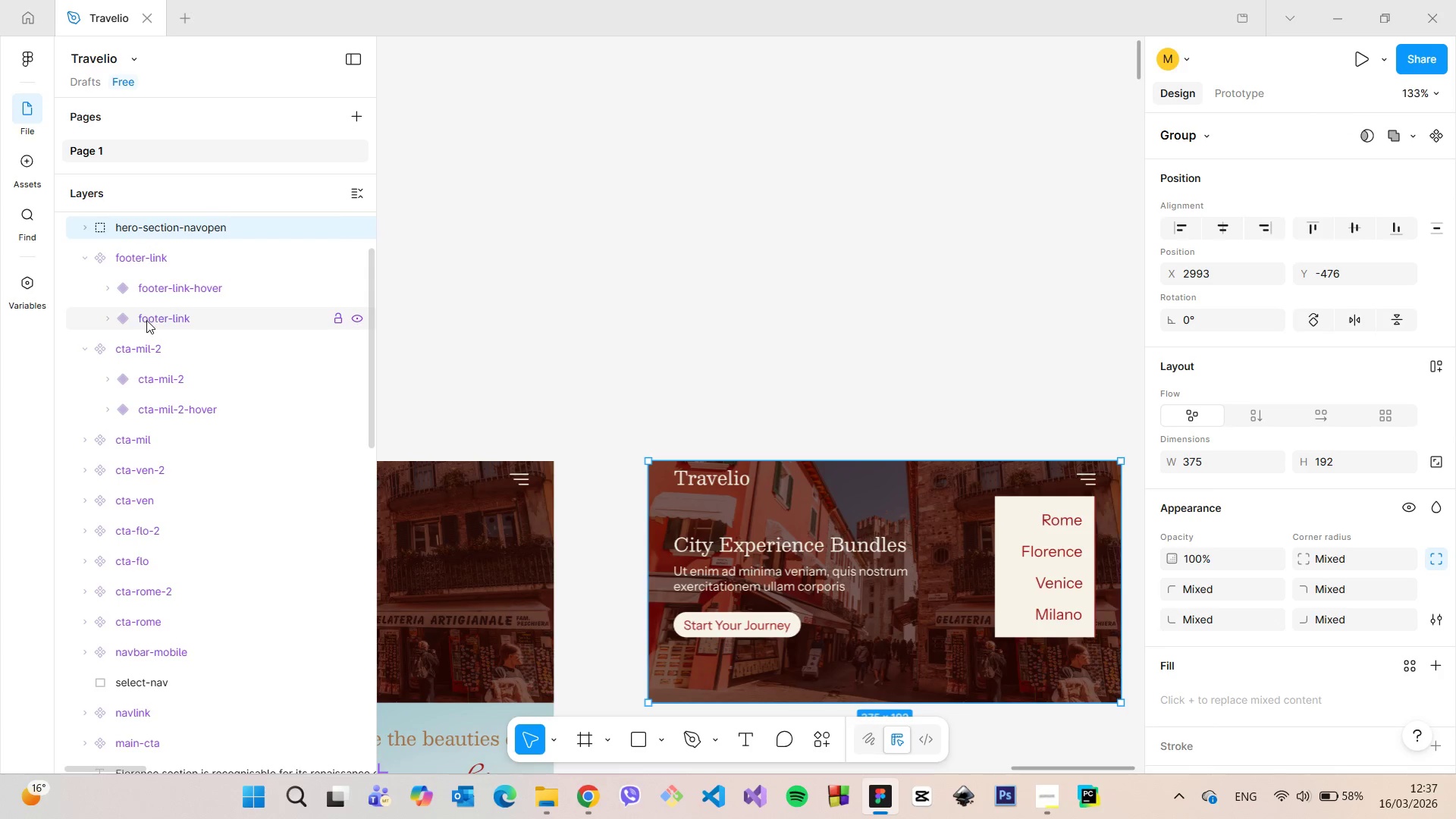 
scroll: coordinate [147, 318], scroll_direction: up, amount: 1.0
 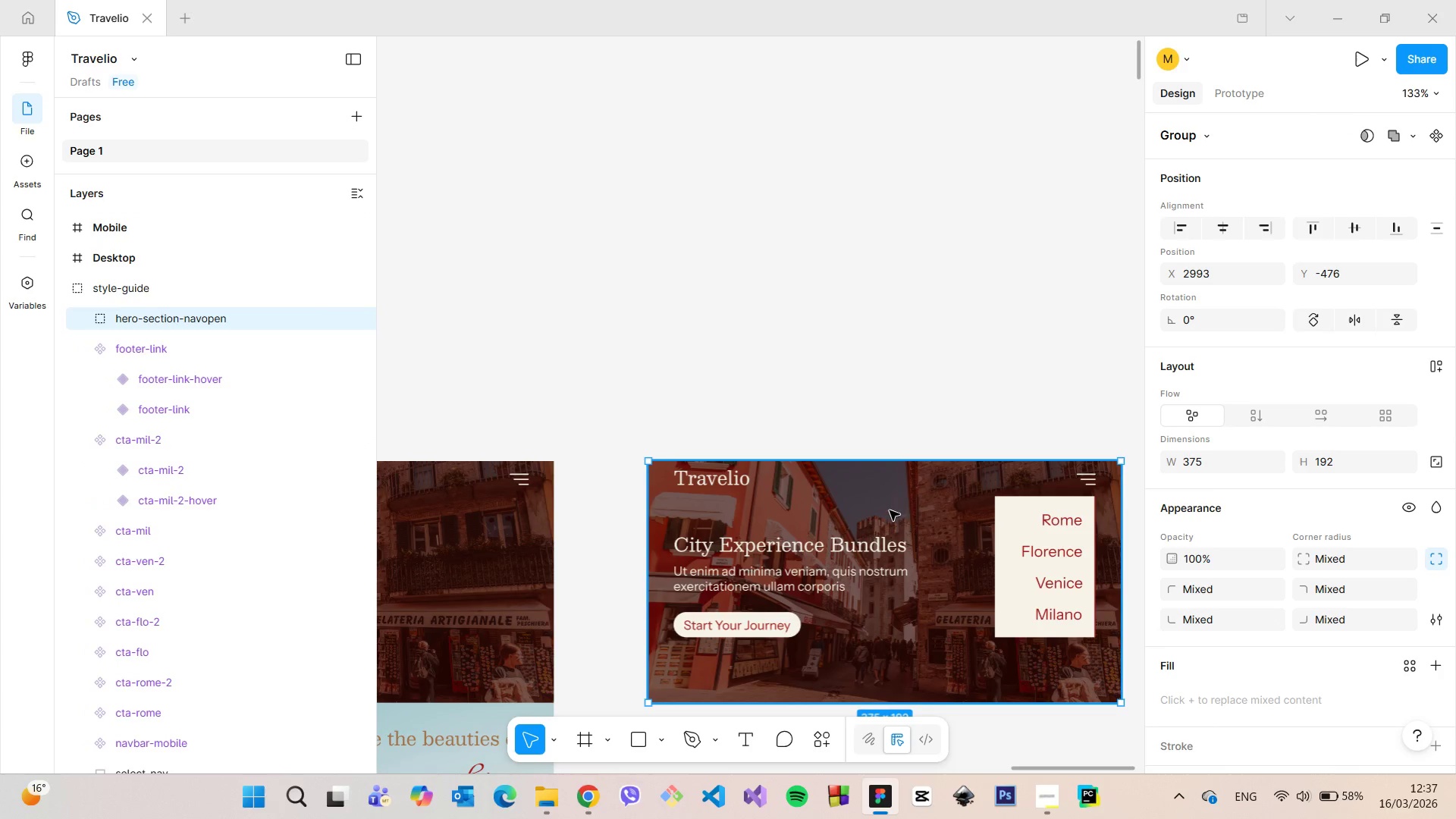 
left_click_drag(start_coordinate=[895, 517], to_coordinate=[511, 548])
 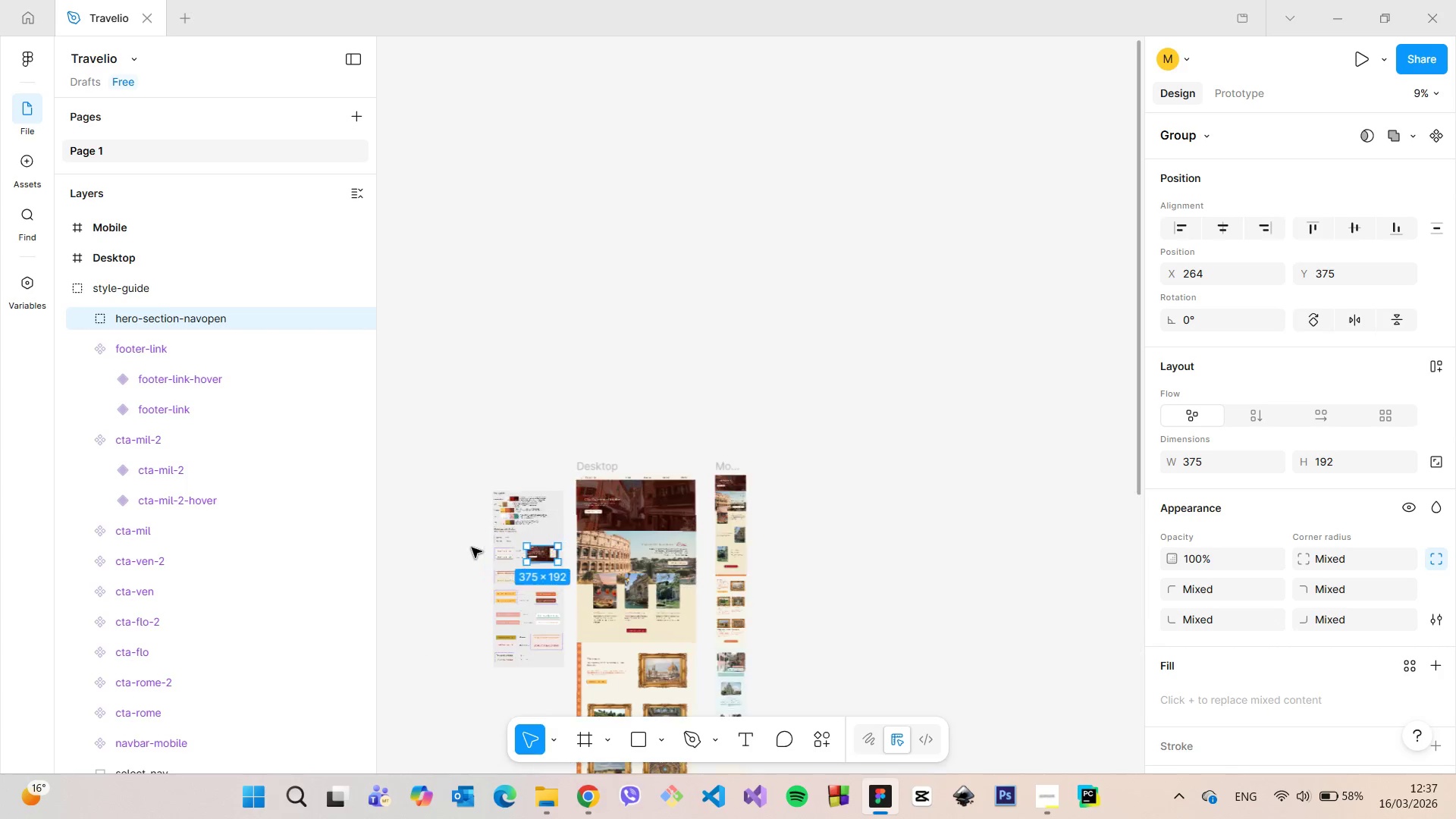 
scroll: coordinate [625, 513], scroll_direction: down, amount: 40.0
 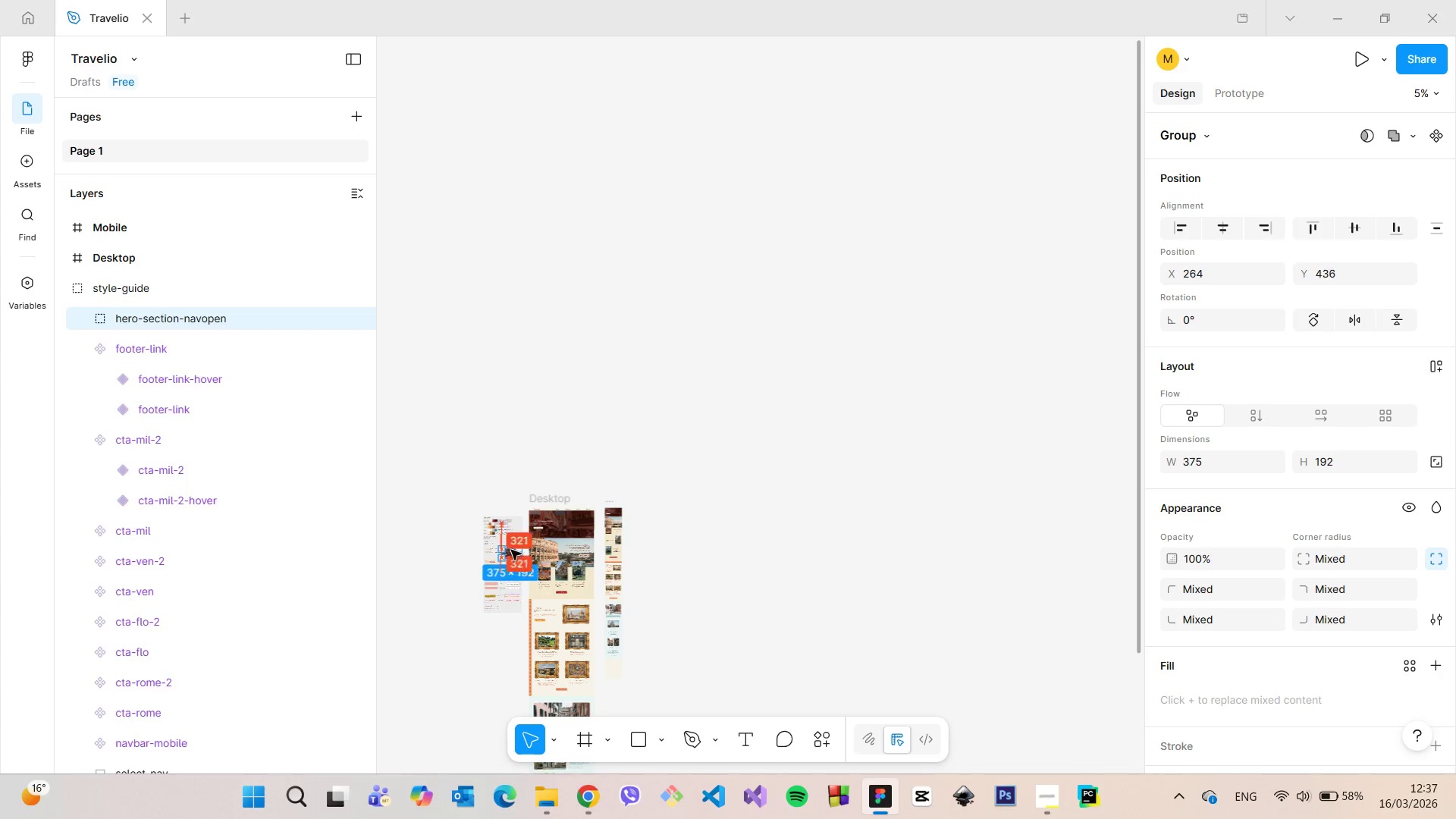 
scroll: coordinate [548, 558], scroll_direction: up, amount: 20.0
 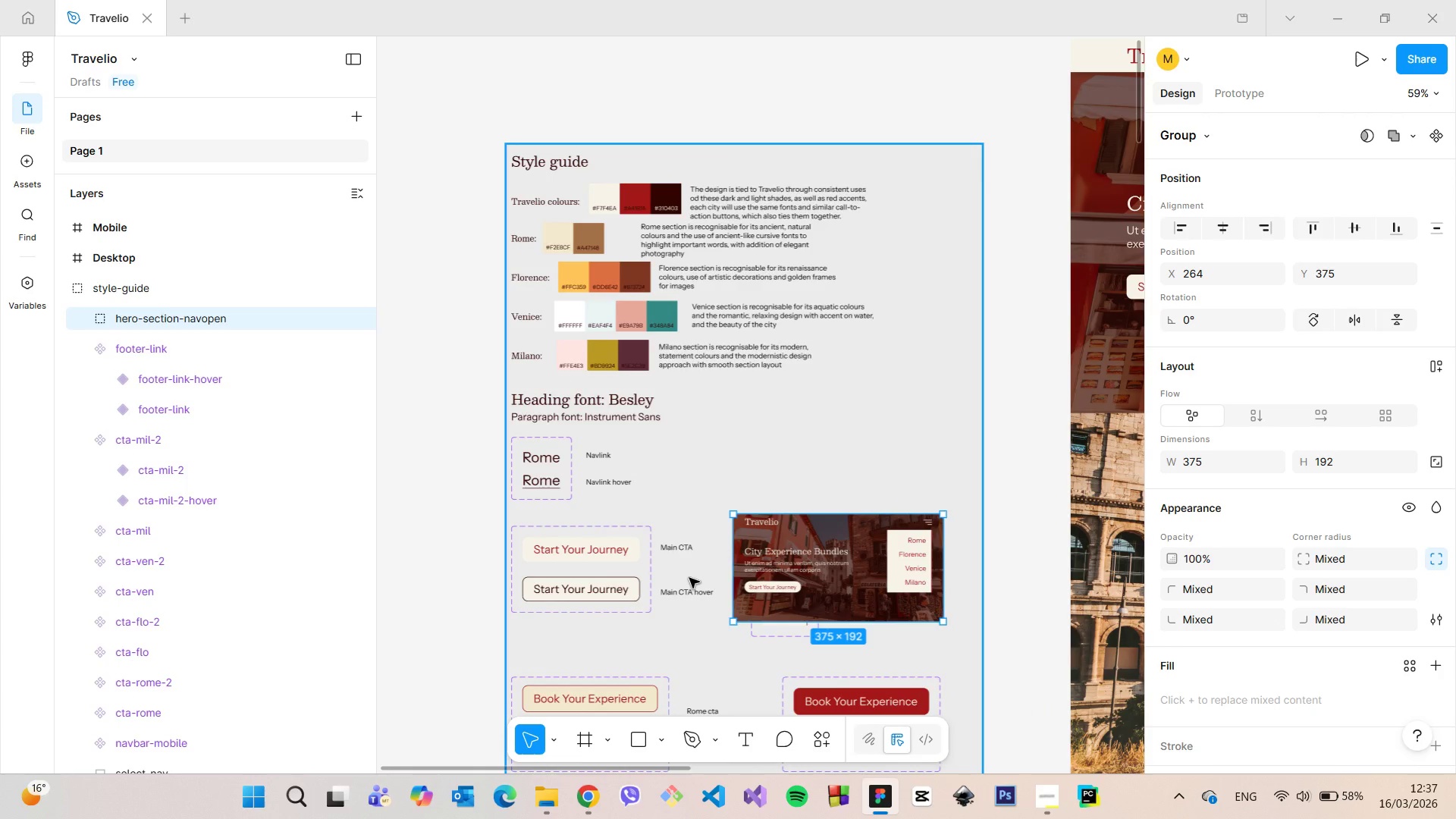 
scroll: coordinate [686, 616], scroll_direction: down, amount: 12.0
 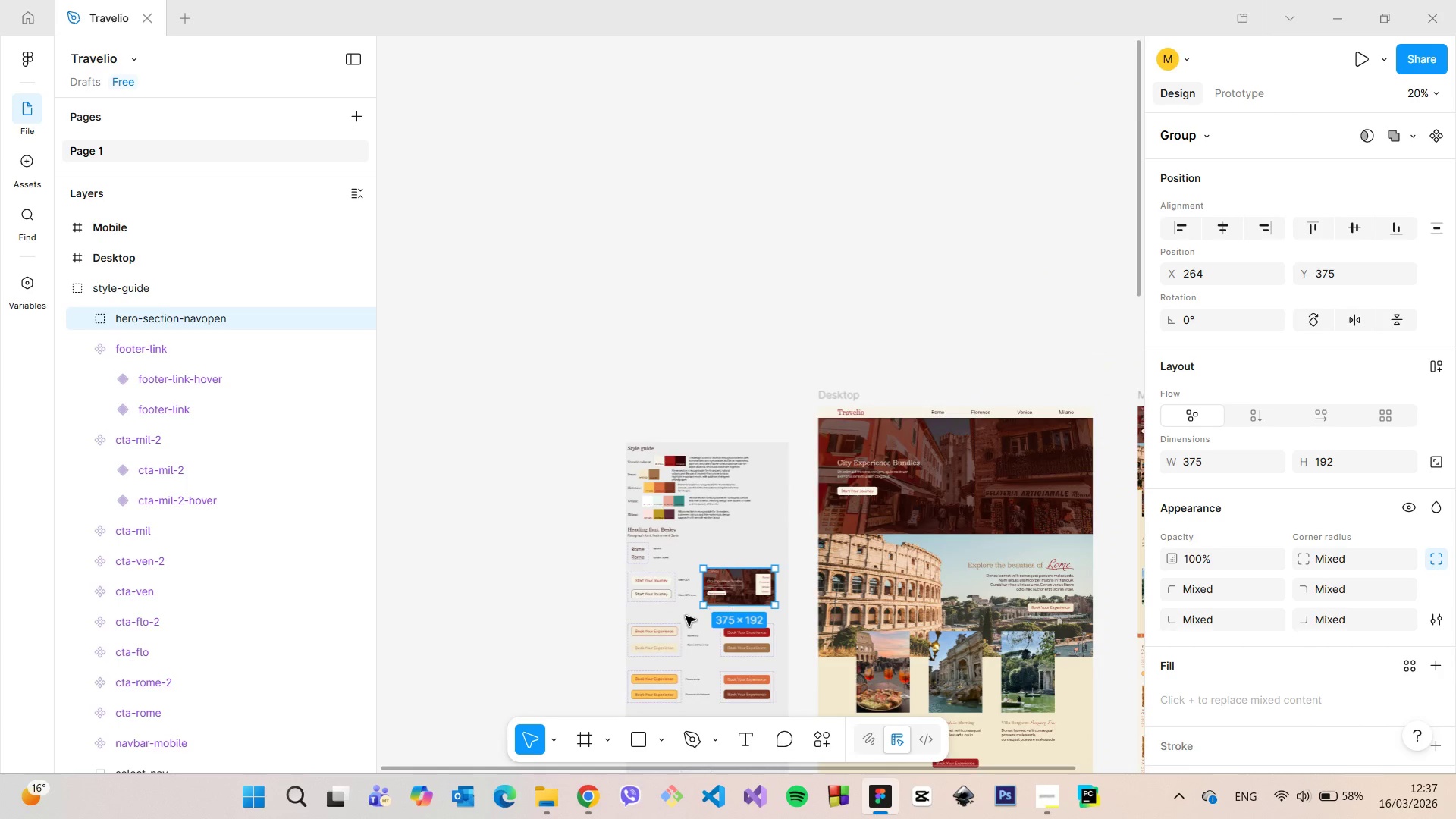 
scroll: coordinate [689, 622], scroll_direction: up, amount: 9.0
 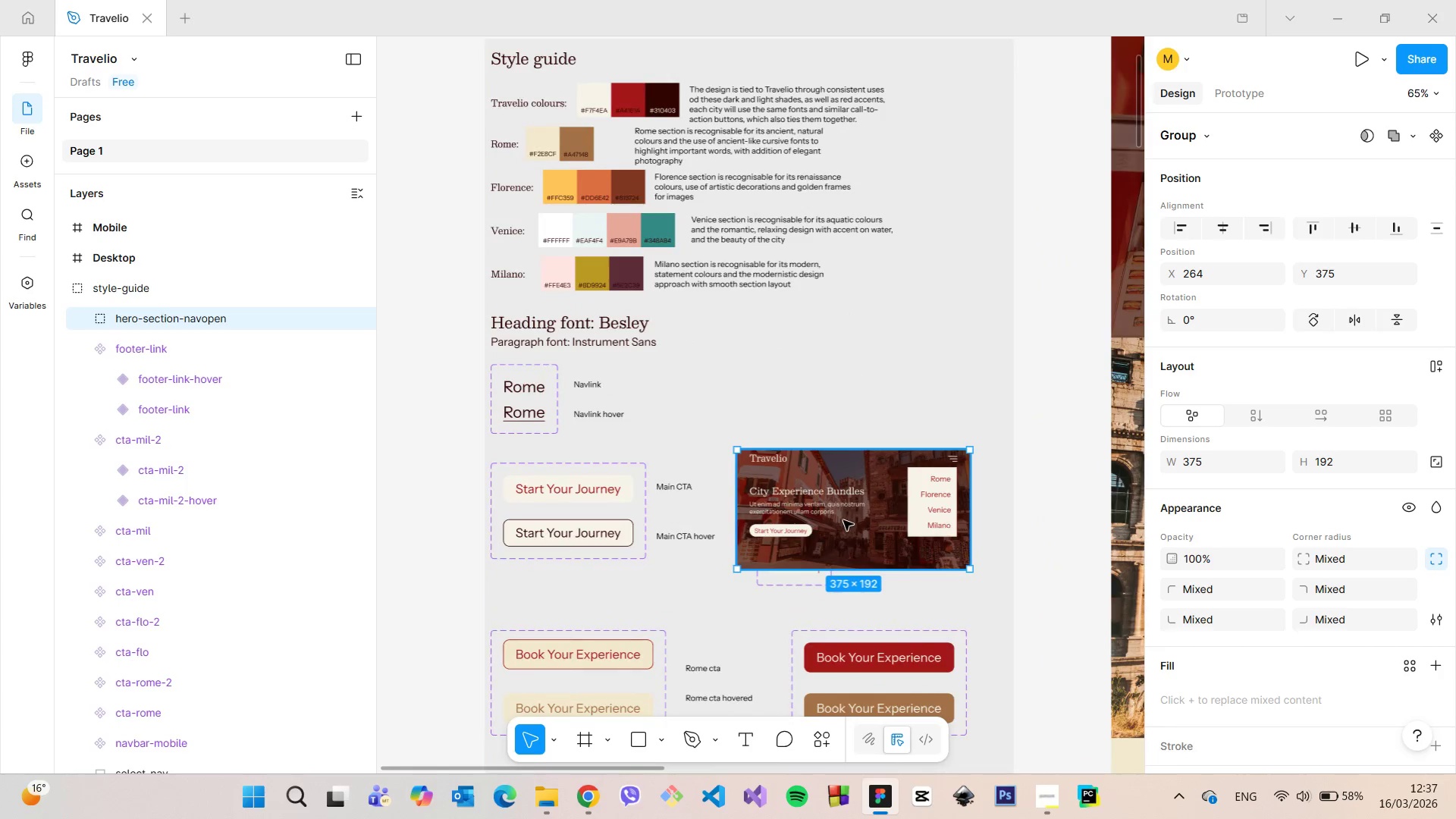 
left_click_drag(start_coordinate=[854, 514], to_coordinate=[579, 544])
 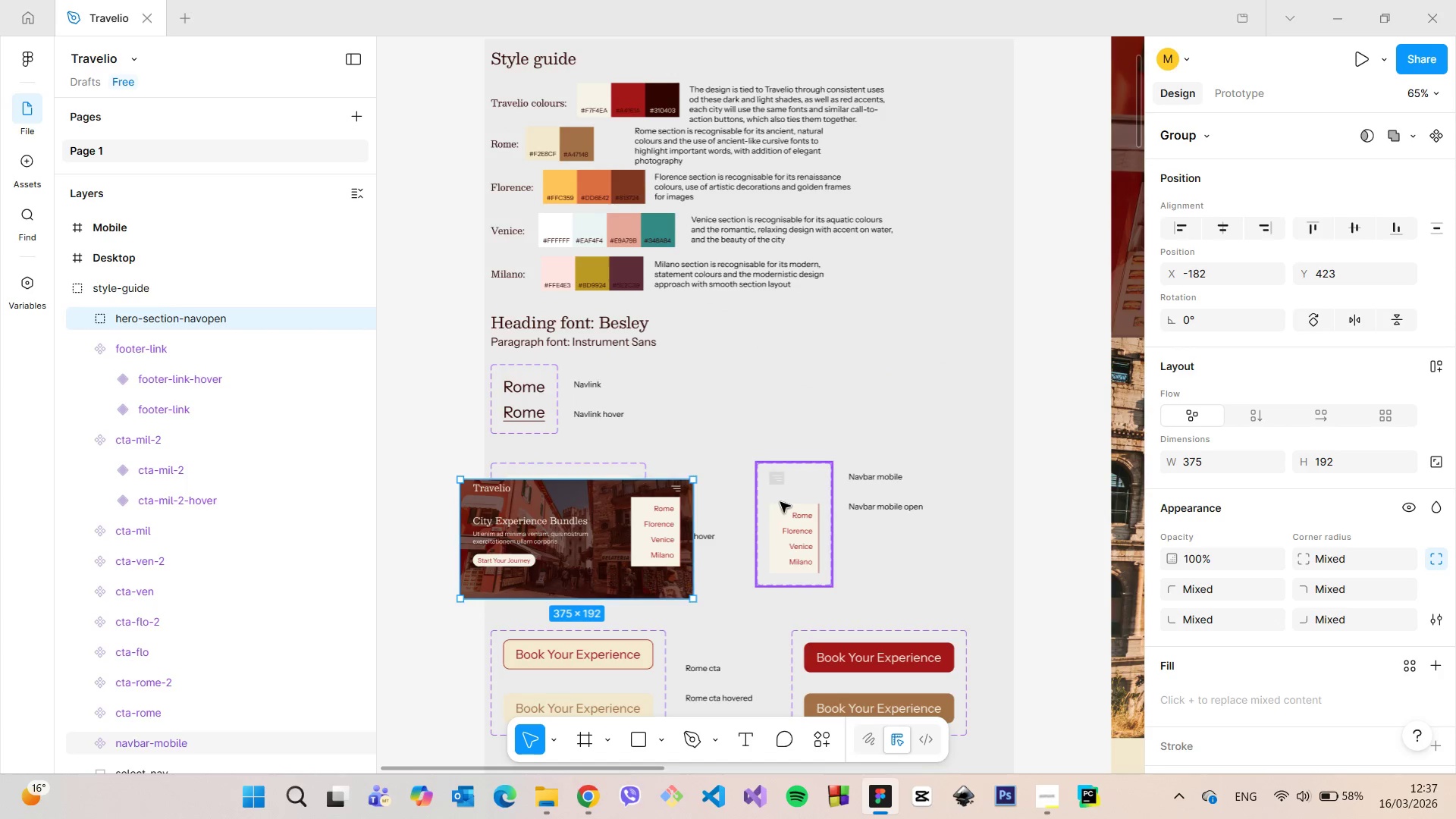 
left_click([781, 500])
 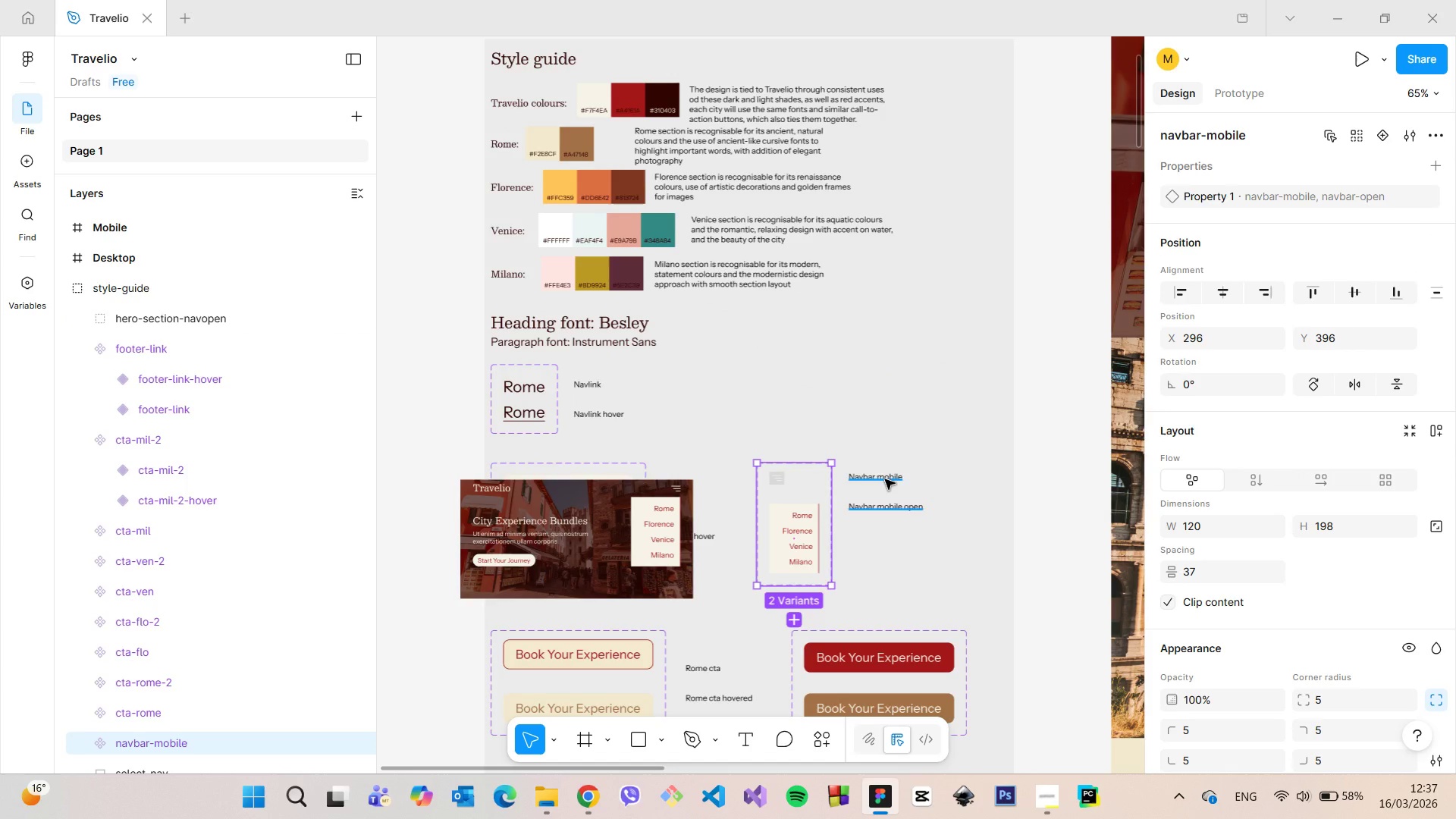 
hold_key(key=ShiftLeft, duration=0.39)
left_click([885, 479])
 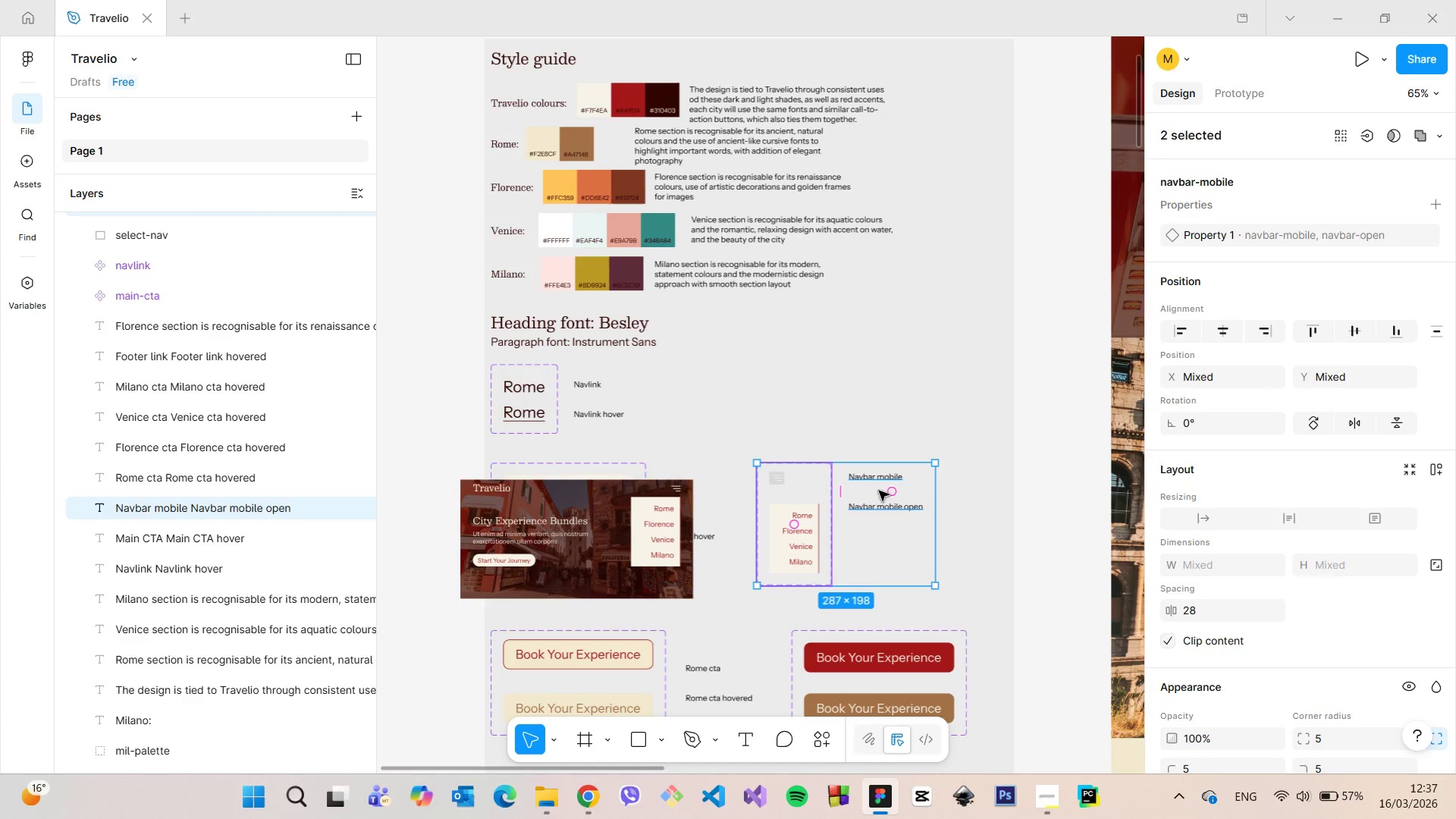 
left_click_drag(start_coordinate=[869, 504], to_coordinate=[882, 363])
 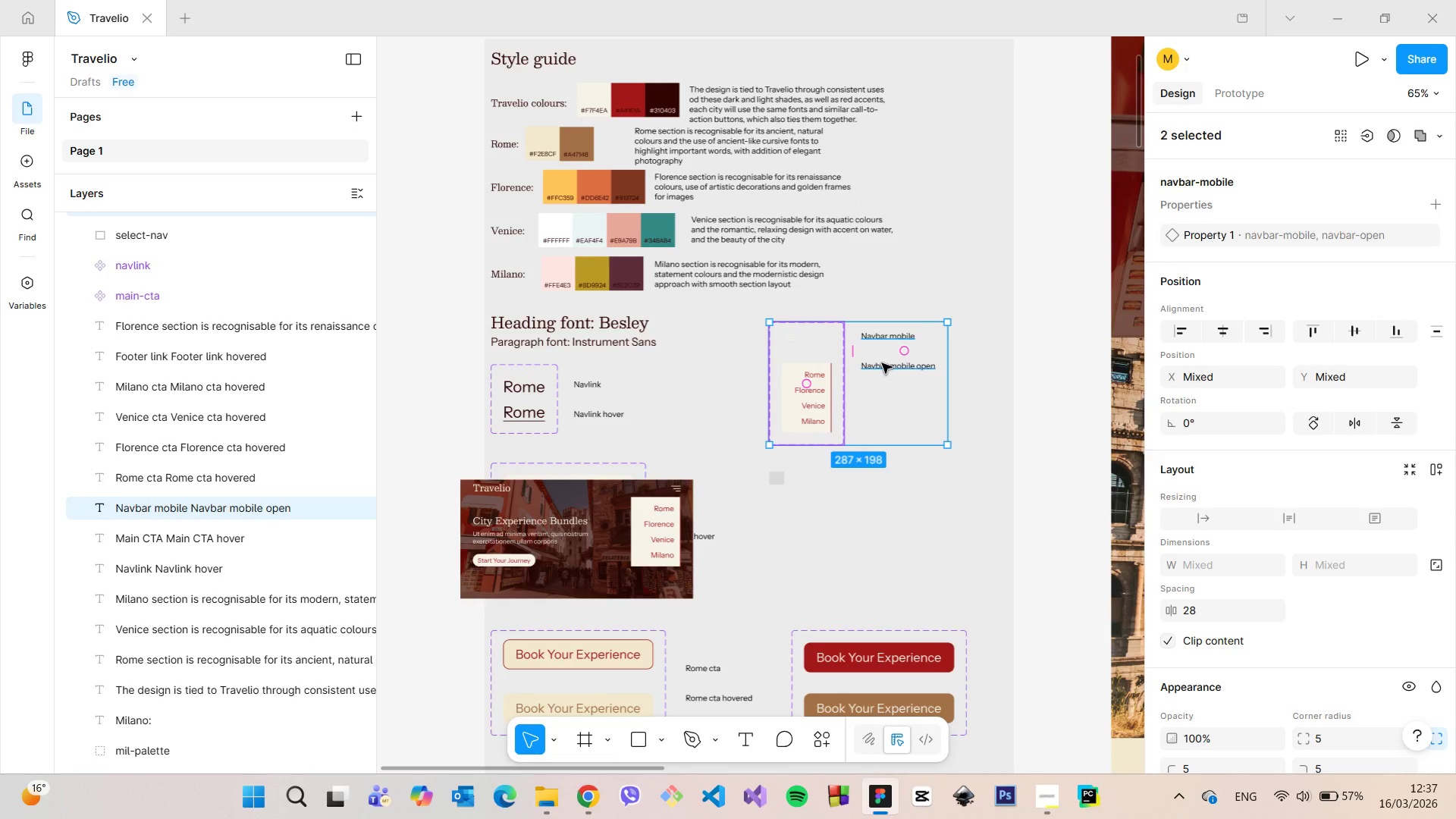 
scroll: coordinate [882, 363], scroll_direction: up, amount: 4.0
 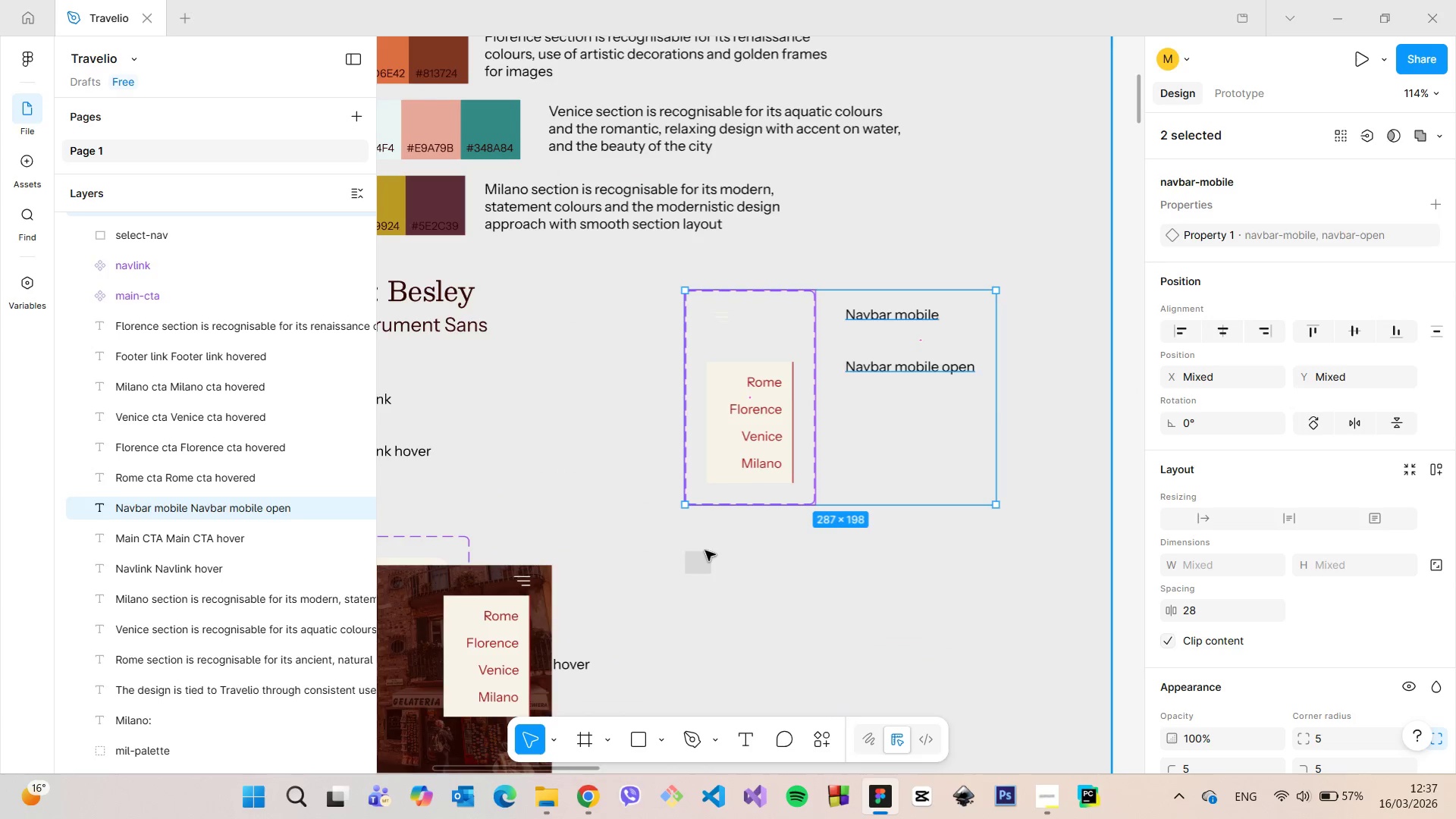 
left_click([706, 557])
 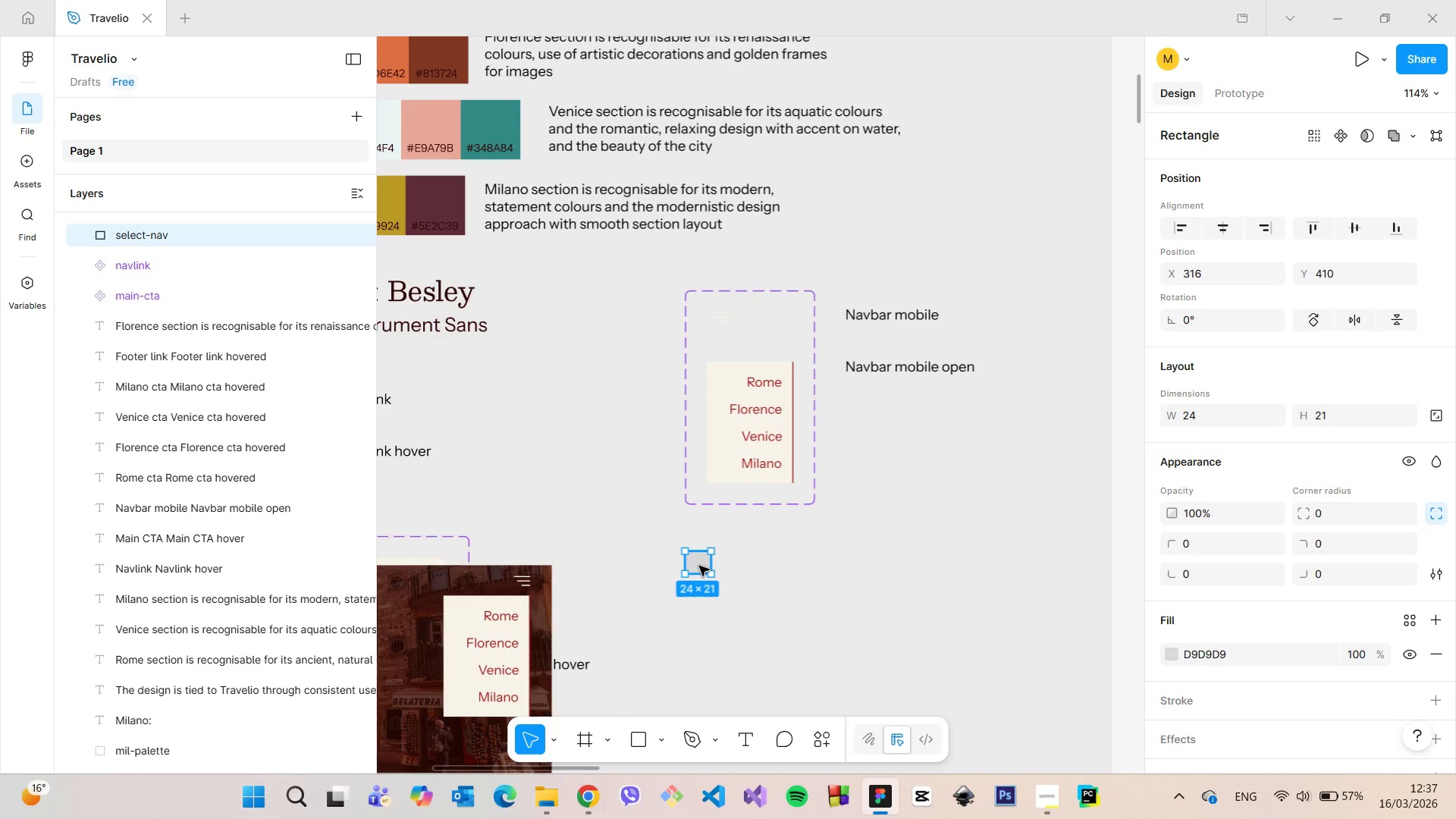 
left_click_drag(start_coordinate=[699, 566], to_coordinate=[723, 321])
 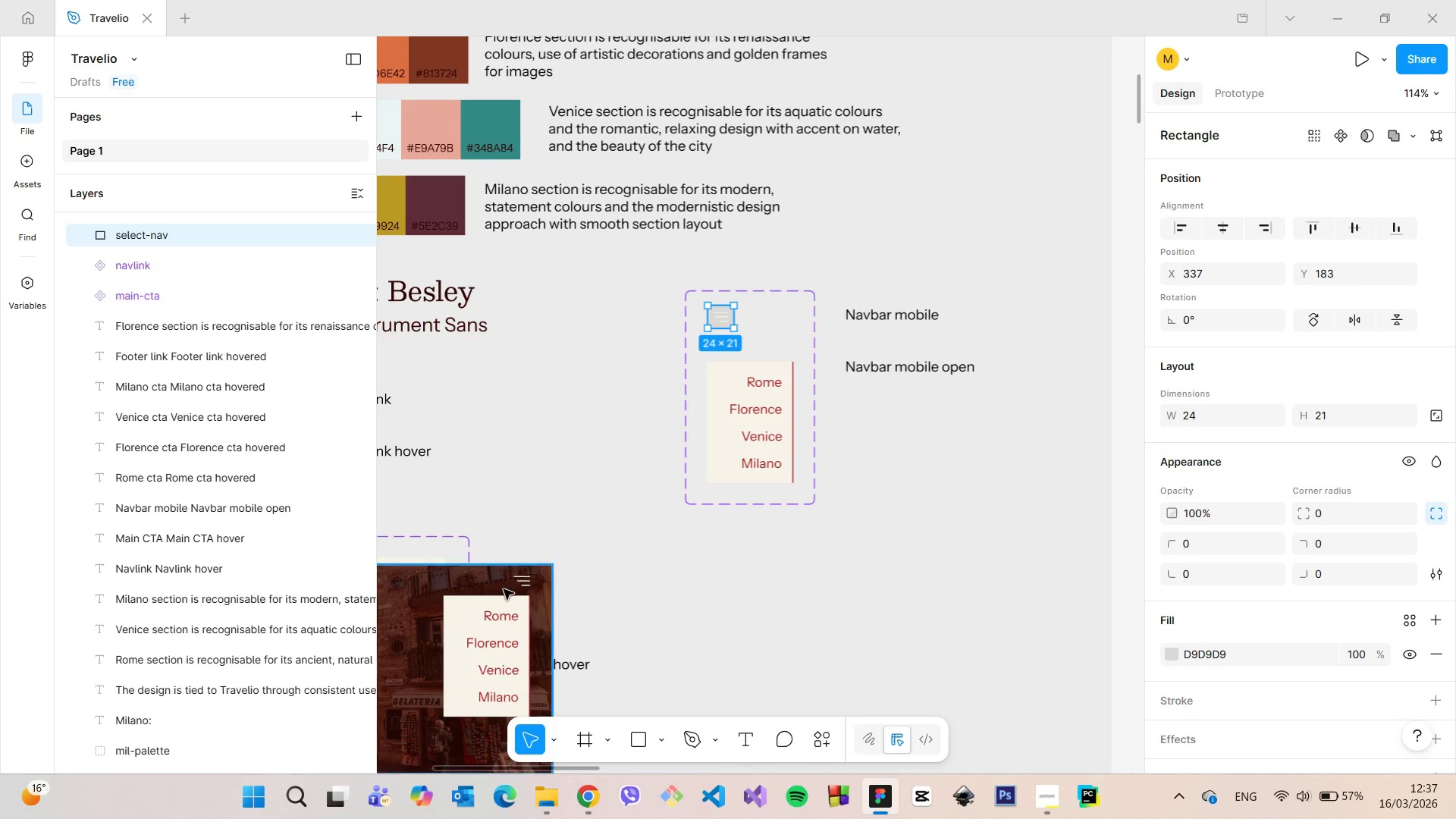 
left_click([503, 589])
 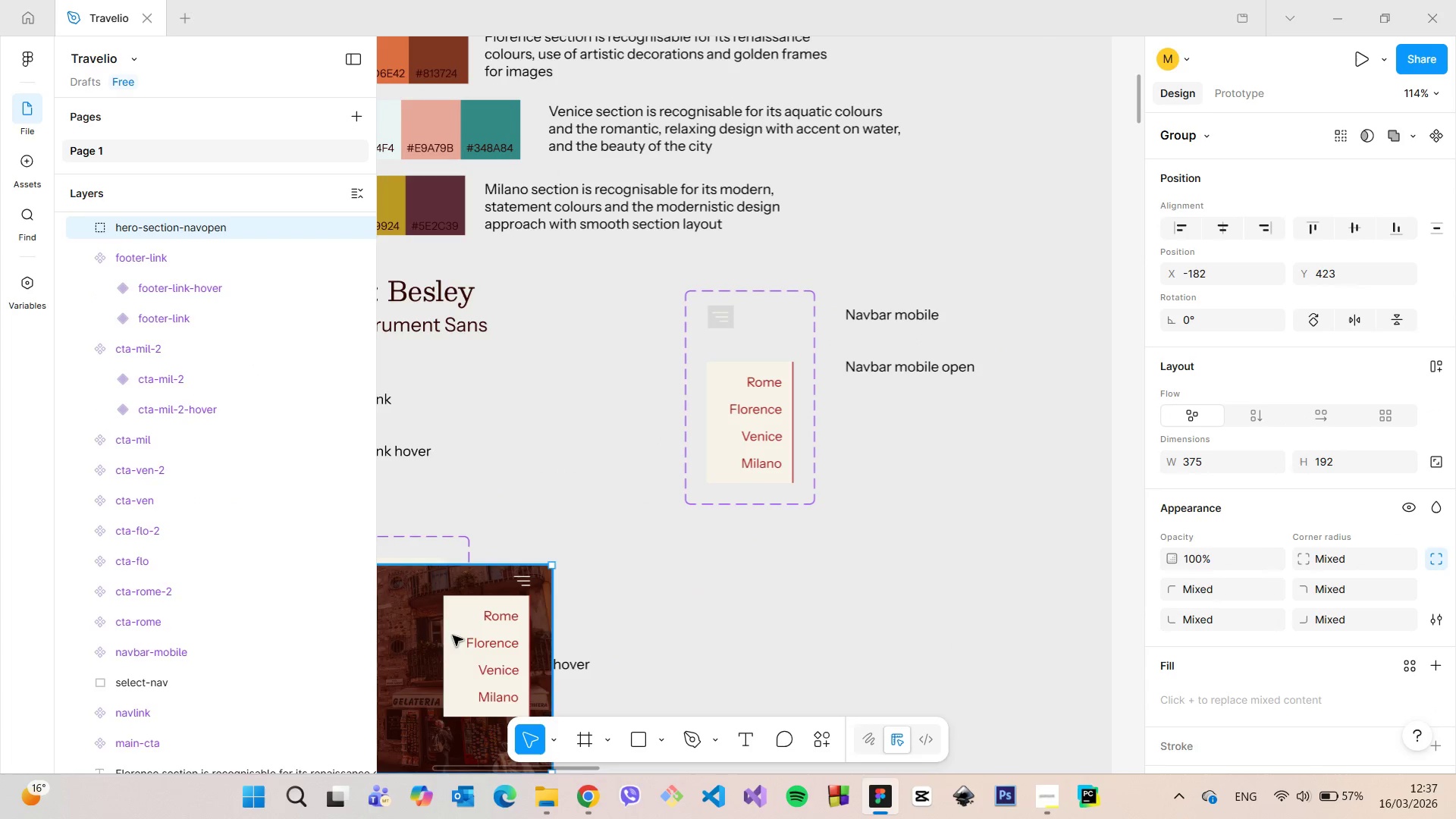 
left_click_drag(start_coordinate=[453, 635], to_coordinate=[989, 586])
 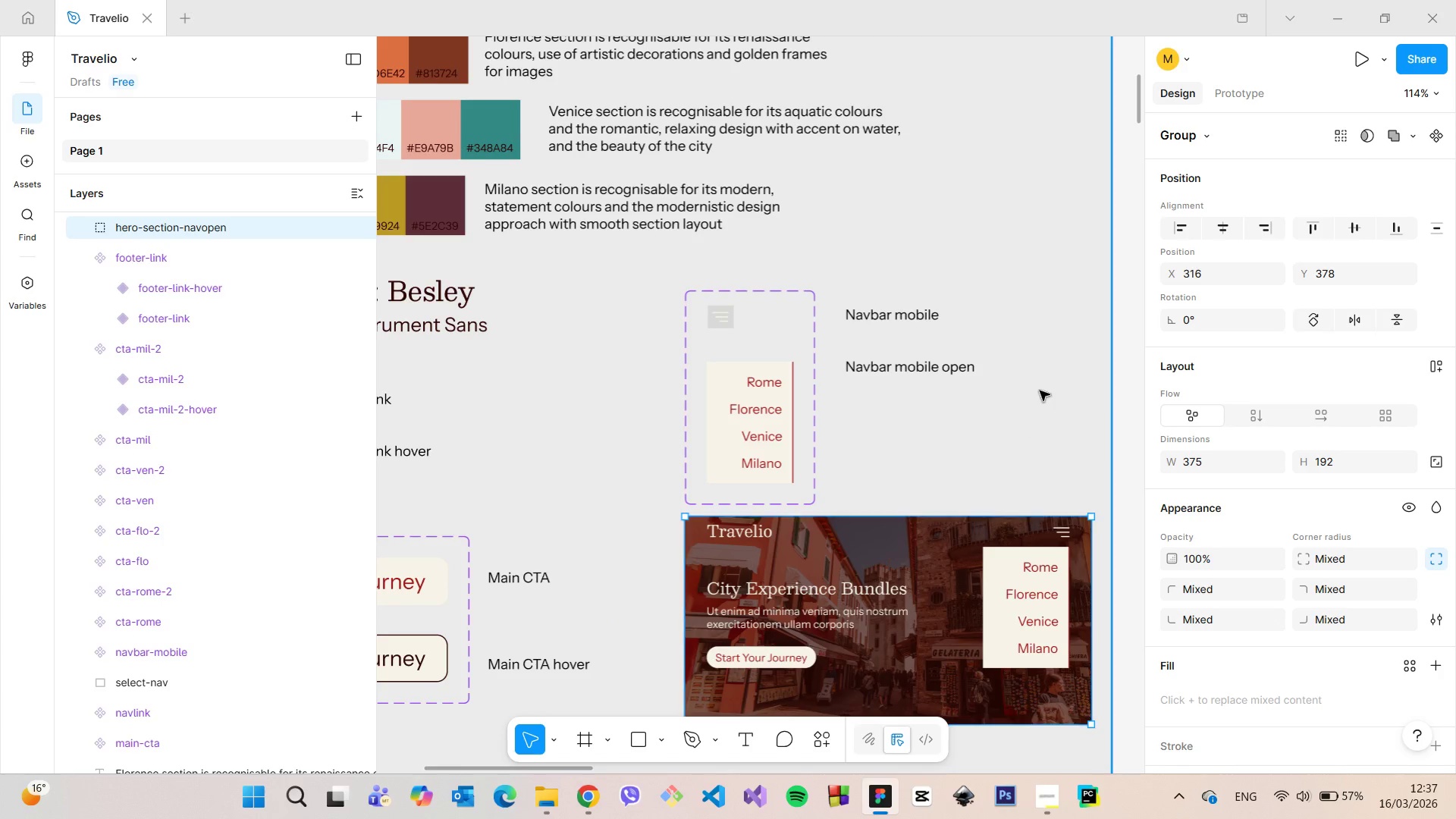 
left_click([1040, 391])
 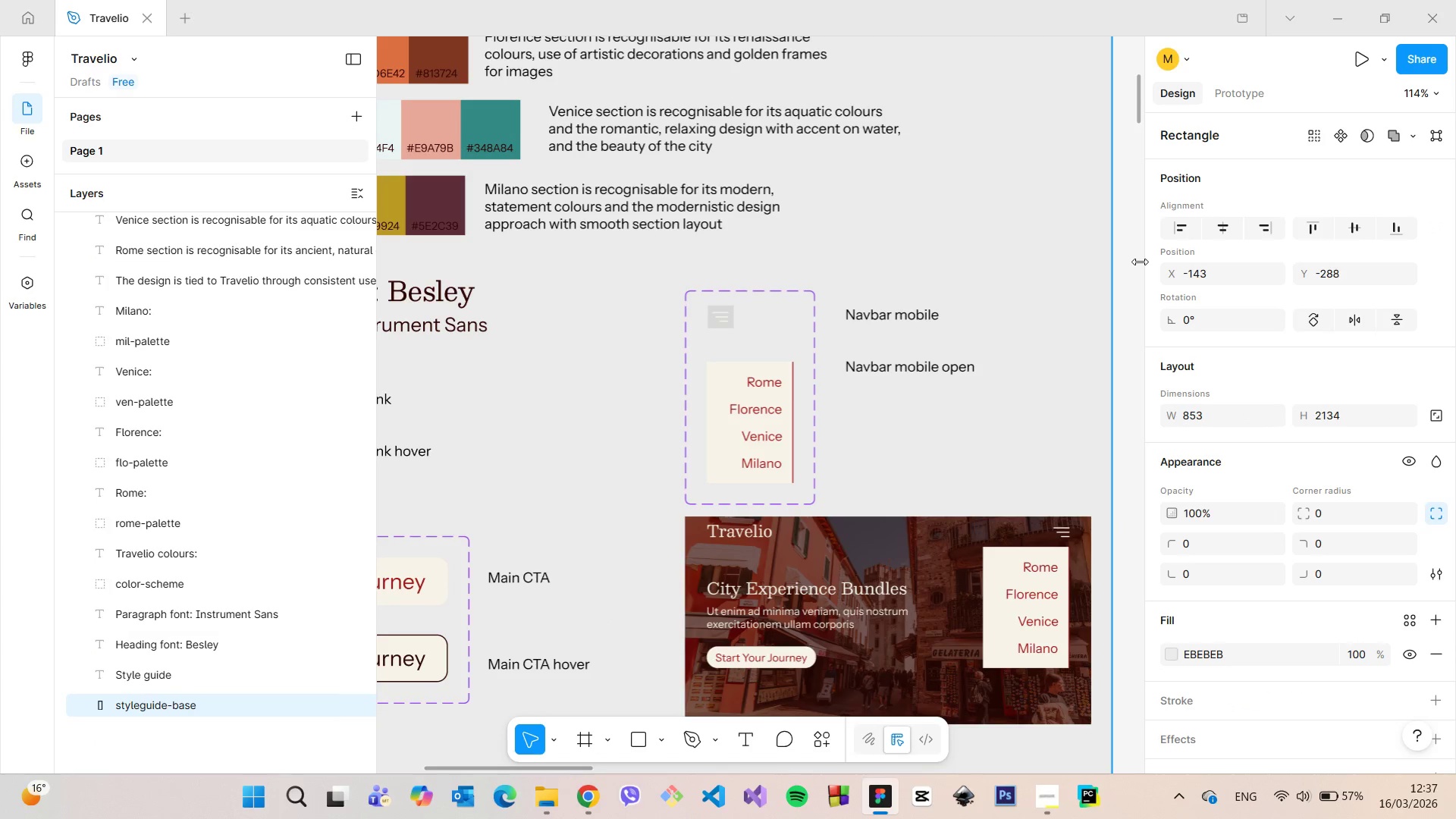 
scroll: coordinate [1075, 391], scroll_direction: down, amount: 29.0
 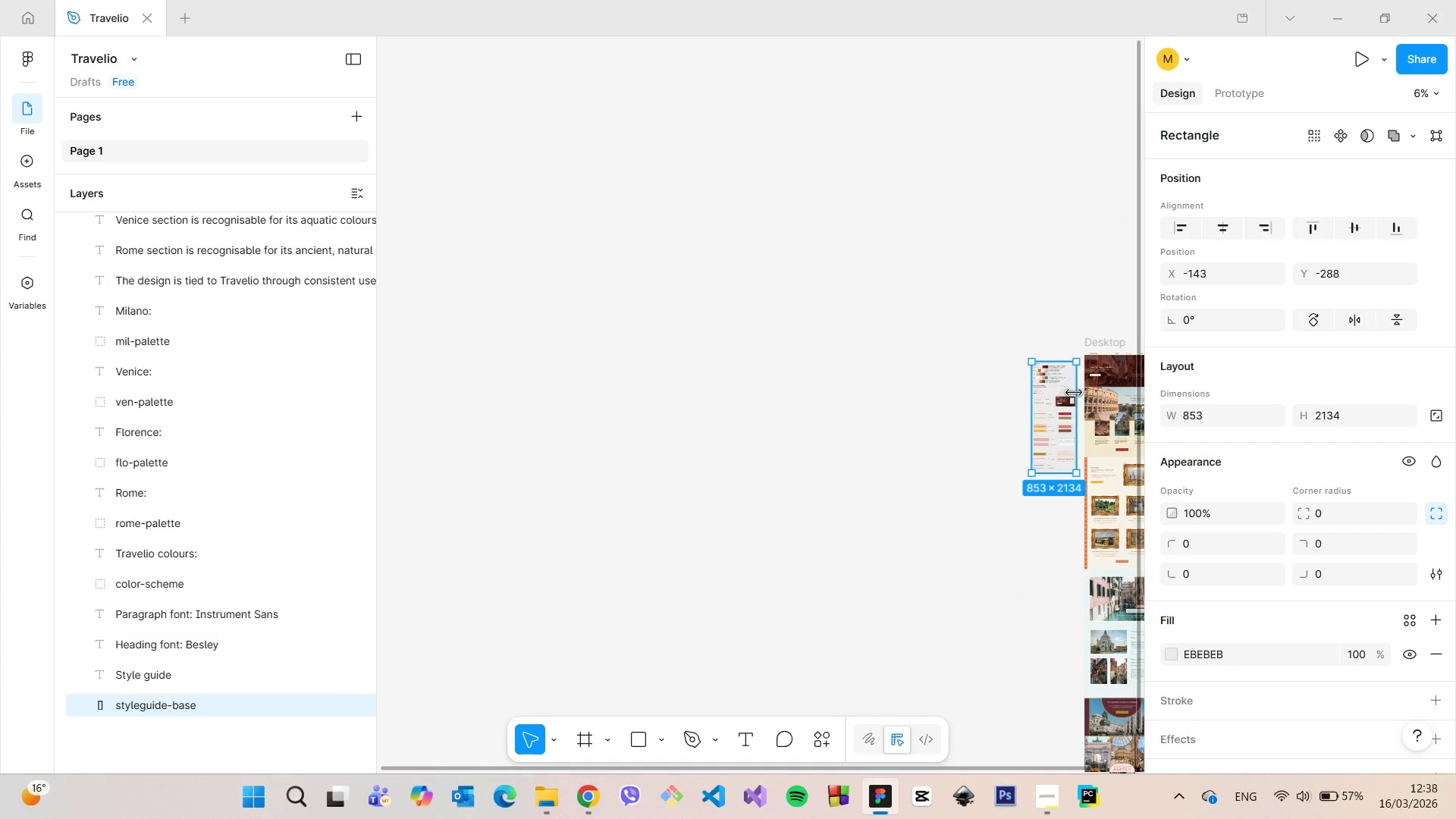 
scroll: coordinate [217, 319], scroll_direction: up, amount: 14.0
 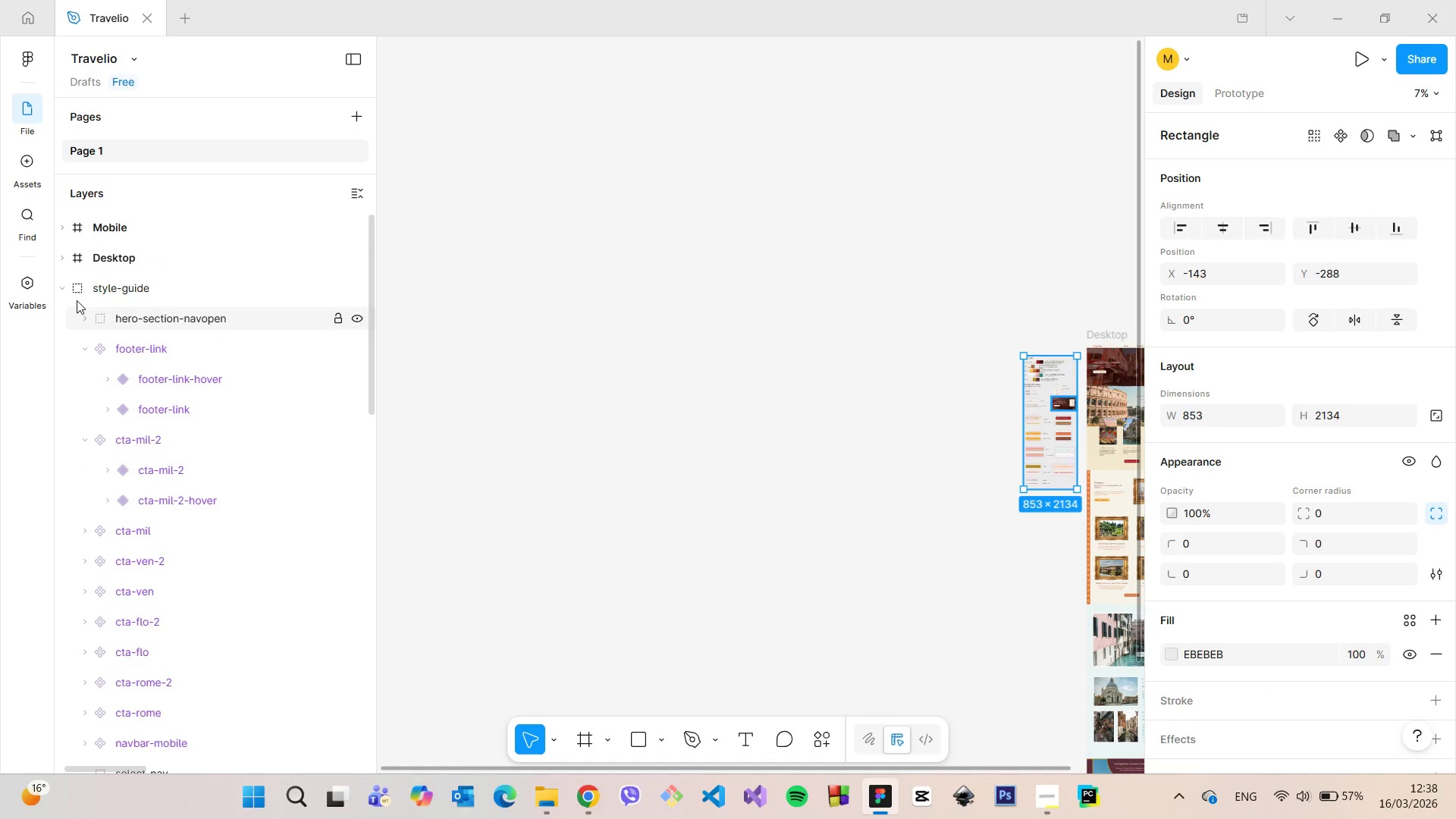 
left_click([62, 287])
 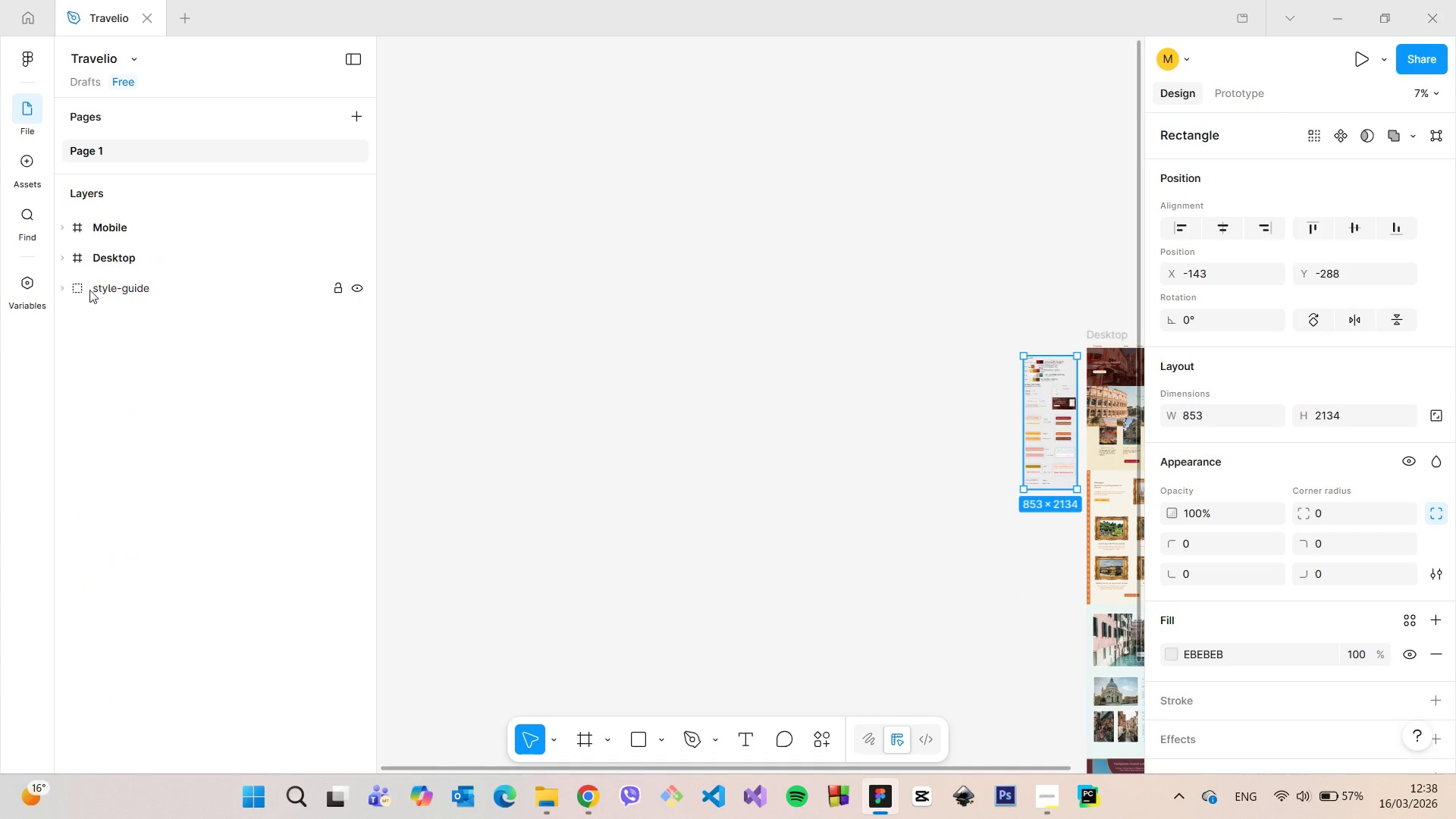 
left_click([93, 290])
 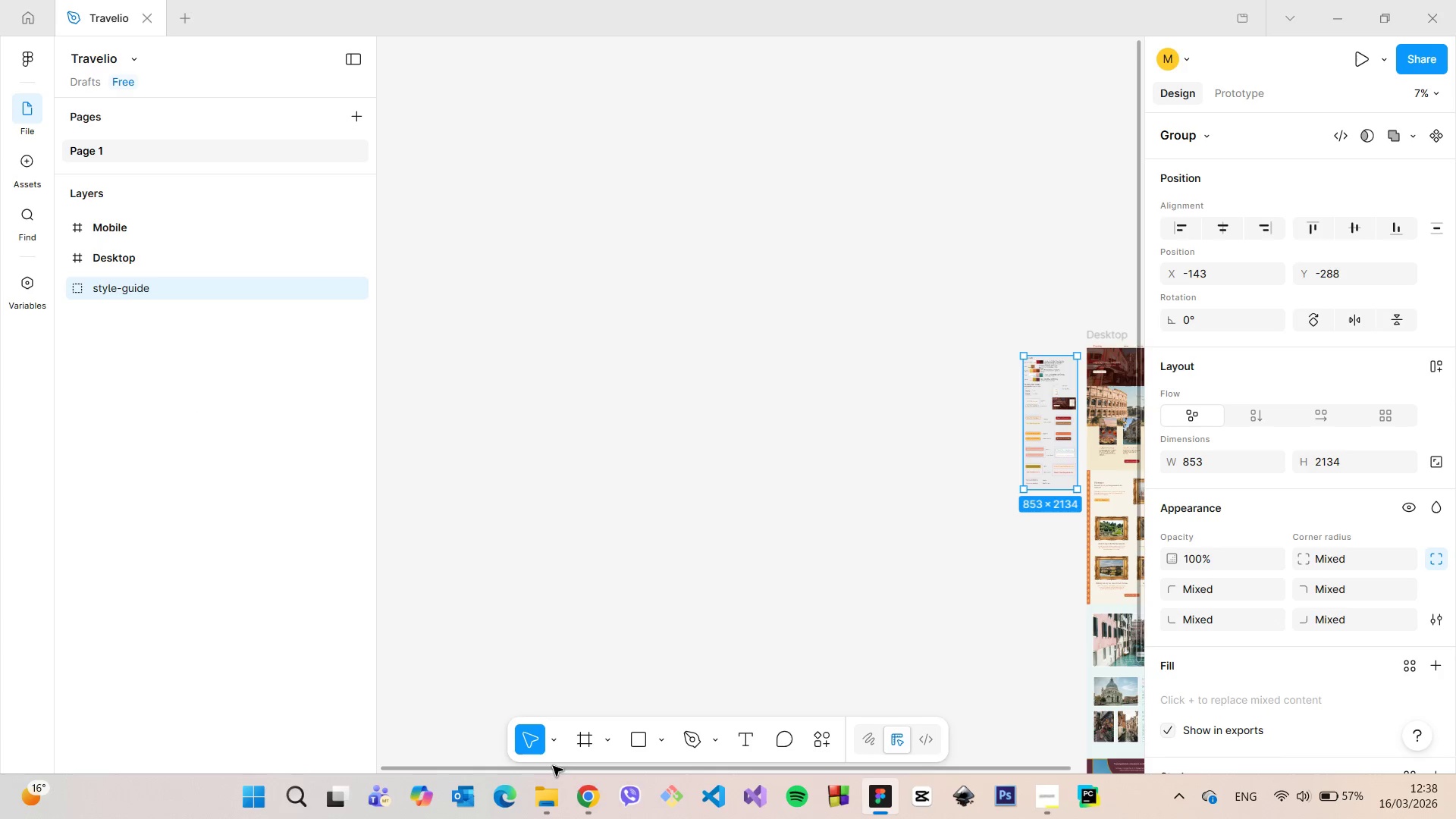 
left_click_drag(start_coordinate=[551, 768], to_coordinate=[740, 758])
 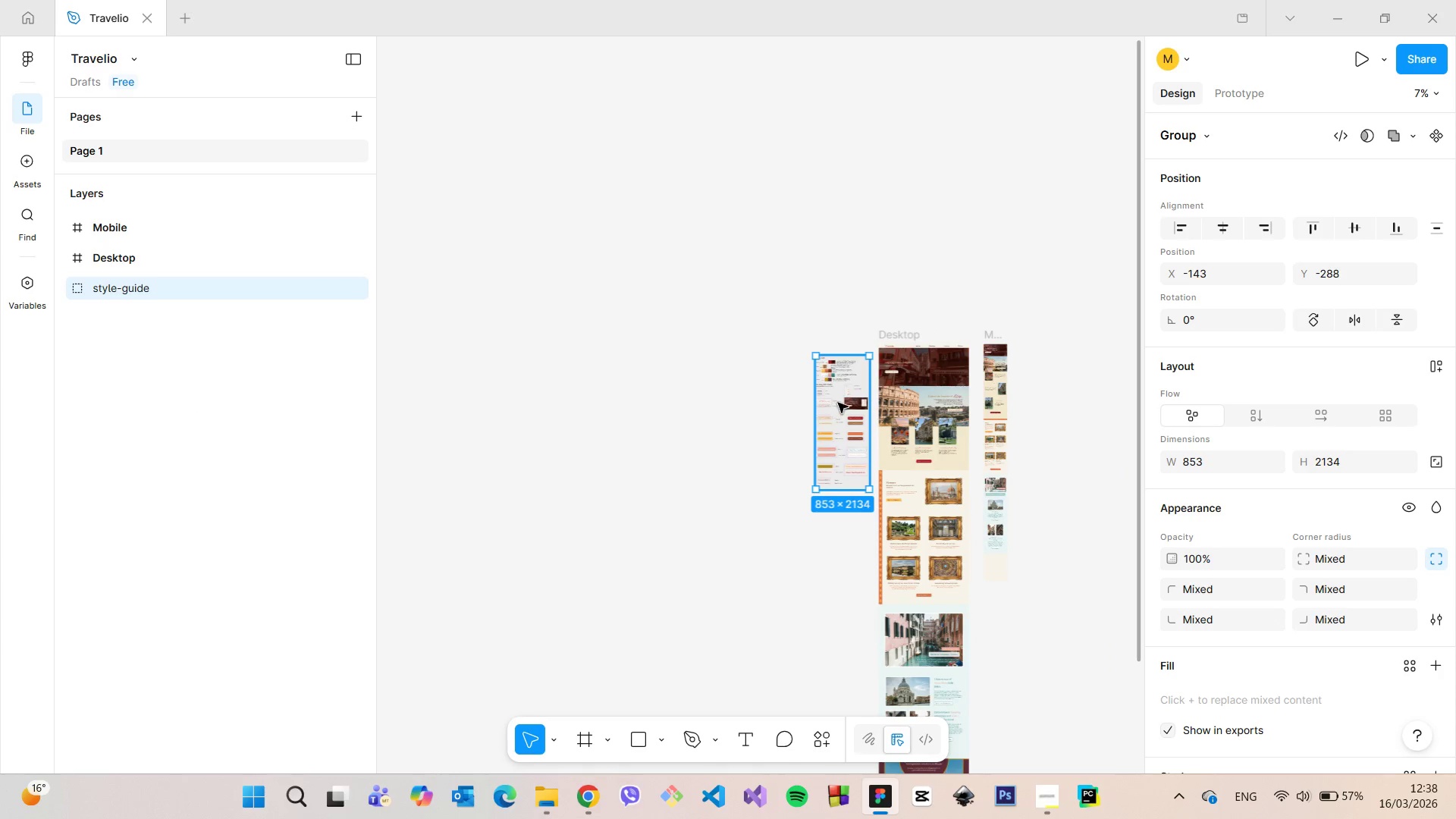 
left_click_drag(start_coordinate=[840, 399], to_coordinate=[830, 391])
 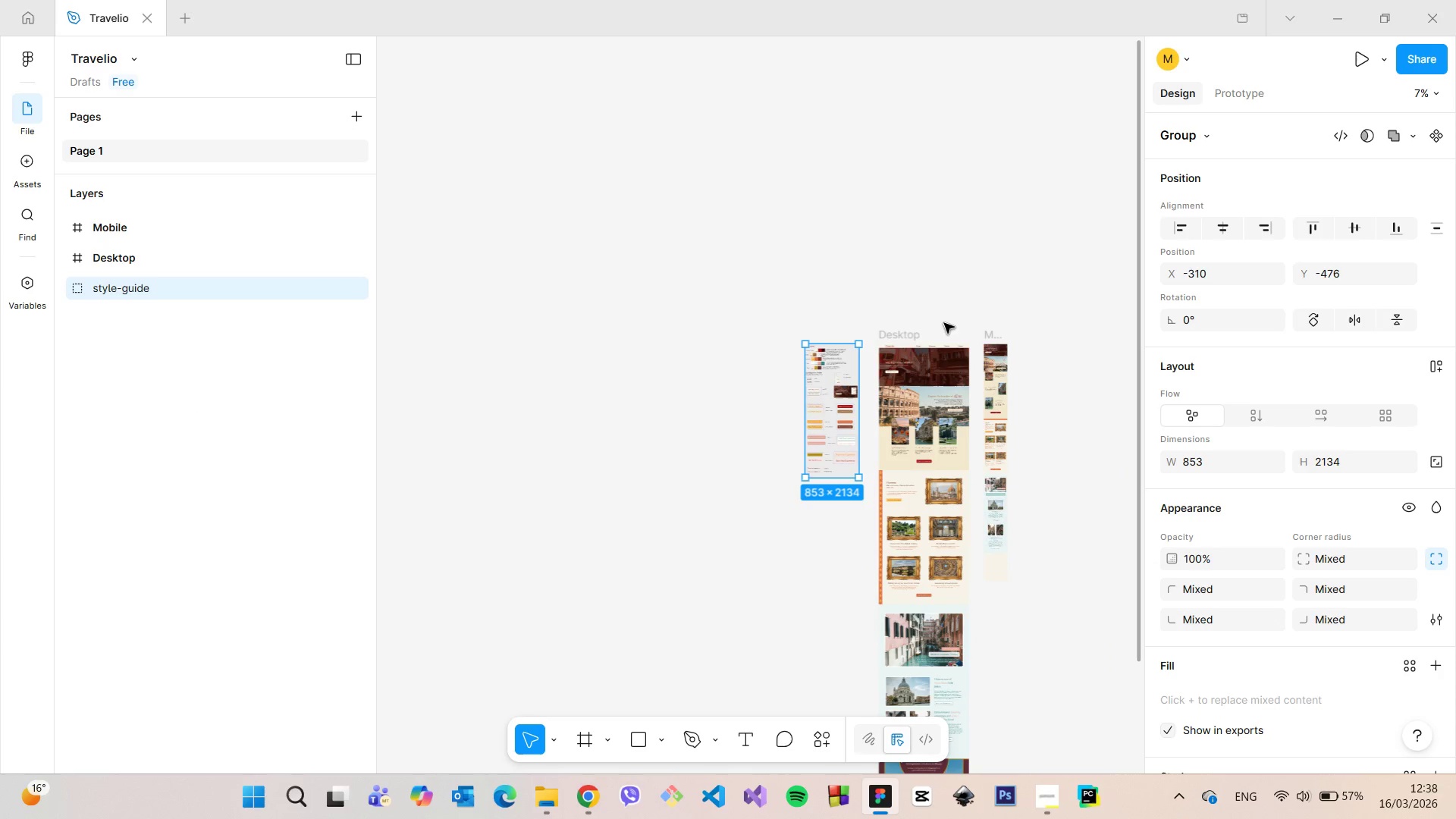 
left_click([944, 323])
 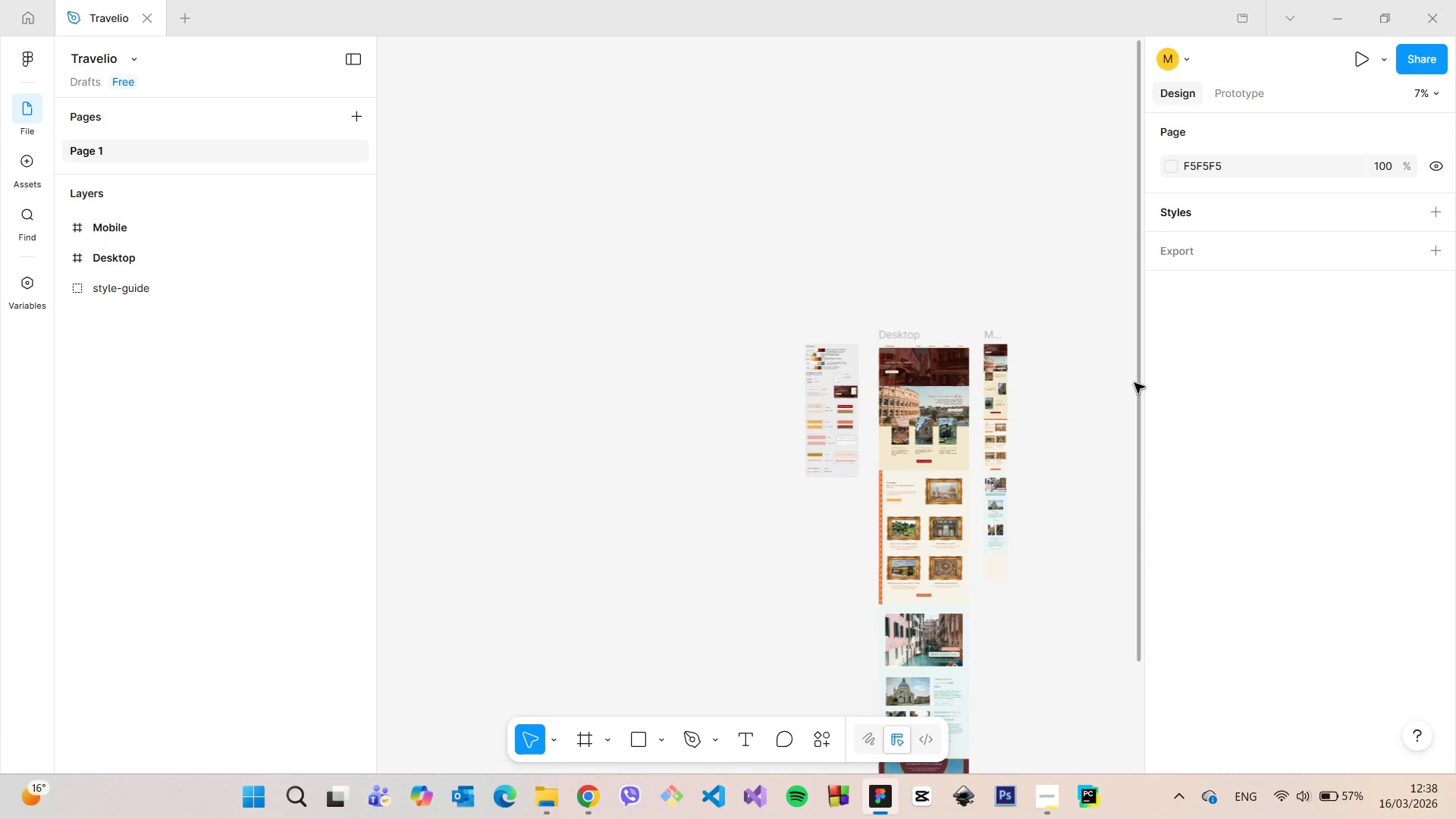 
left_click_drag(start_coordinate=[1136, 383], to_coordinate=[1080, 441])
 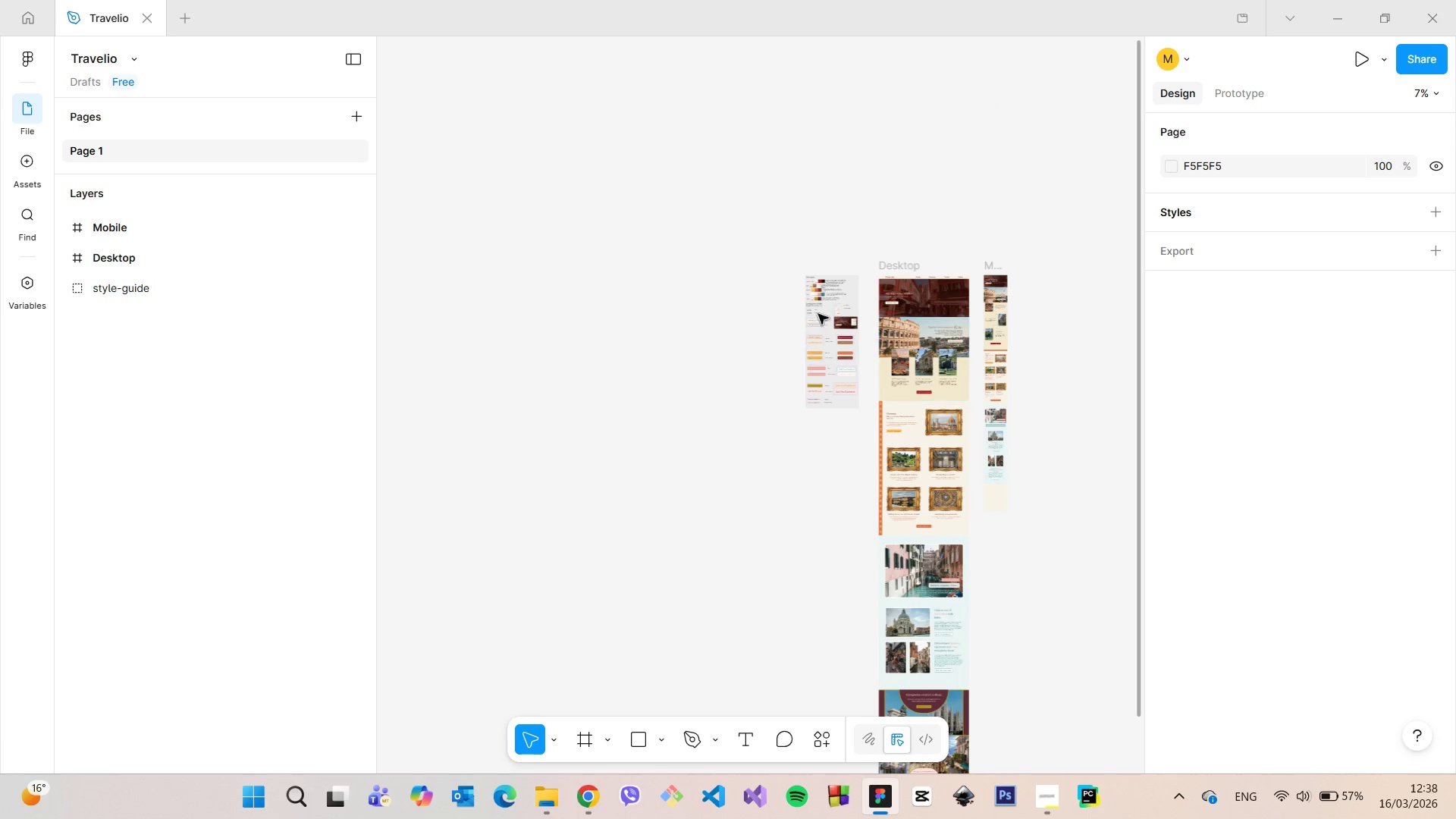 
scroll: coordinate [861, 575], scroll_direction: up, amount: 16.0
 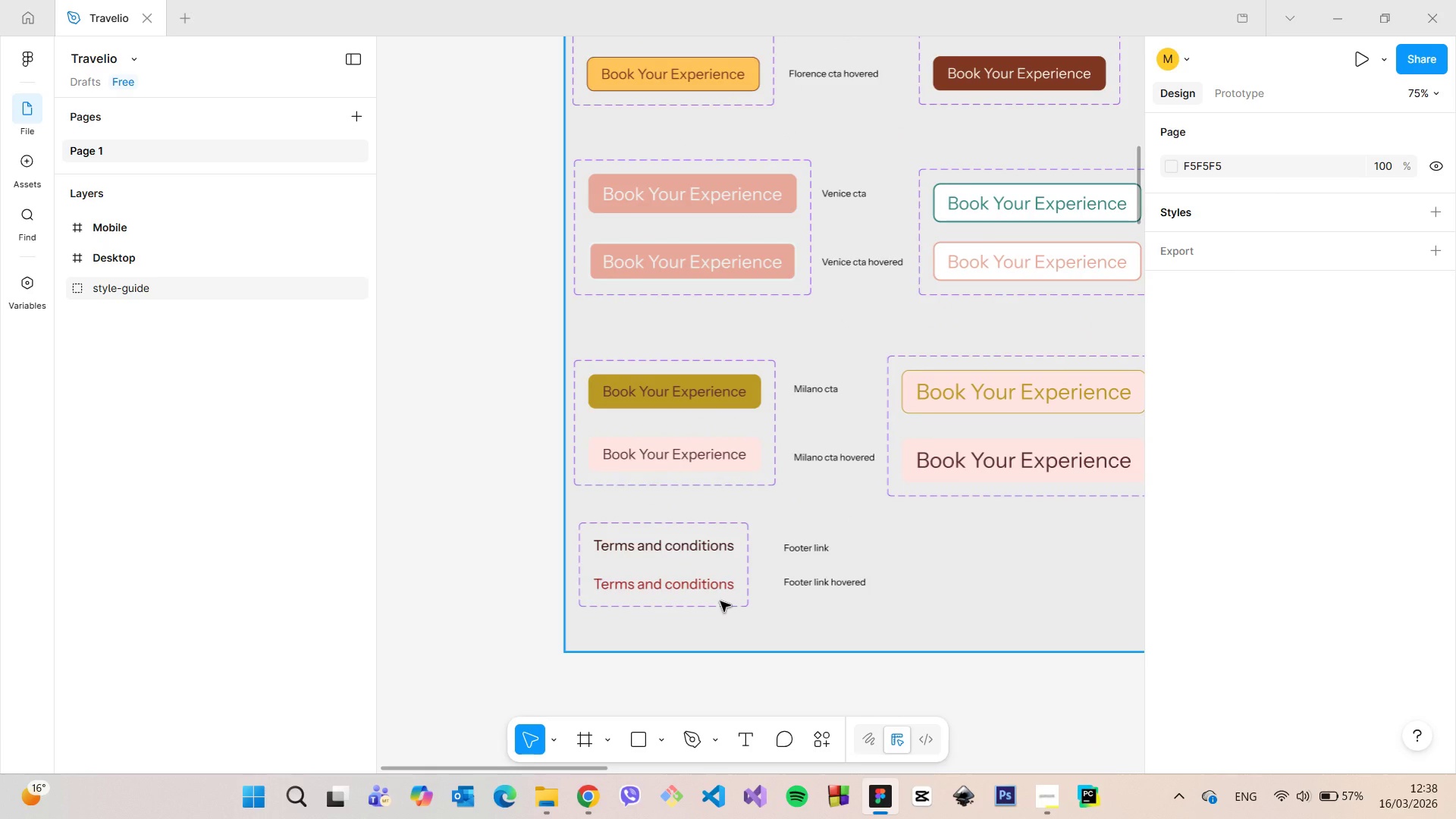 
scroll: coordinate [720, 607], scroll_direction: down, amount: 5.0
 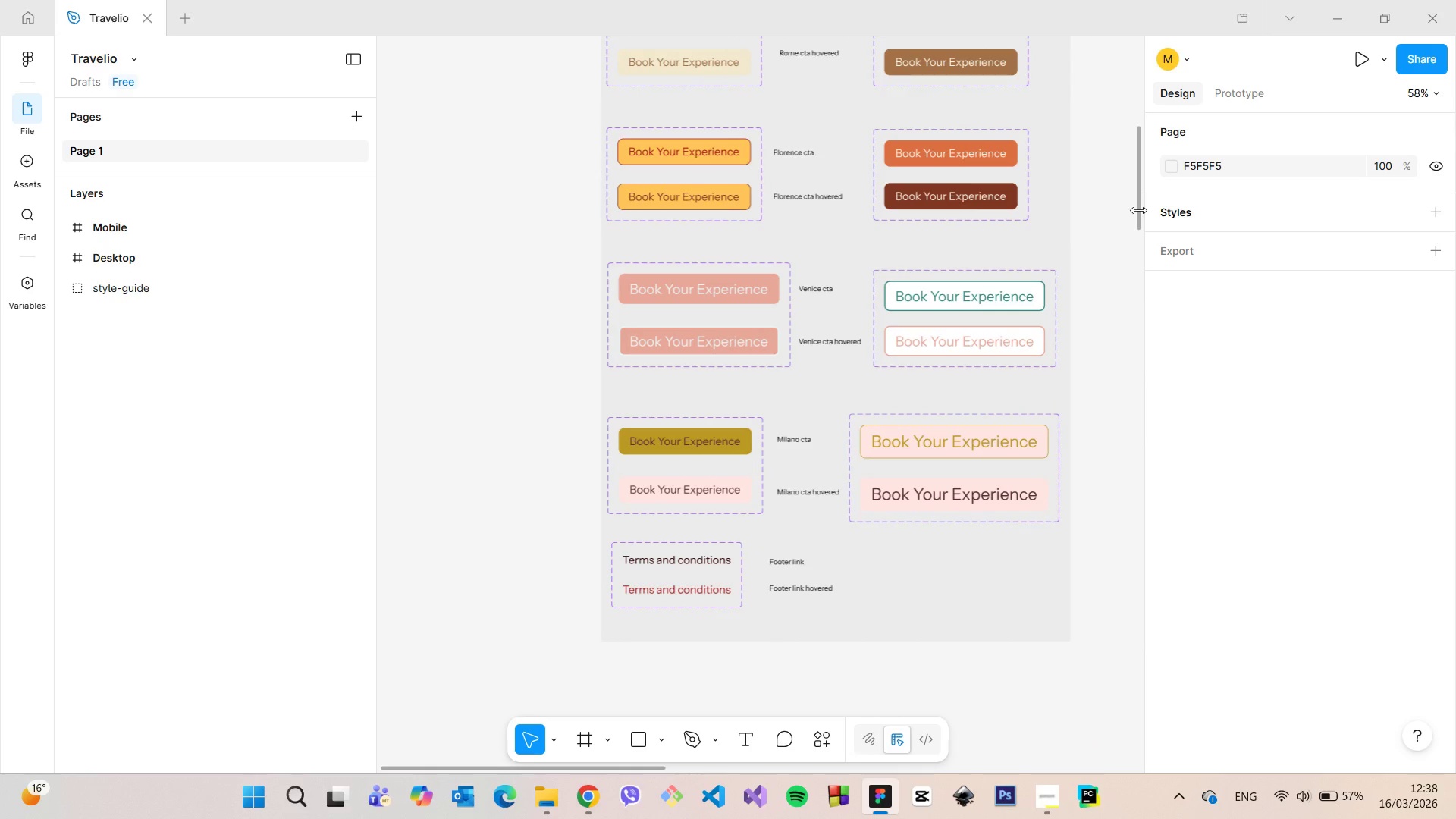 
left_click_drag(start_coordinate=[1136, 210], to_coordinate=[1153, 104])
 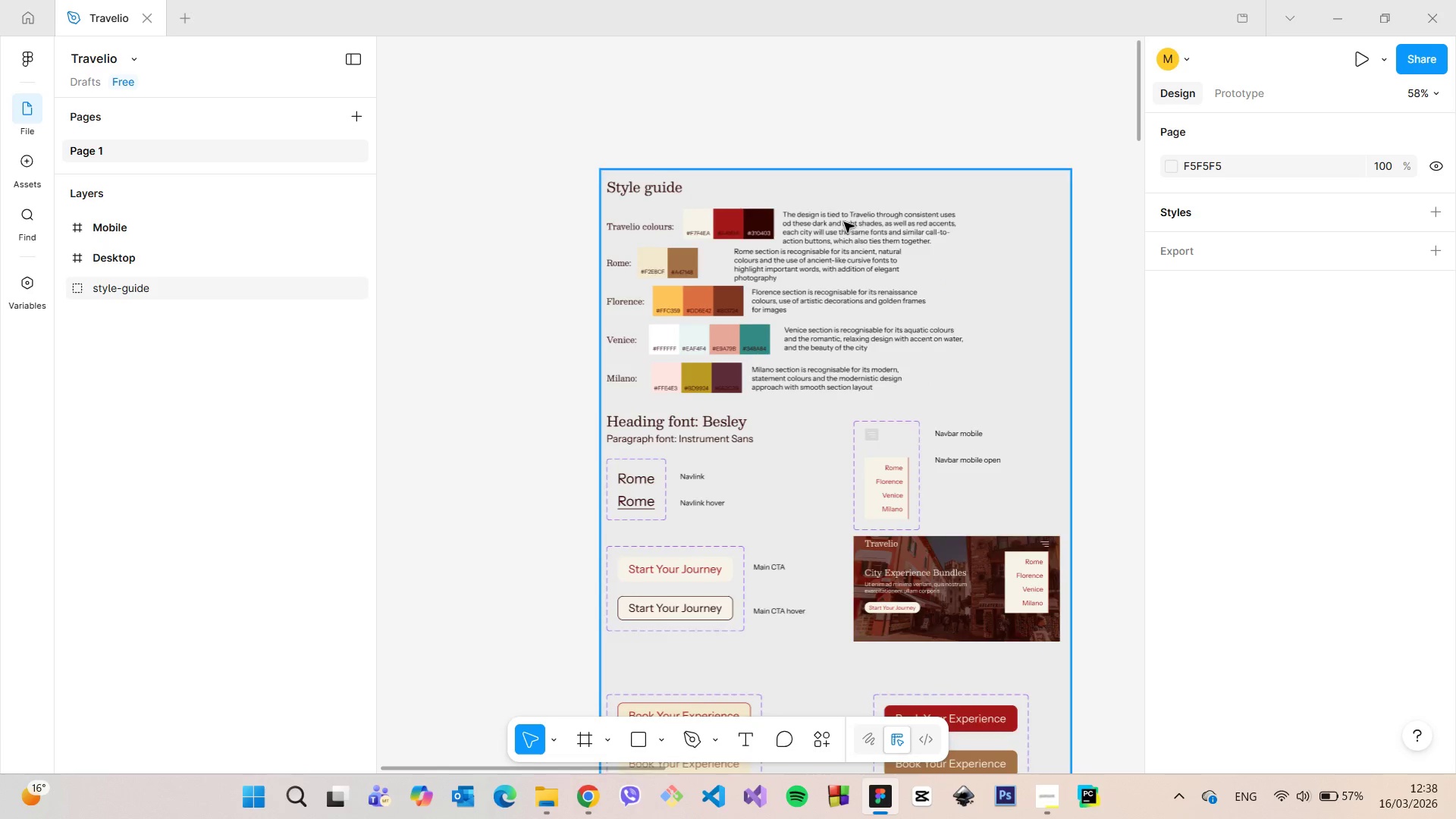 
scroll: coordinate [844, 222], scroll_direction: up, amount: 5.0
 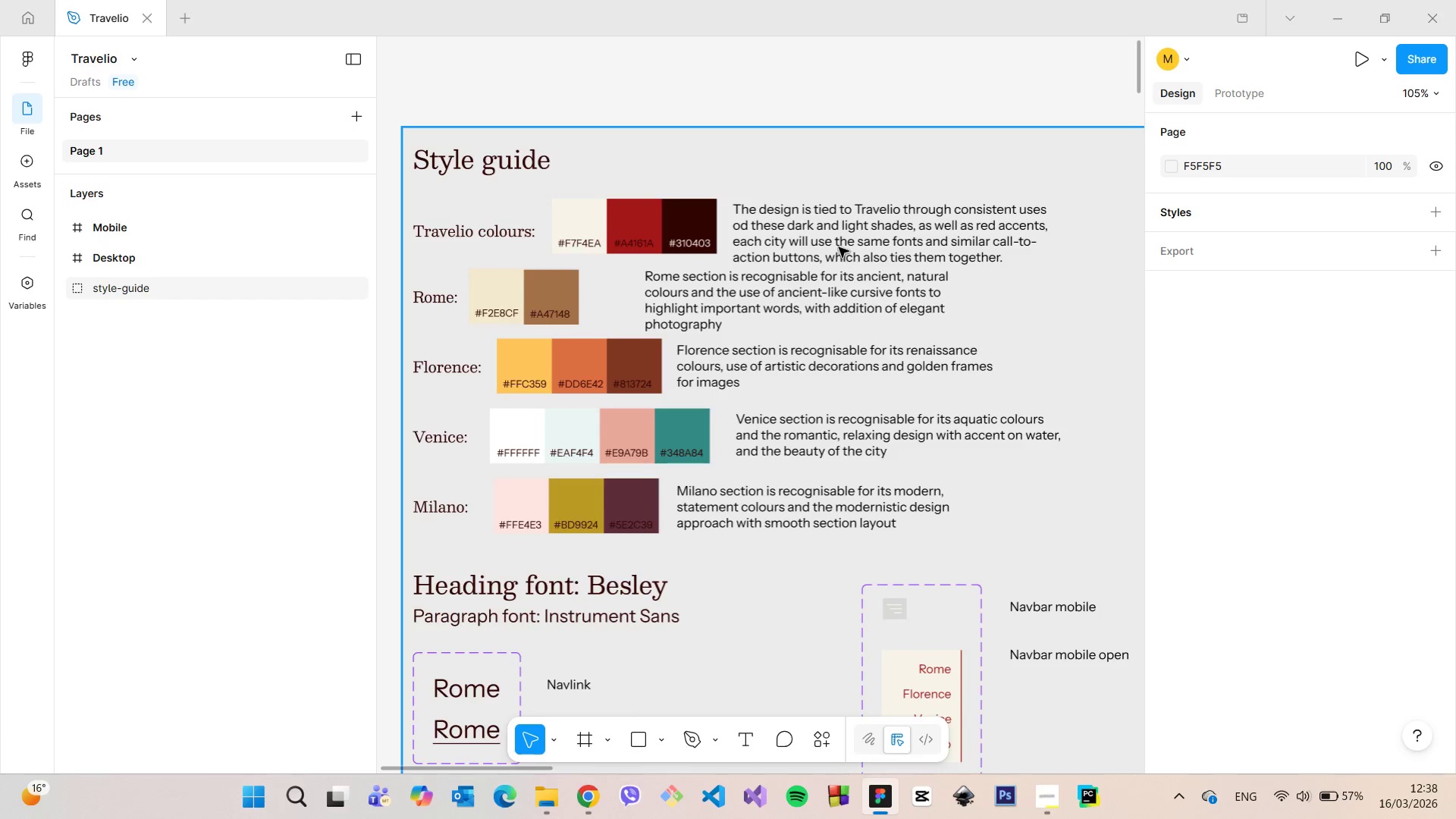 
left_click([160, 281])
 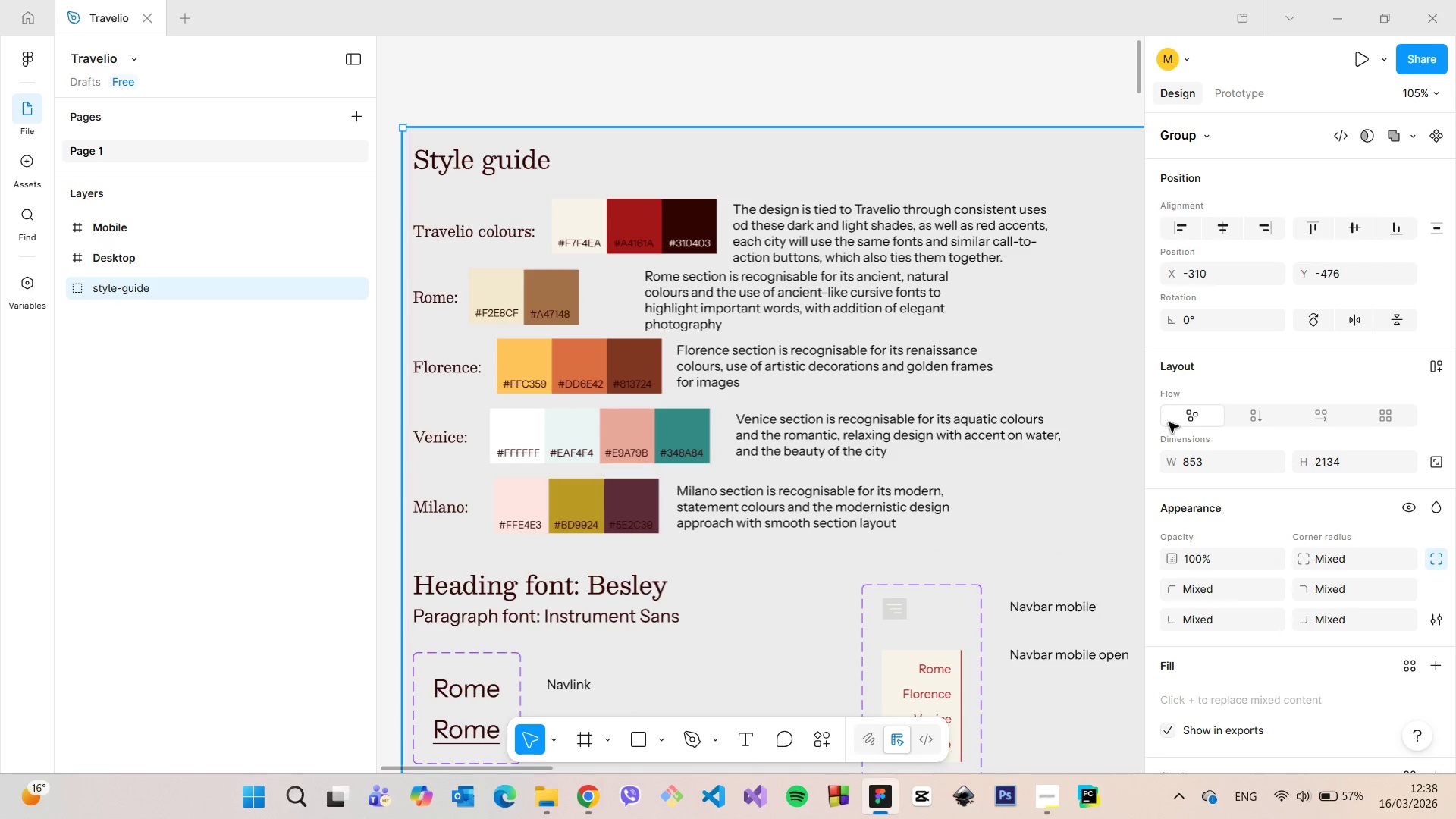 
scroll: coordinate [1222, 457], scroll_direction: down, amount: 5.0
 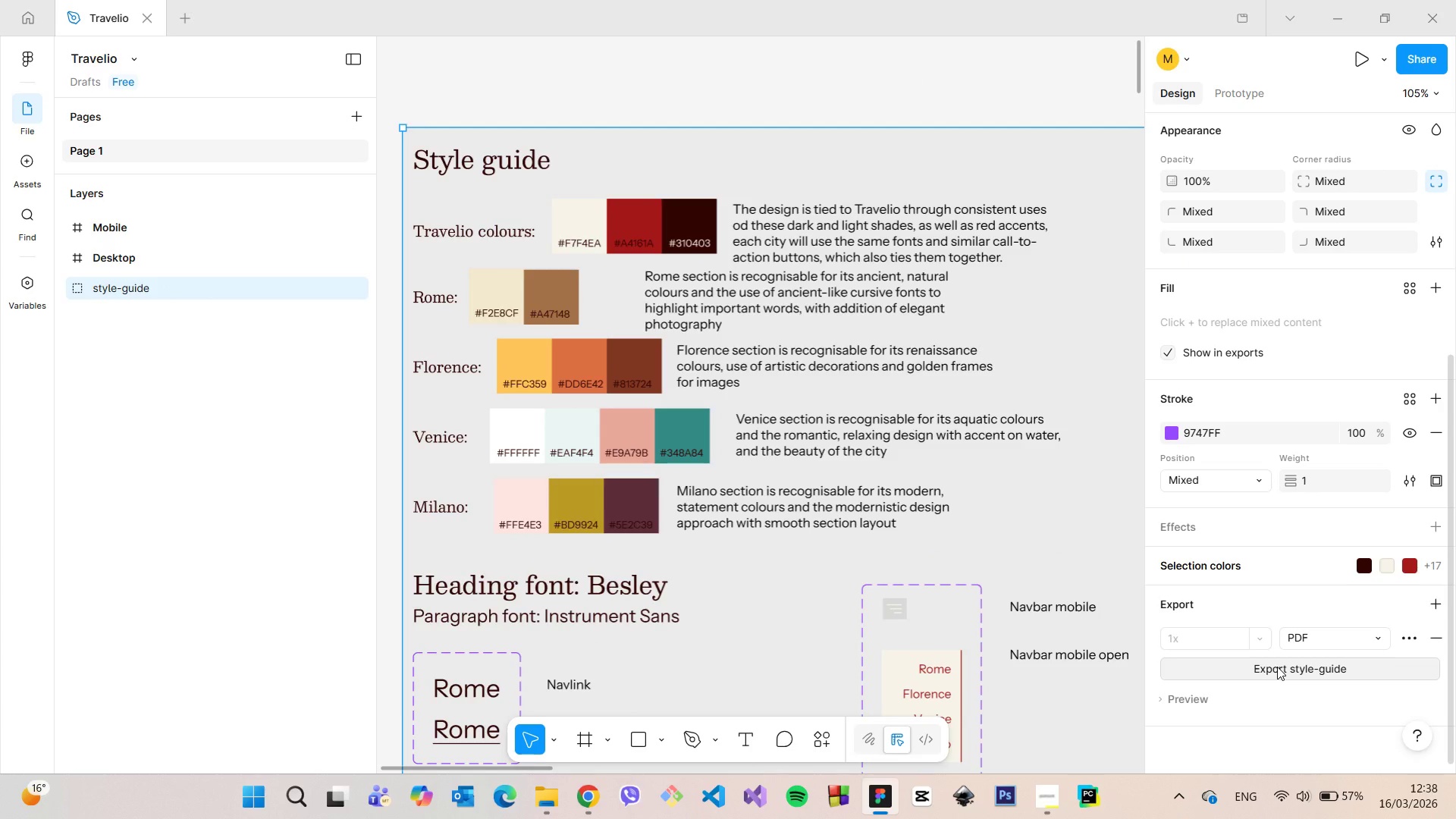 
left_click([1277, 667])
 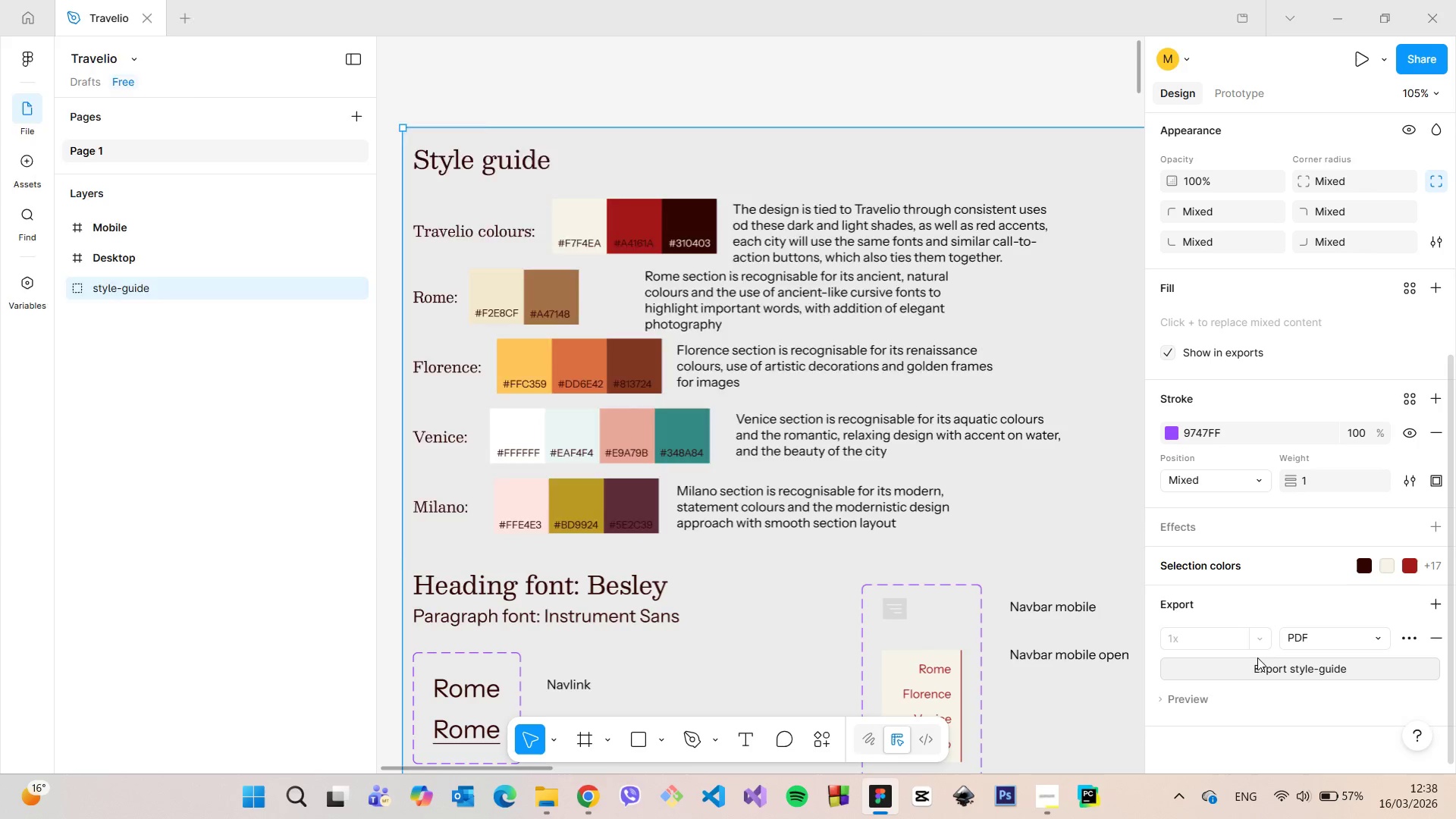 
wait(6.09)
 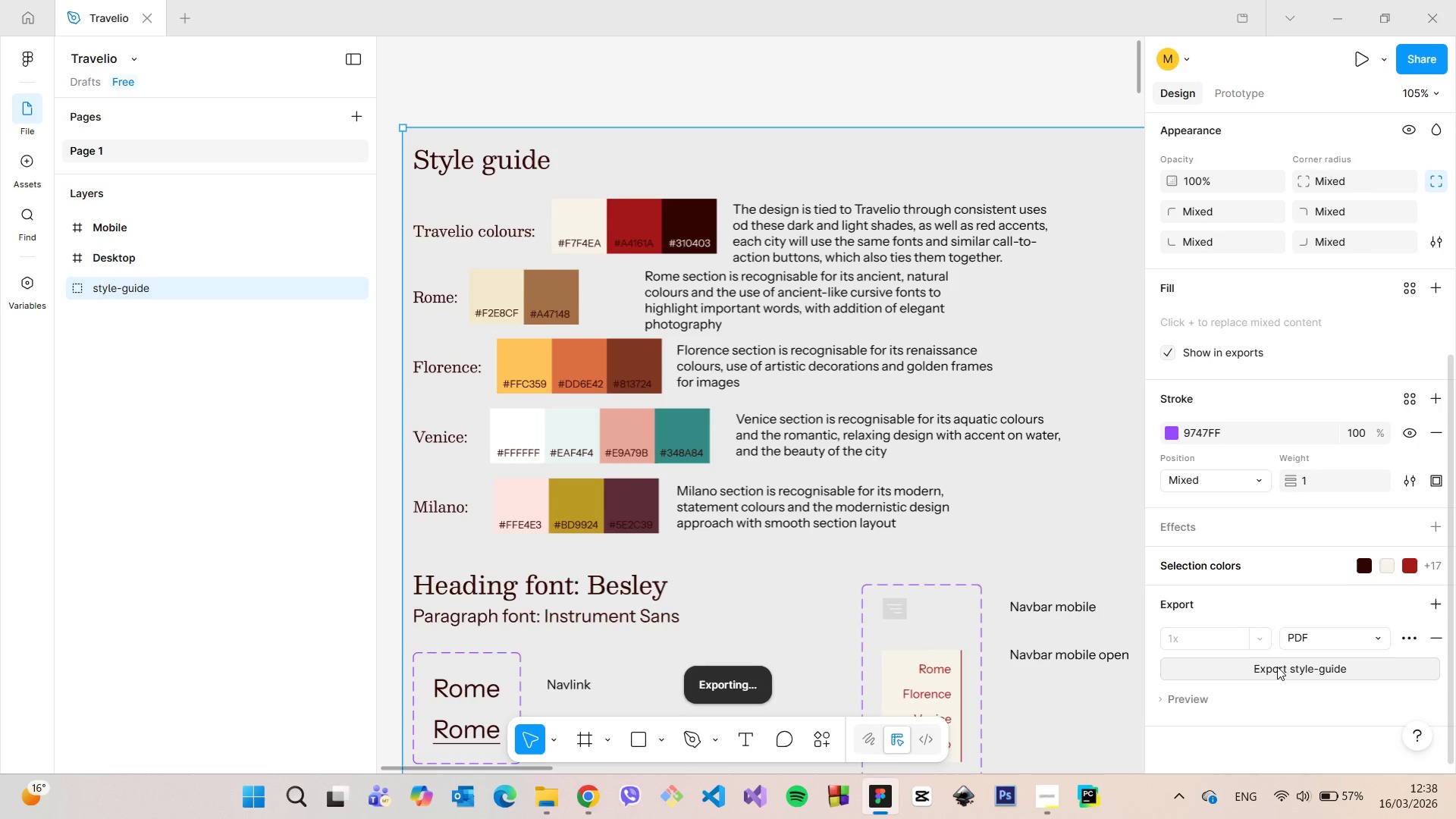 
left_click([176, 366])
 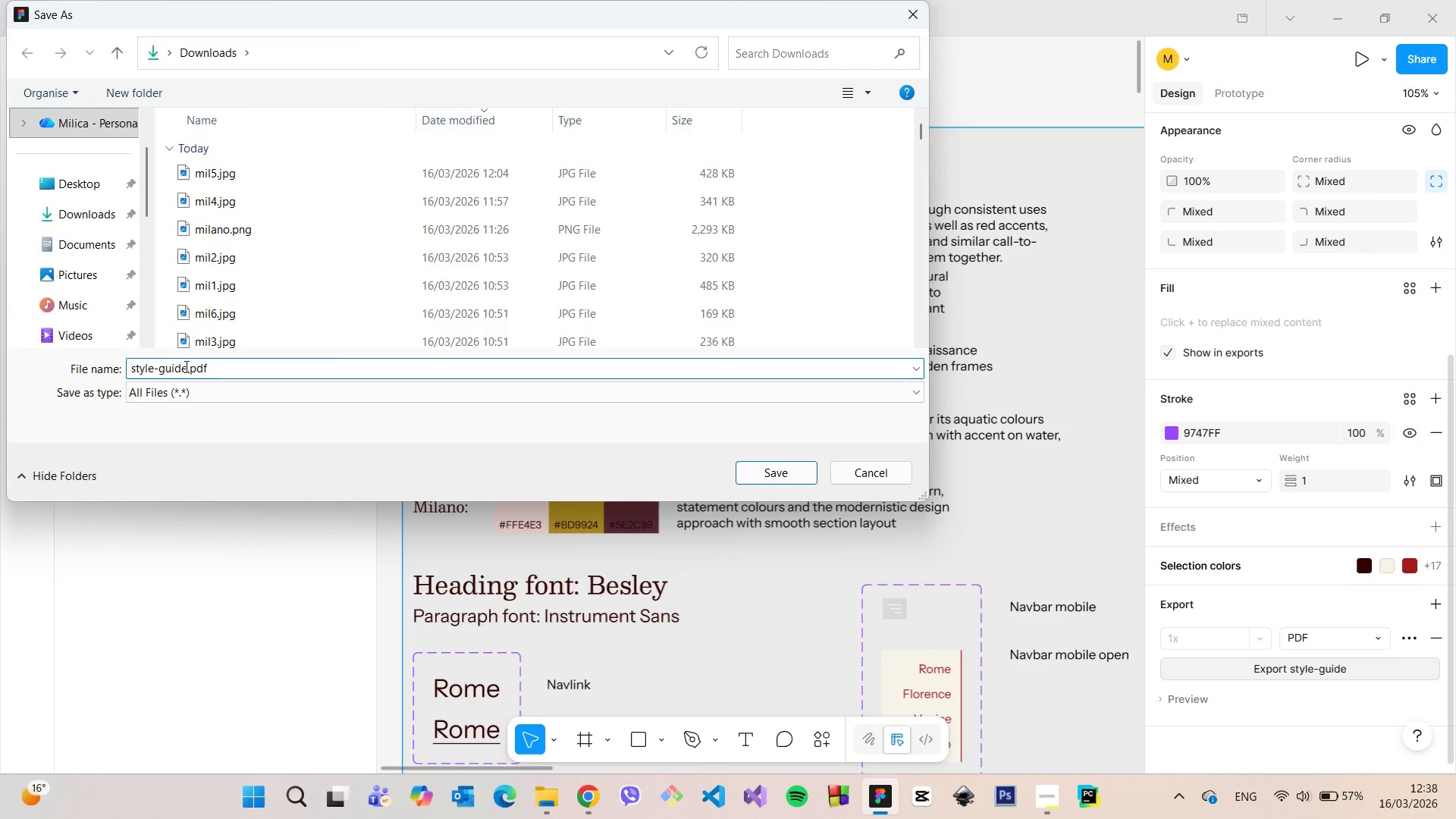 
left_click_drag(start_coordinate=[185, 366], to_coordinate=[67, 353])
 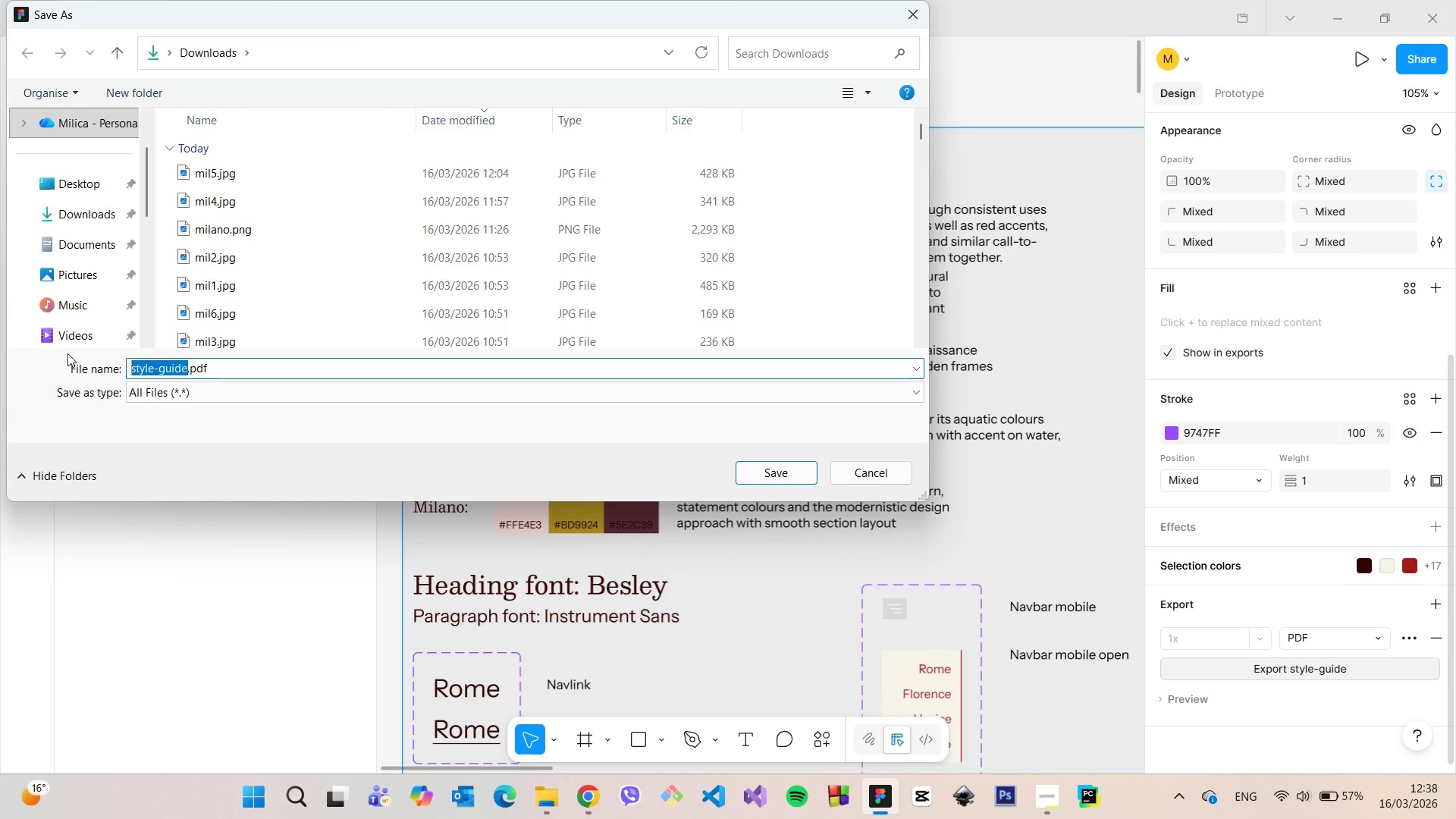 
type(StyleGuide)
 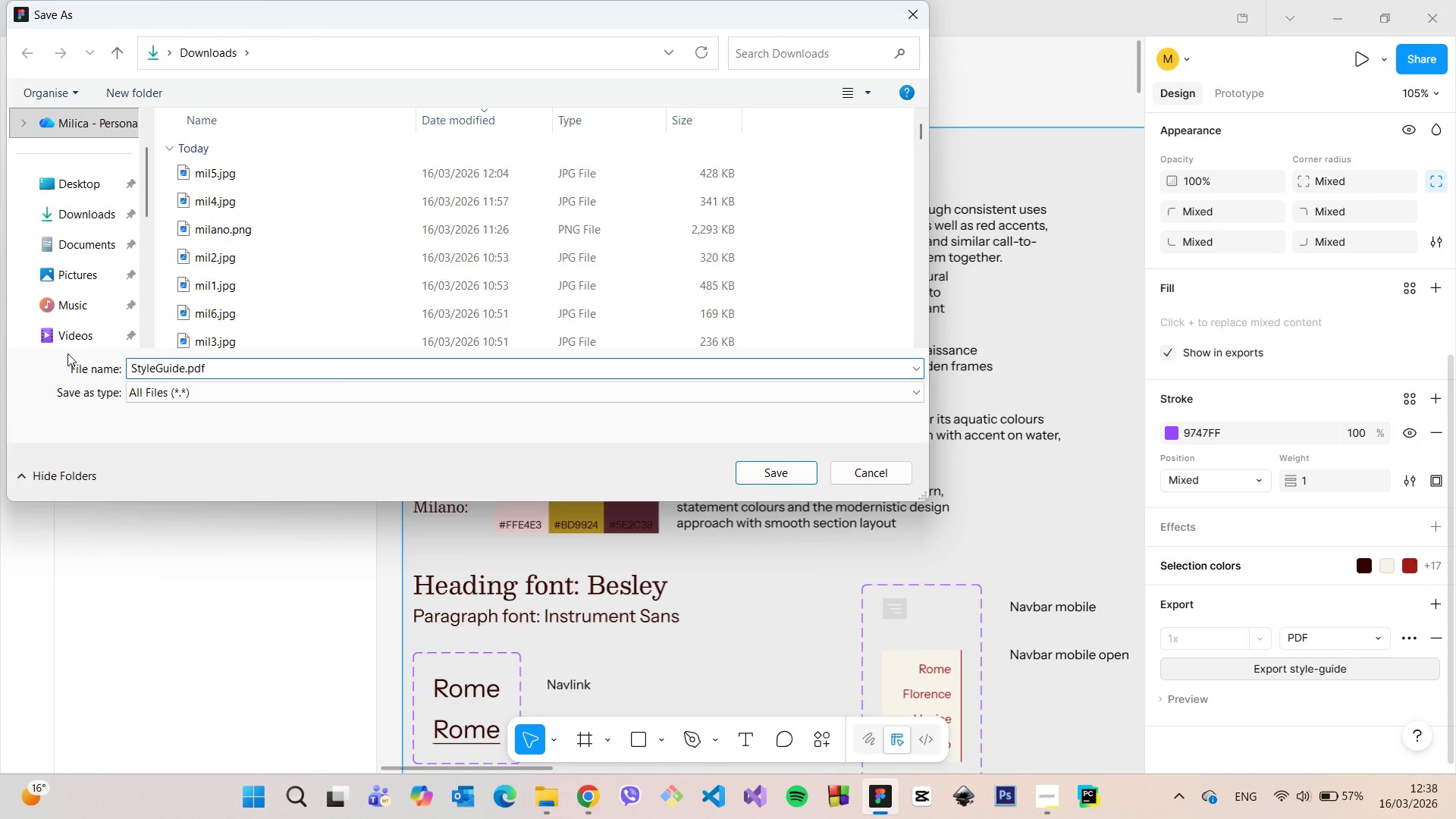 
key(Enter)
 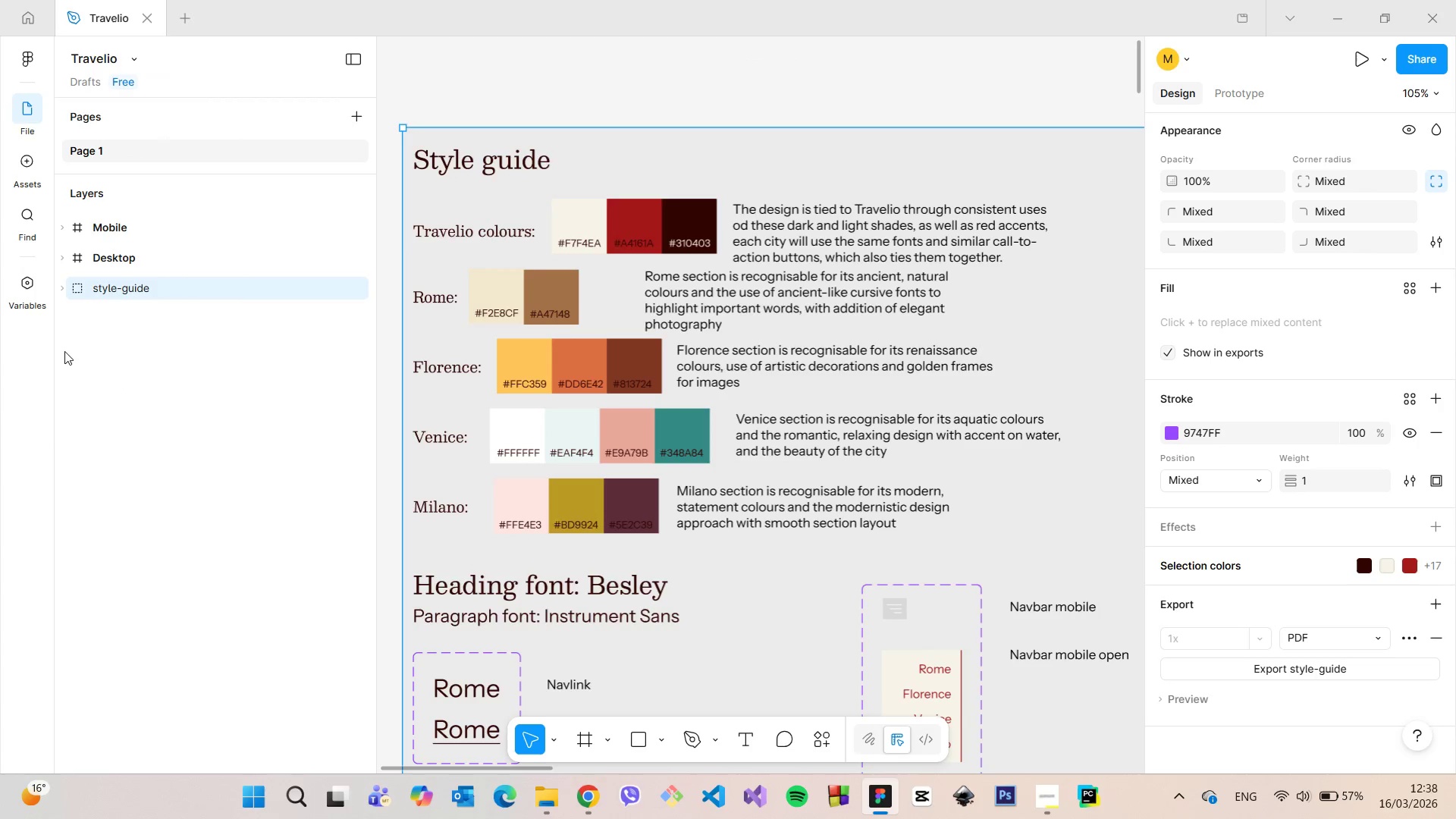 
scroll: coordinate [866, 401], scroll_direction: down, amount: 19.0
 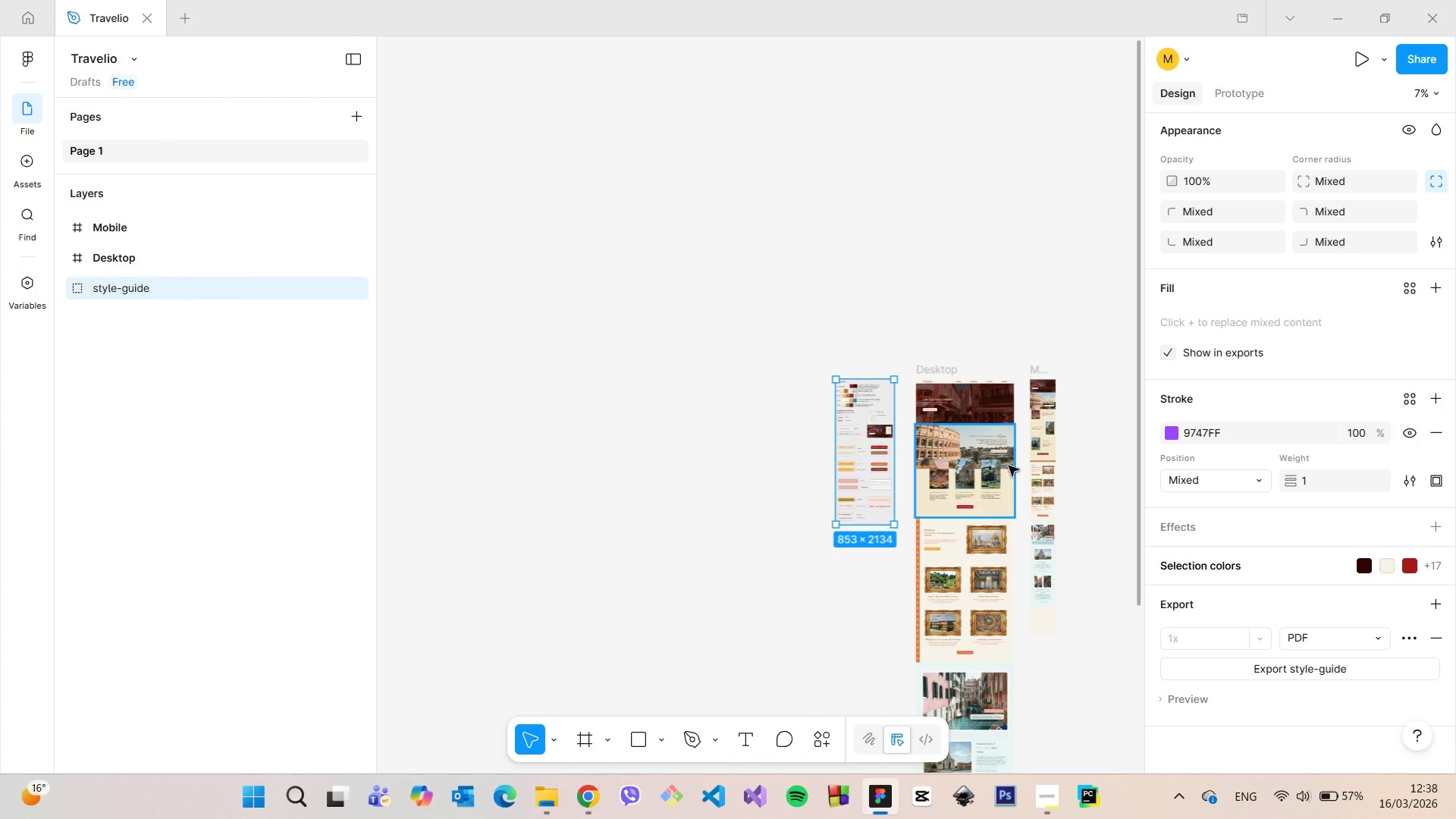 
scroll: coordinate [953, 427], scroll_direction: up, amount: 13.0
 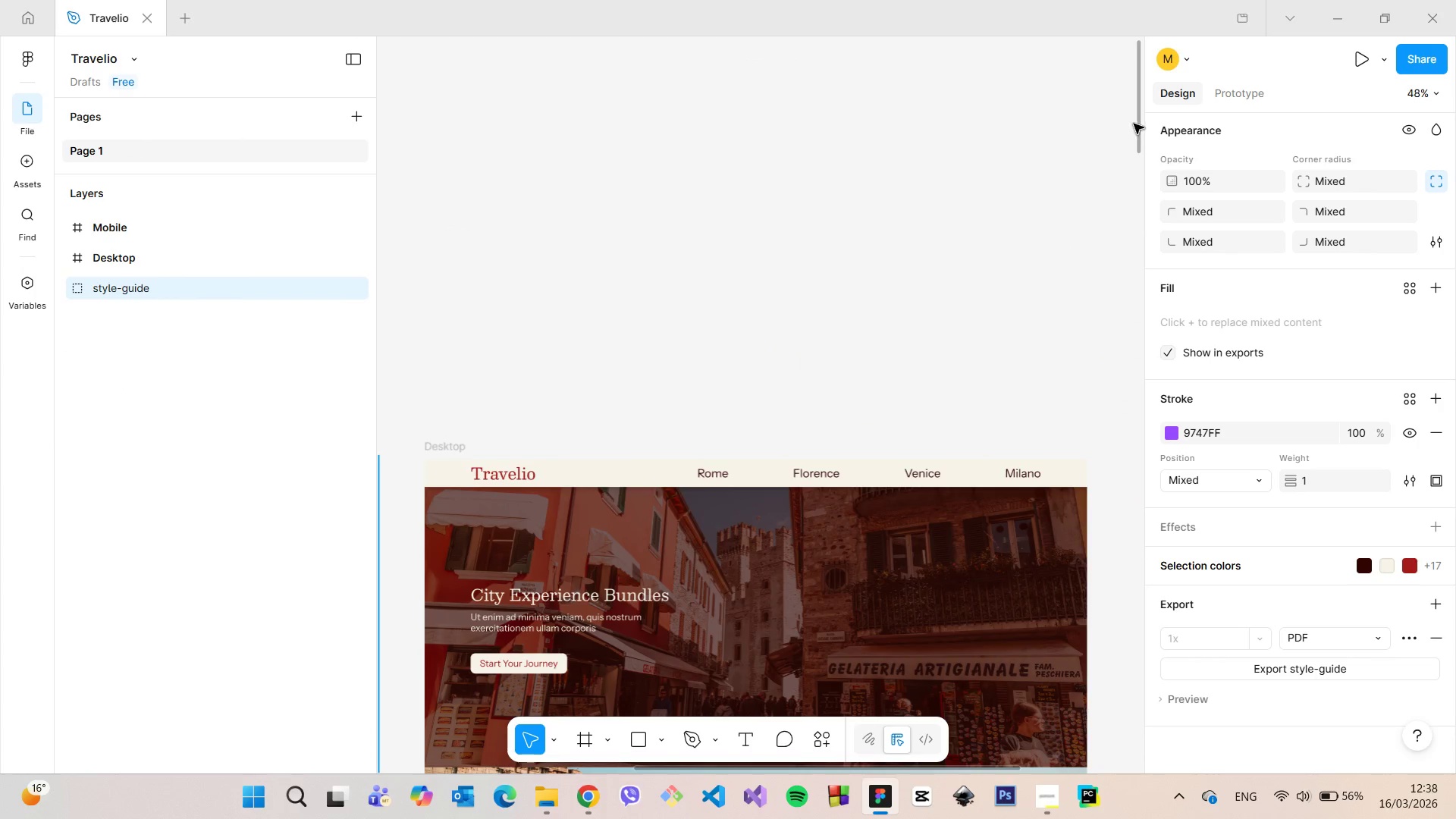 
left_click_drag(start_coordinate=[1134, 124], to_coordinate=[1159, 774])
 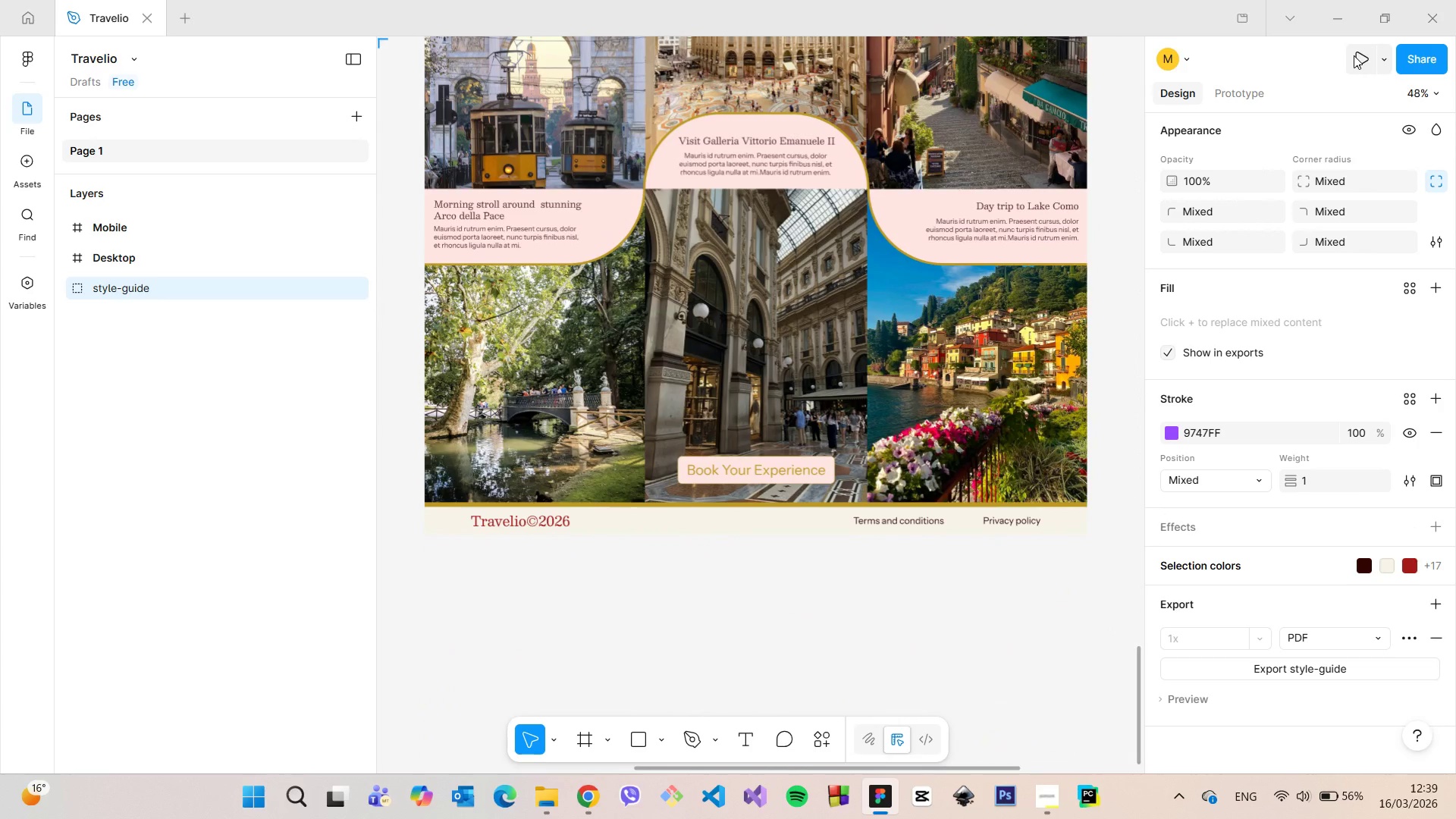 
left_click([1354, 55])
 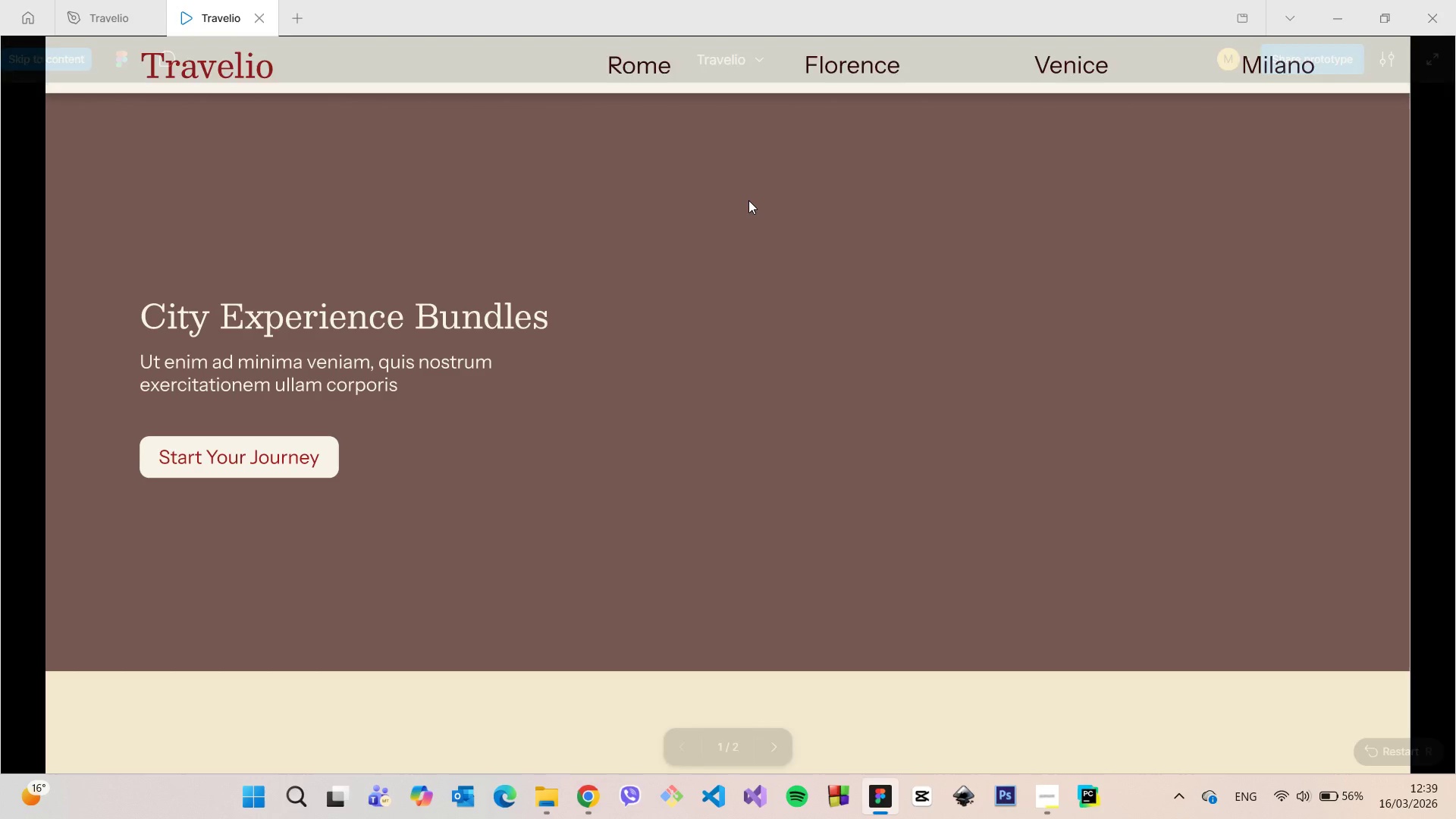 
wait(13.56)
 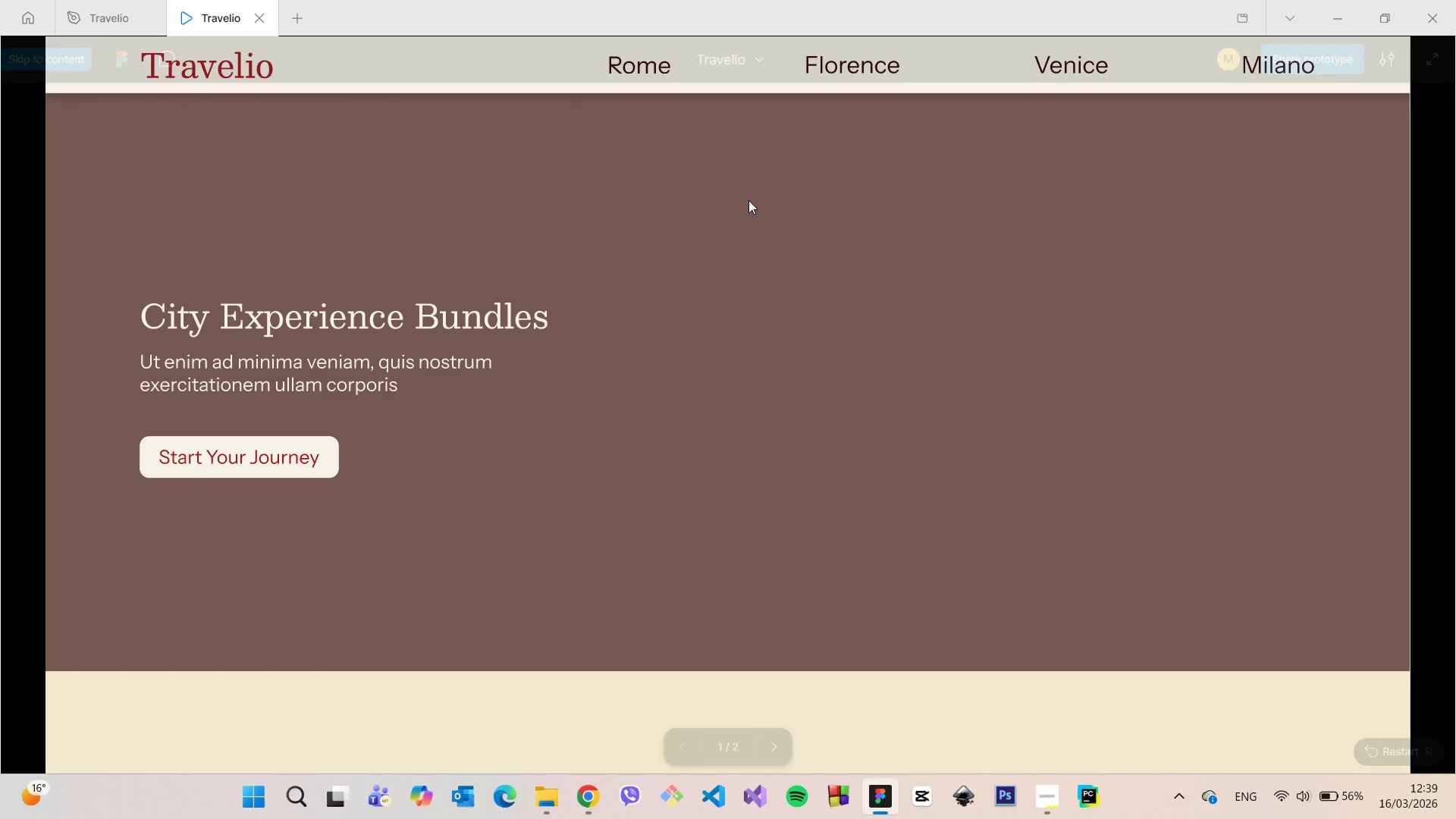 
left_click([1383, 64])
 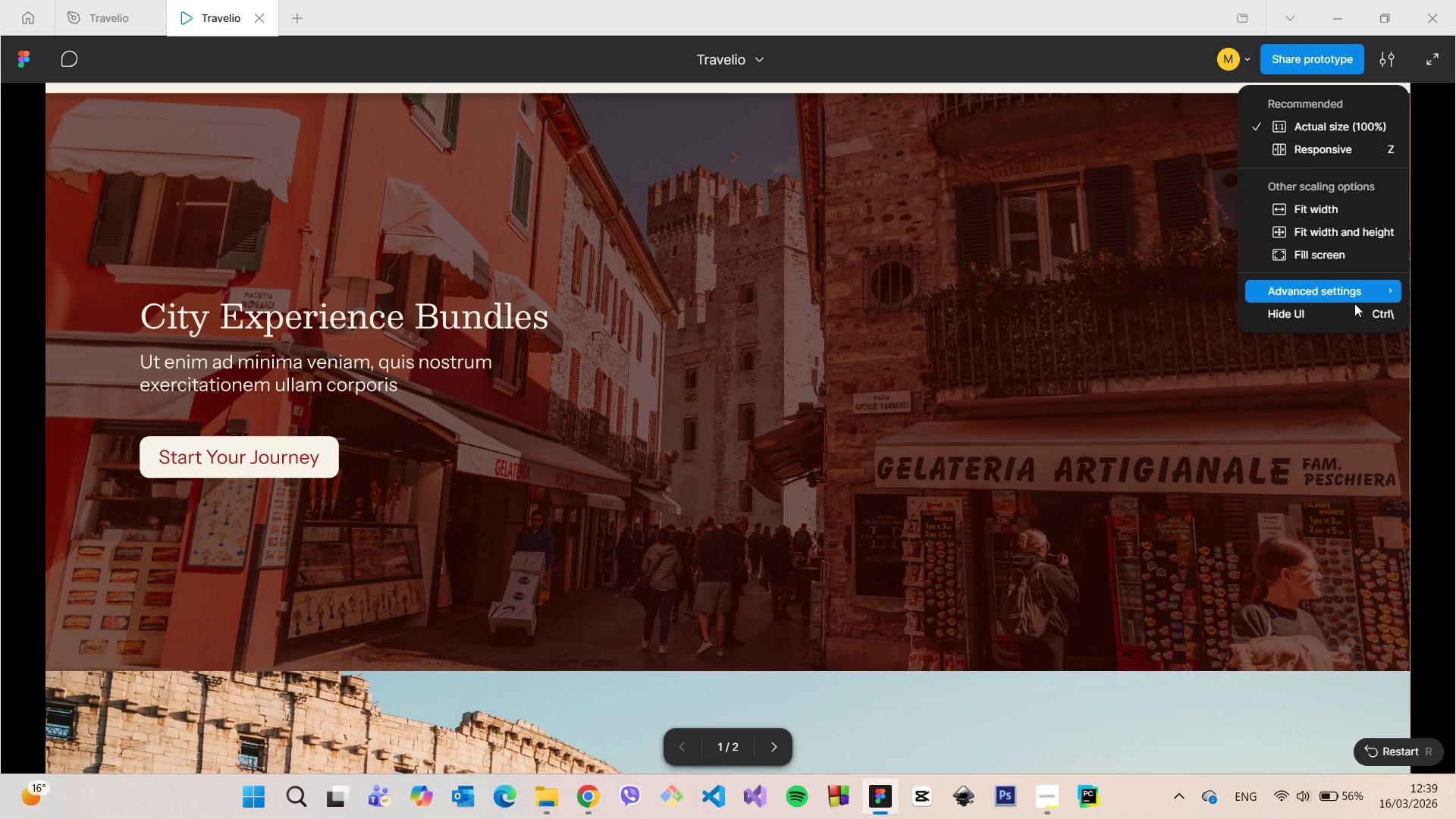 
left_click([1343, 306])
 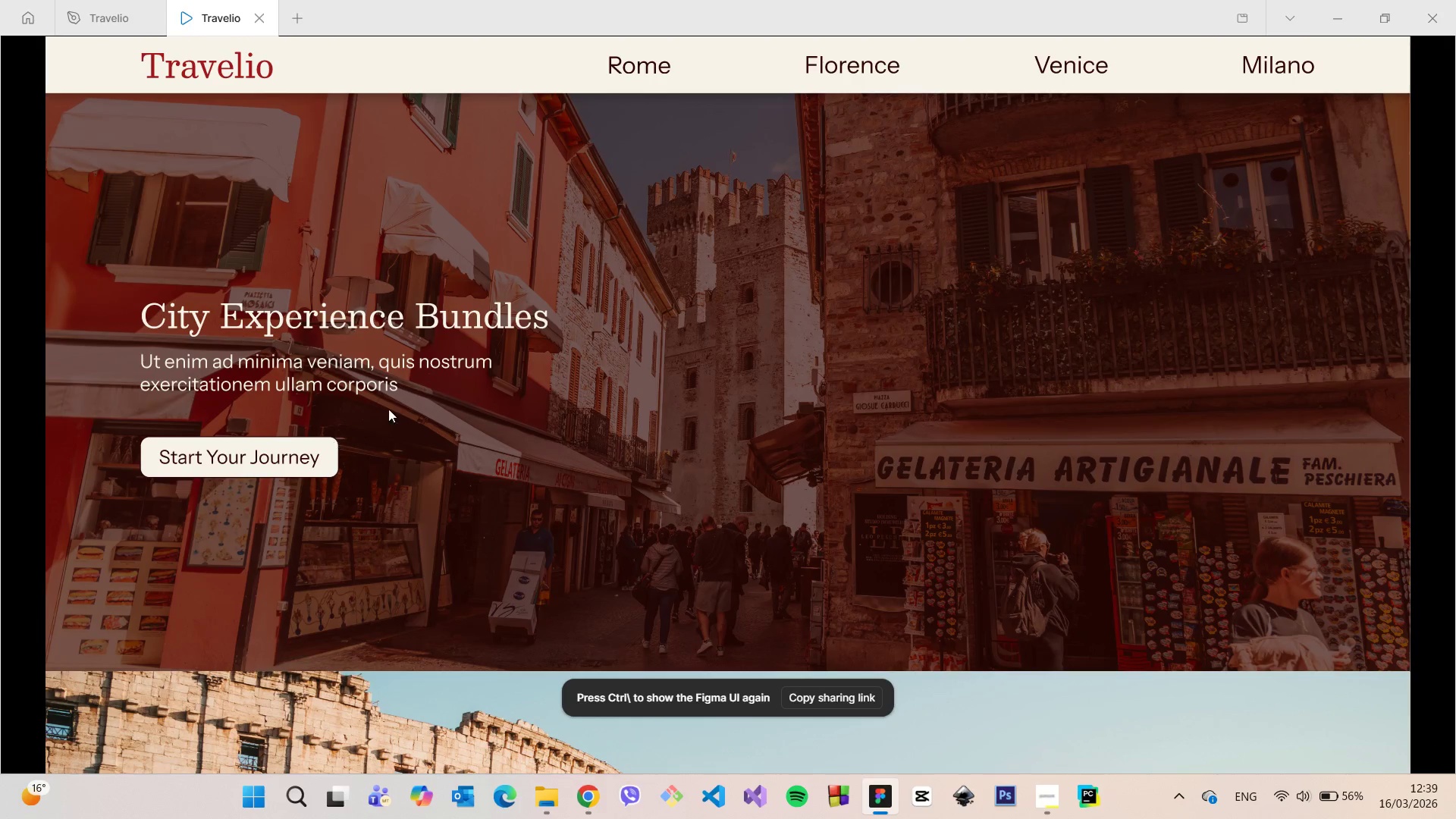 
scroll: coordinate [814, 489], scroll_direction: down, amount: 17.0
 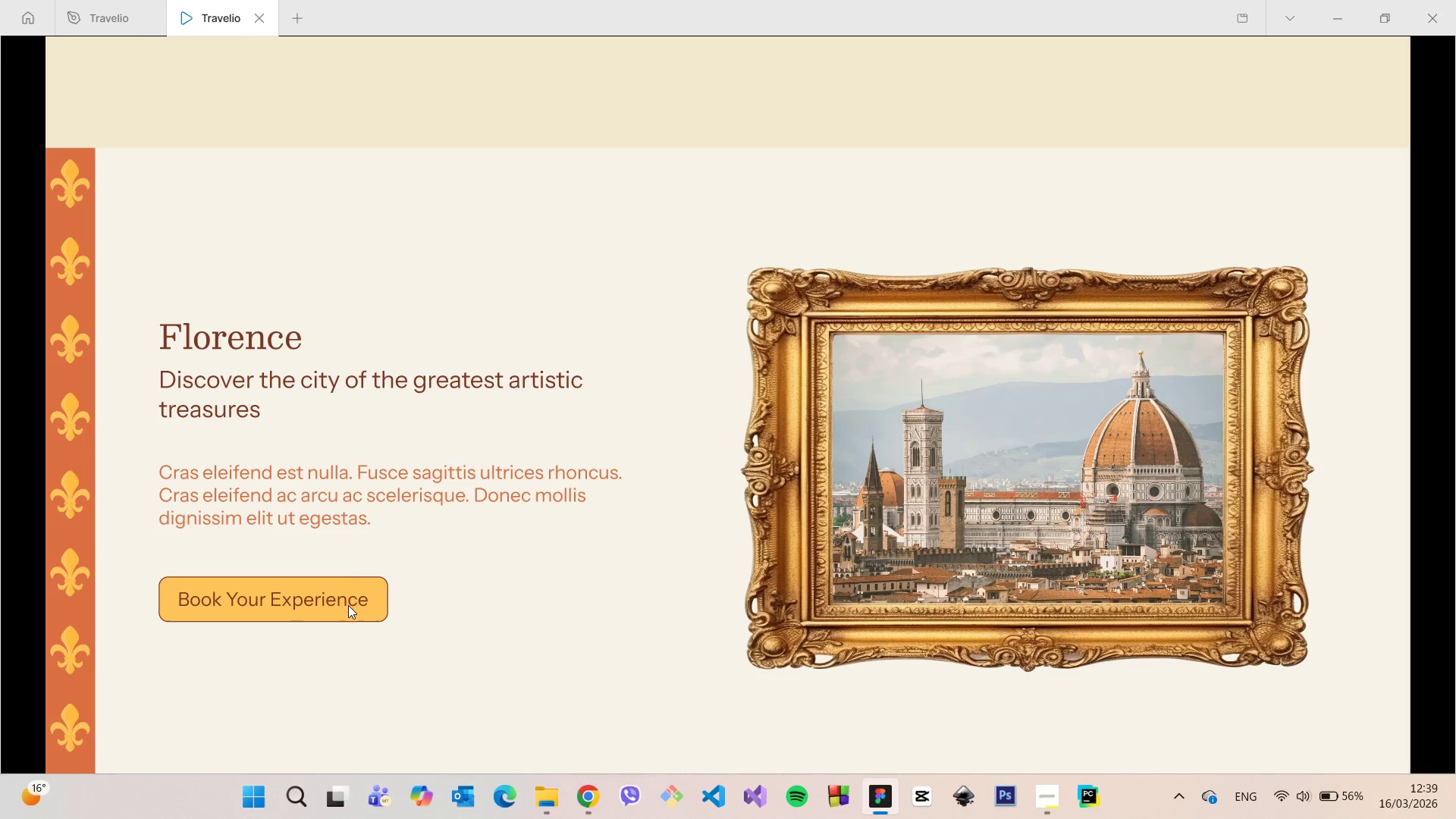 
scroll: coordinate [736, 565], scroll_direction: down, amount: 20.0
 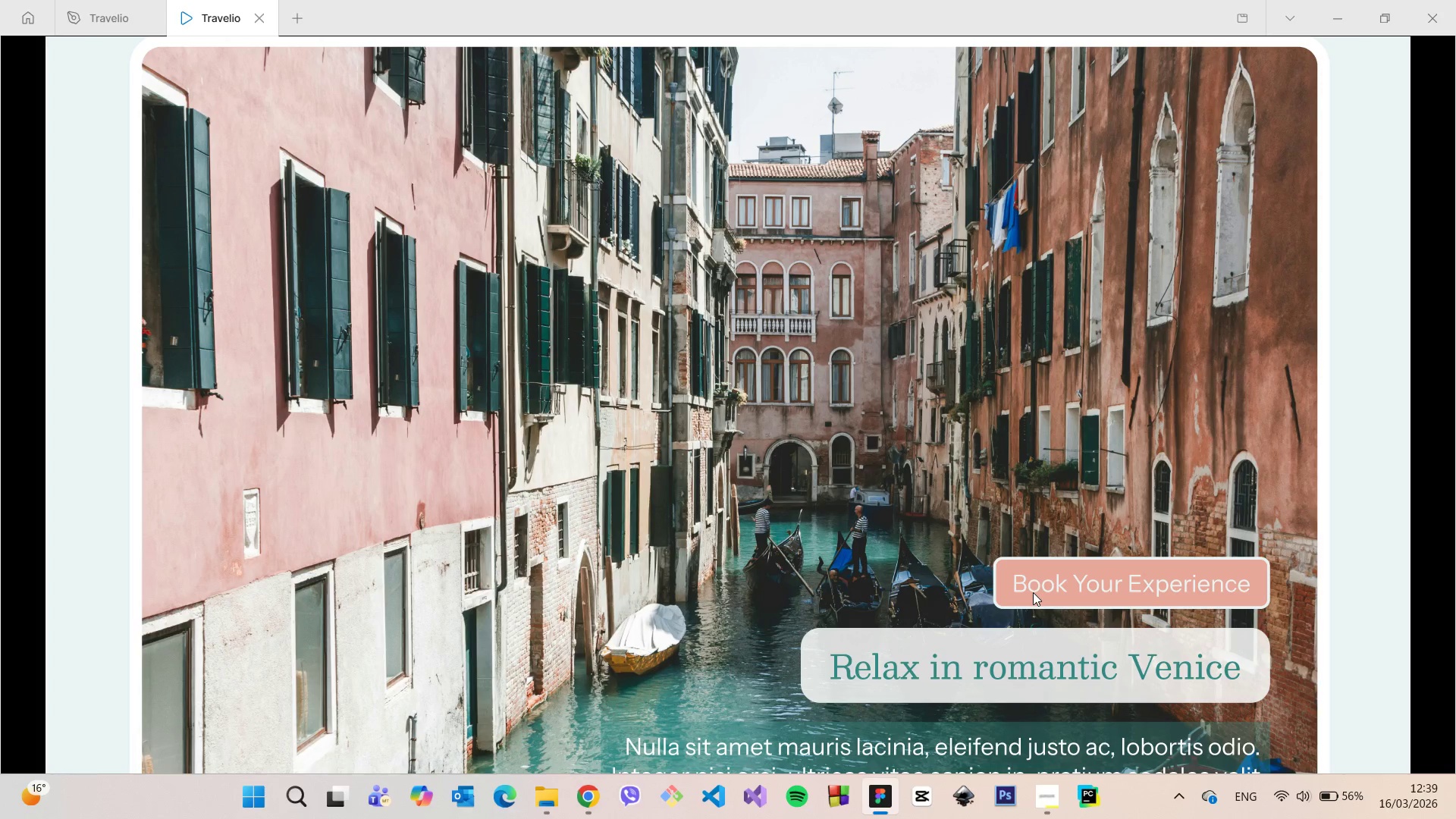 
scroll: coordinate [971, 600], scroll_direction: down, amount: 23.0
 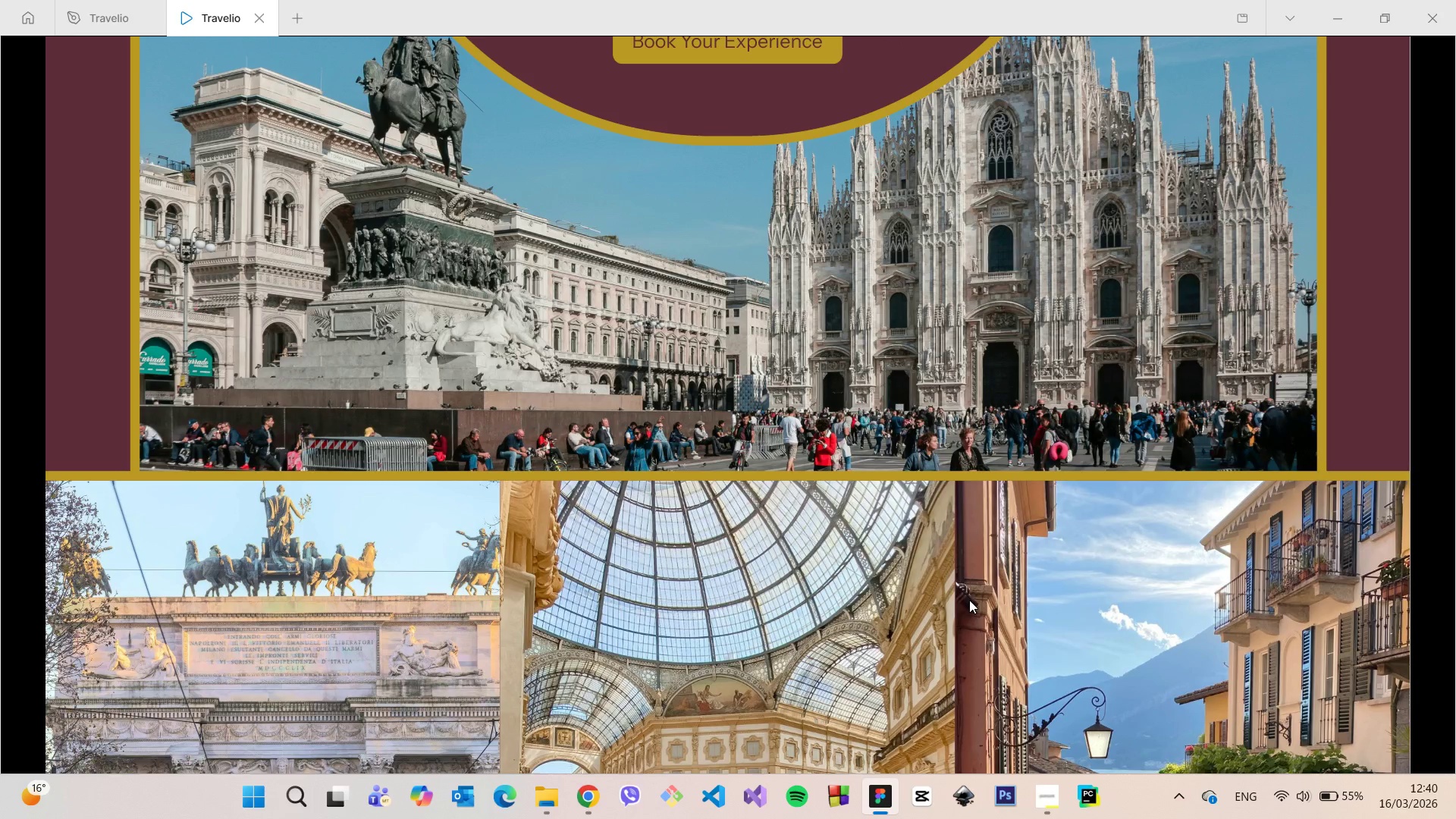 
scroll: coordinate [968, 601], scroll_direction: down, amount: 13.0
 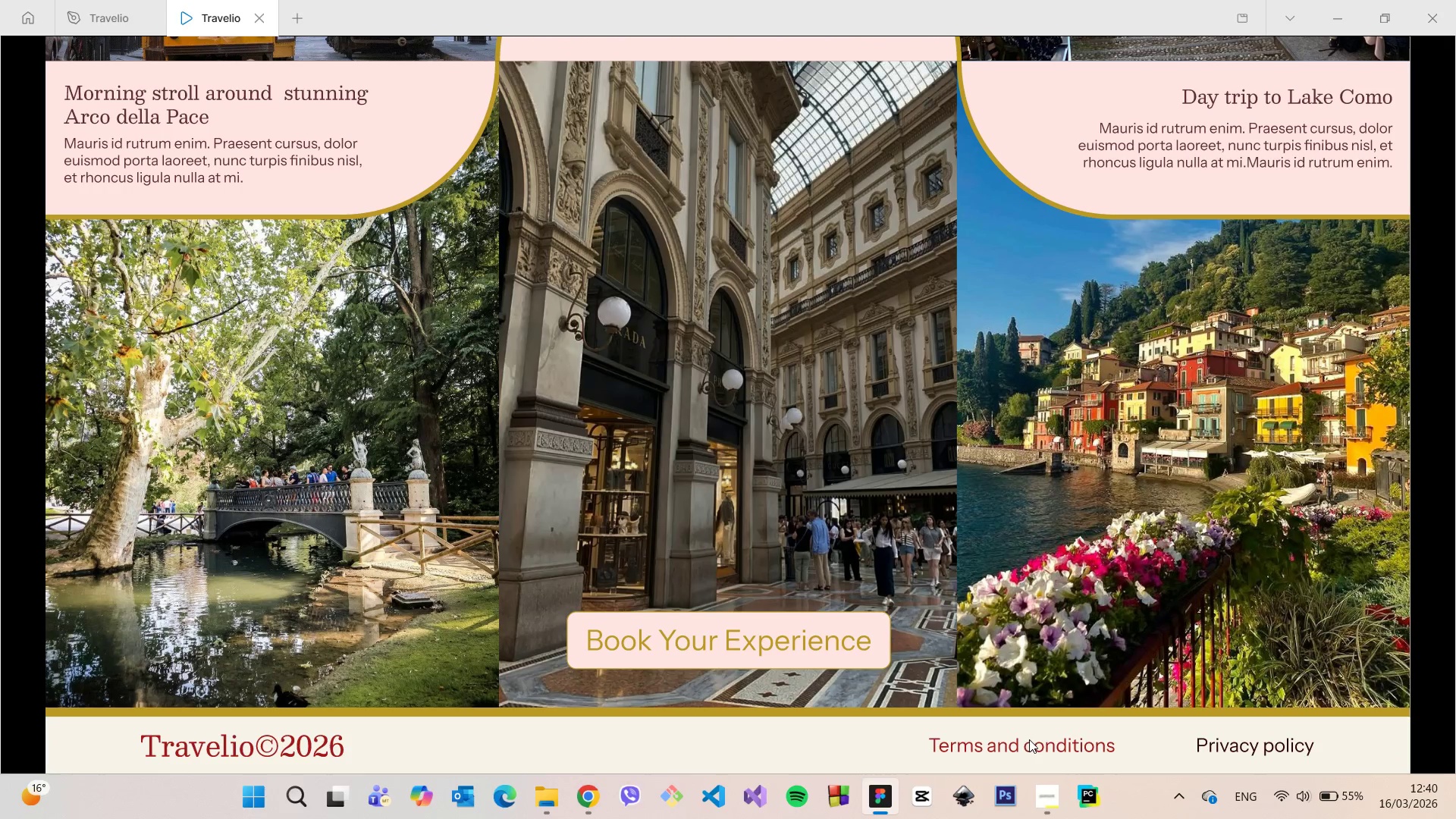 
wait(5.92)
 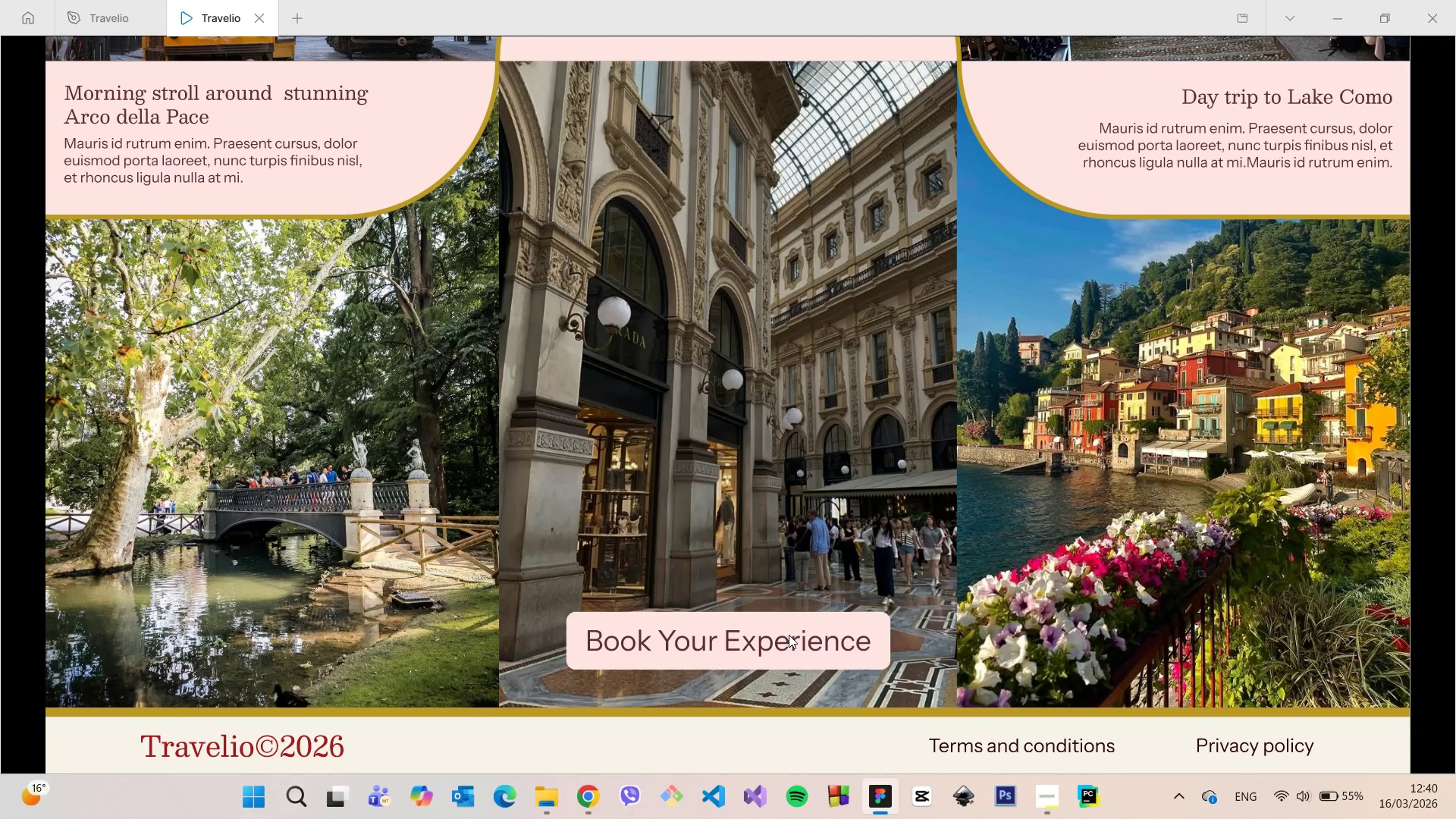 
scroll: coordinate [1033, 535], scroll_direction: up, amount: 2.0
 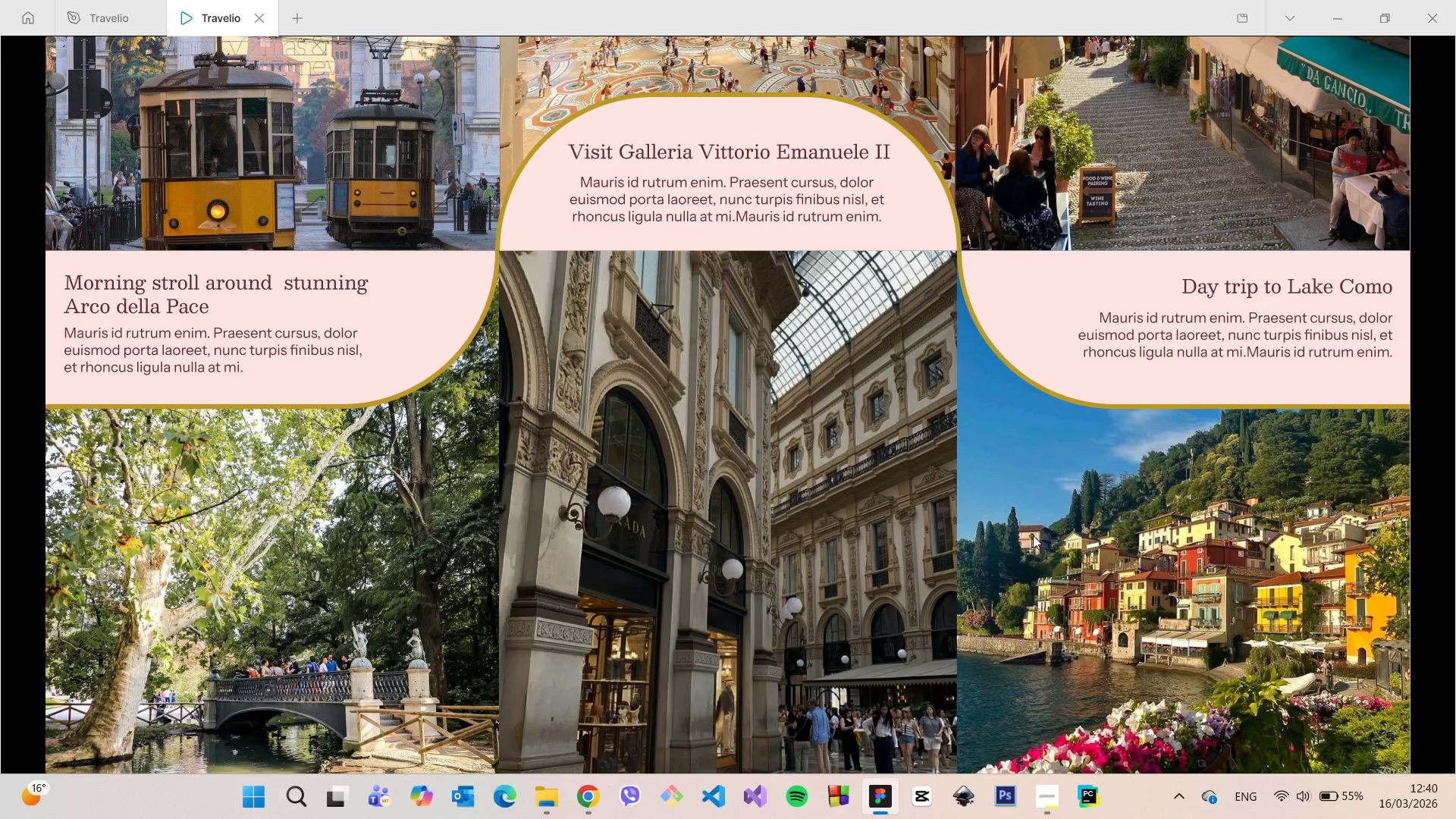 
scroll: coordinate [1033, 535], scroll_direction: down, amount: 4.0
 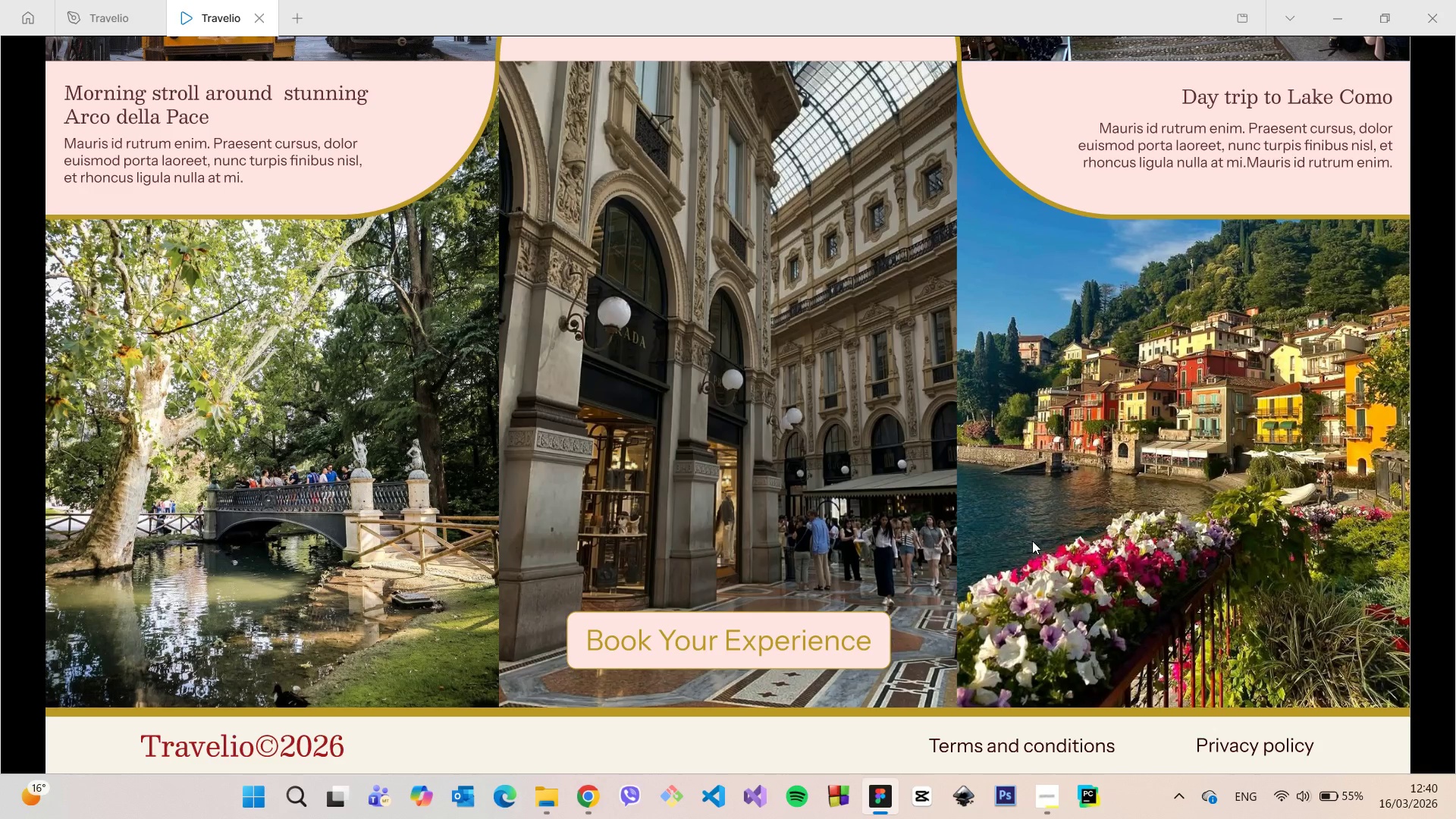 
scroll: coordinate [1030, 551], scroll_direction: up, amount: 17.0
 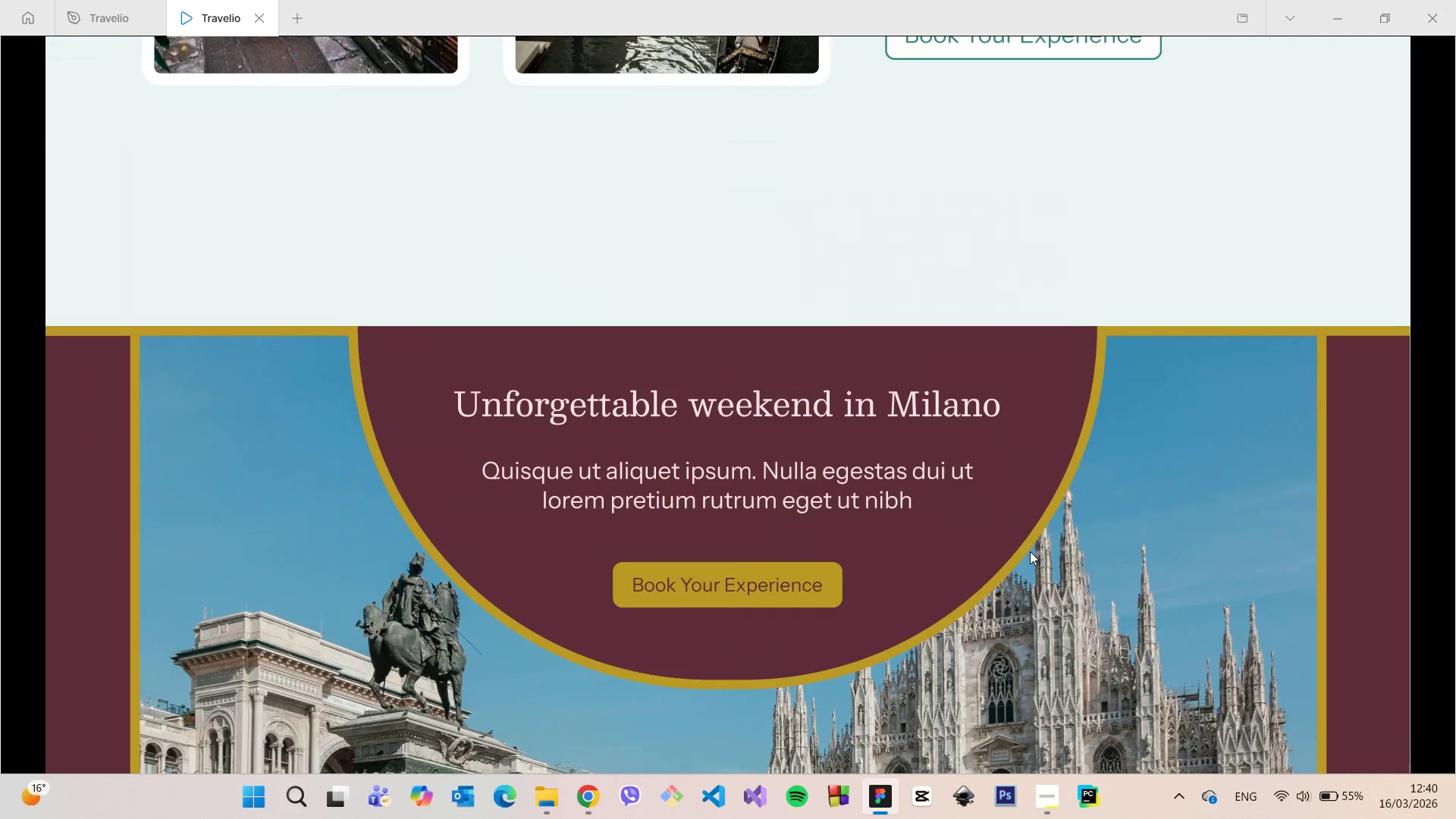 
scroll: coordinate [1029, 555], scroll_direction: down, amount: 9.0
 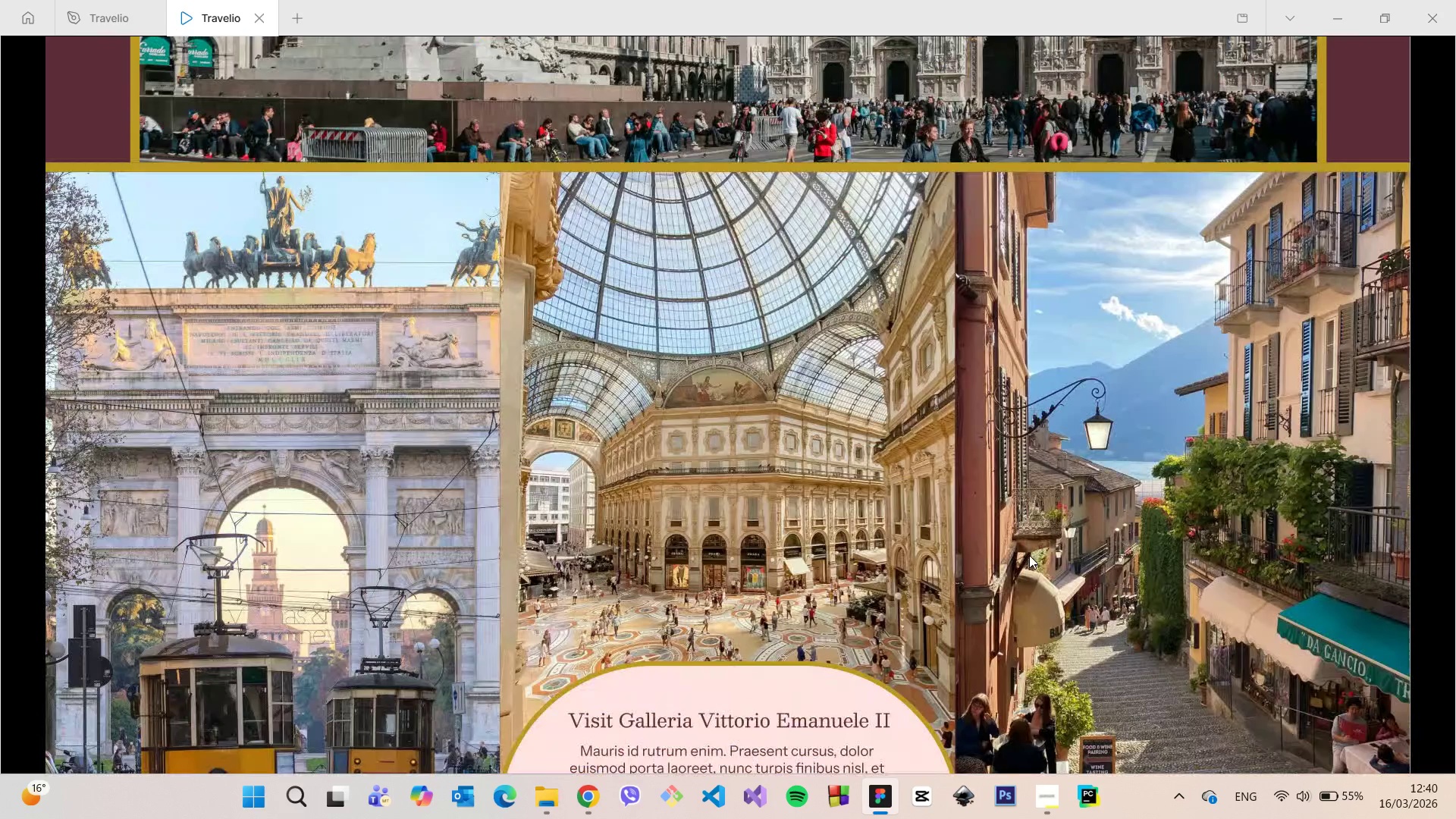 
scroll: coordinate [1048, 576], scroll_direction: up, amount: 69.0
 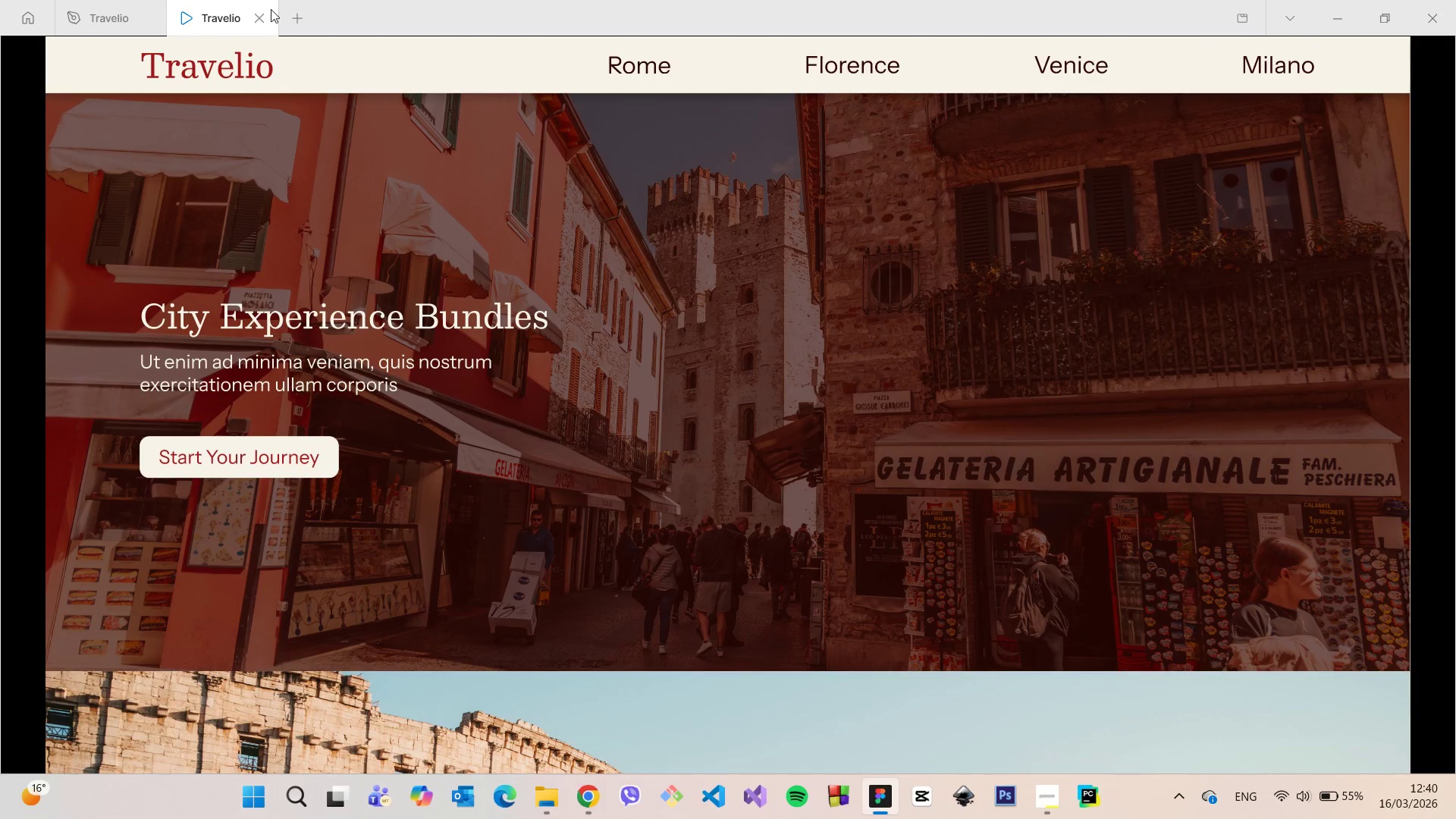 
left_click([266, 9])
 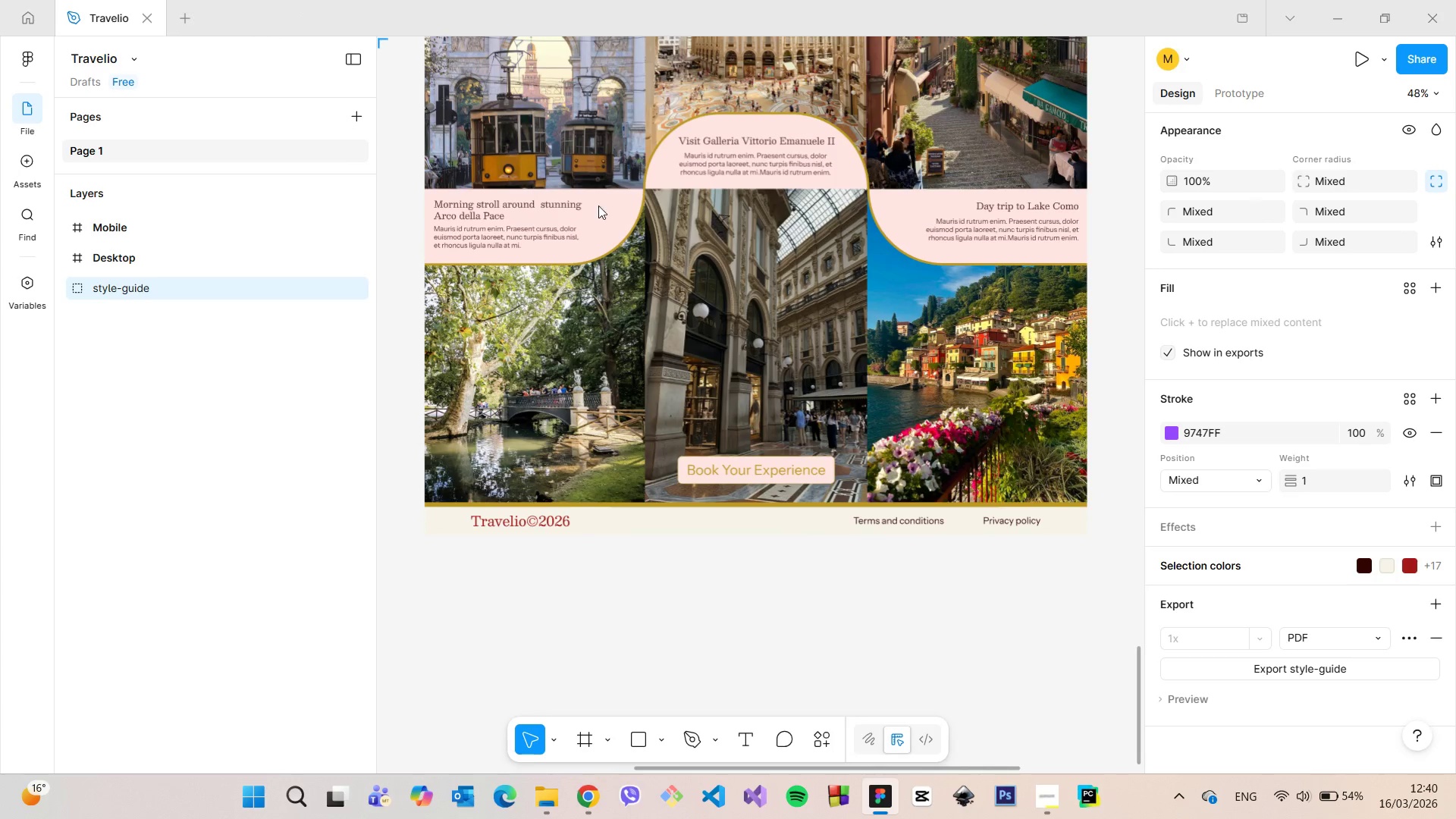 
scroll: coordinate [749, 296], scroll_direction: down, amount: 6.0
 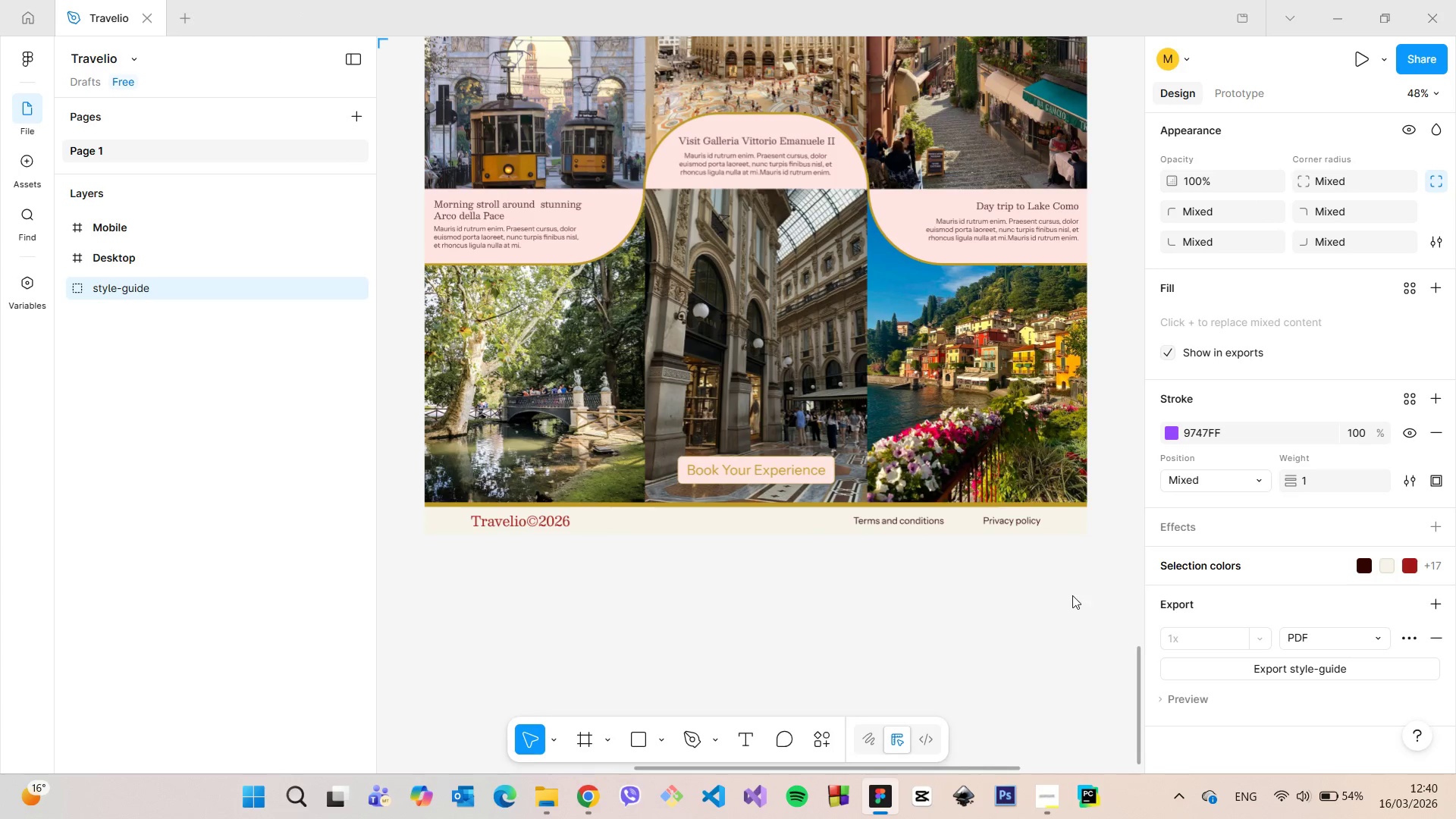 
left_click([1078, 601])
 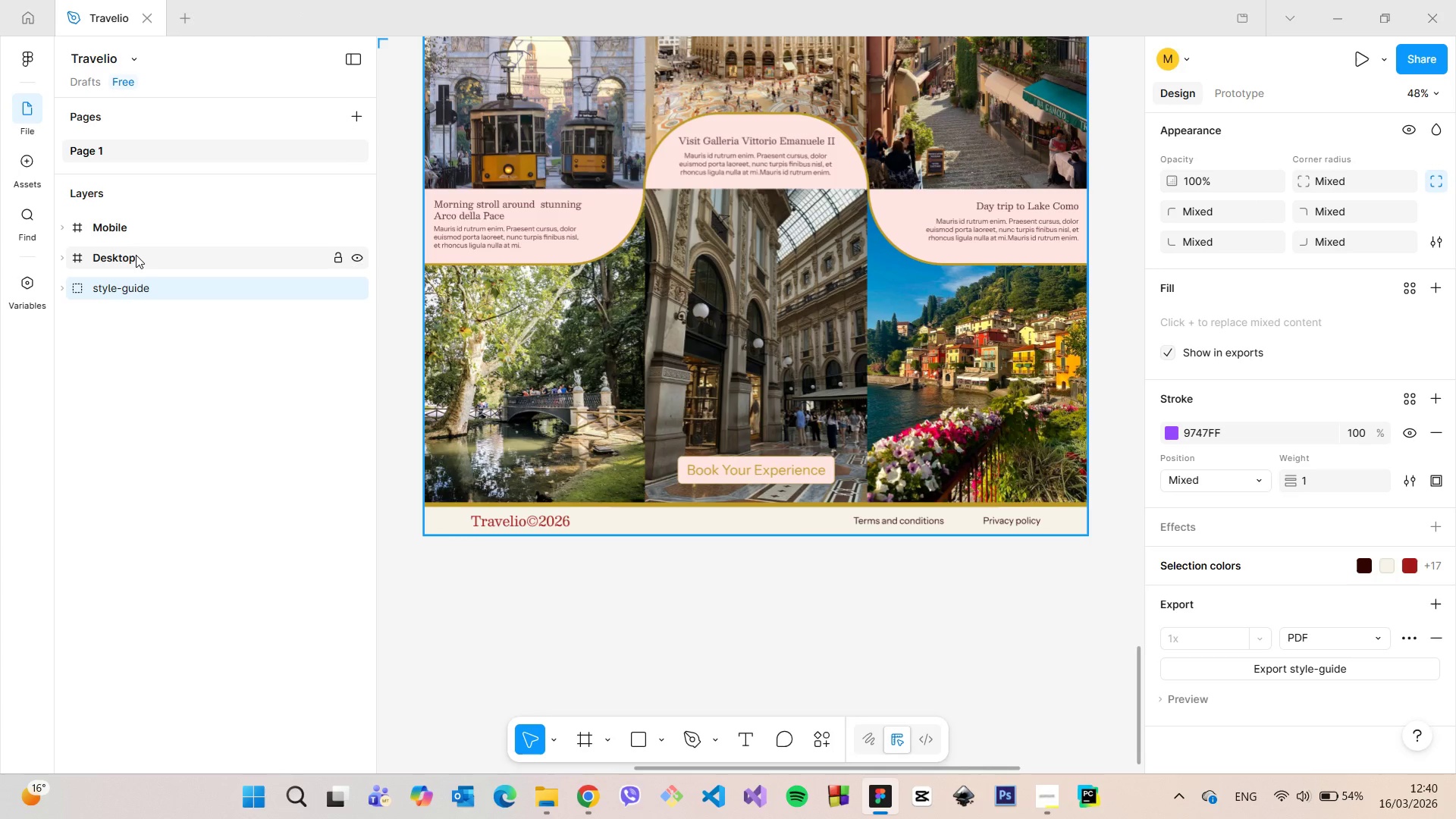 
left_click([136, 256])
 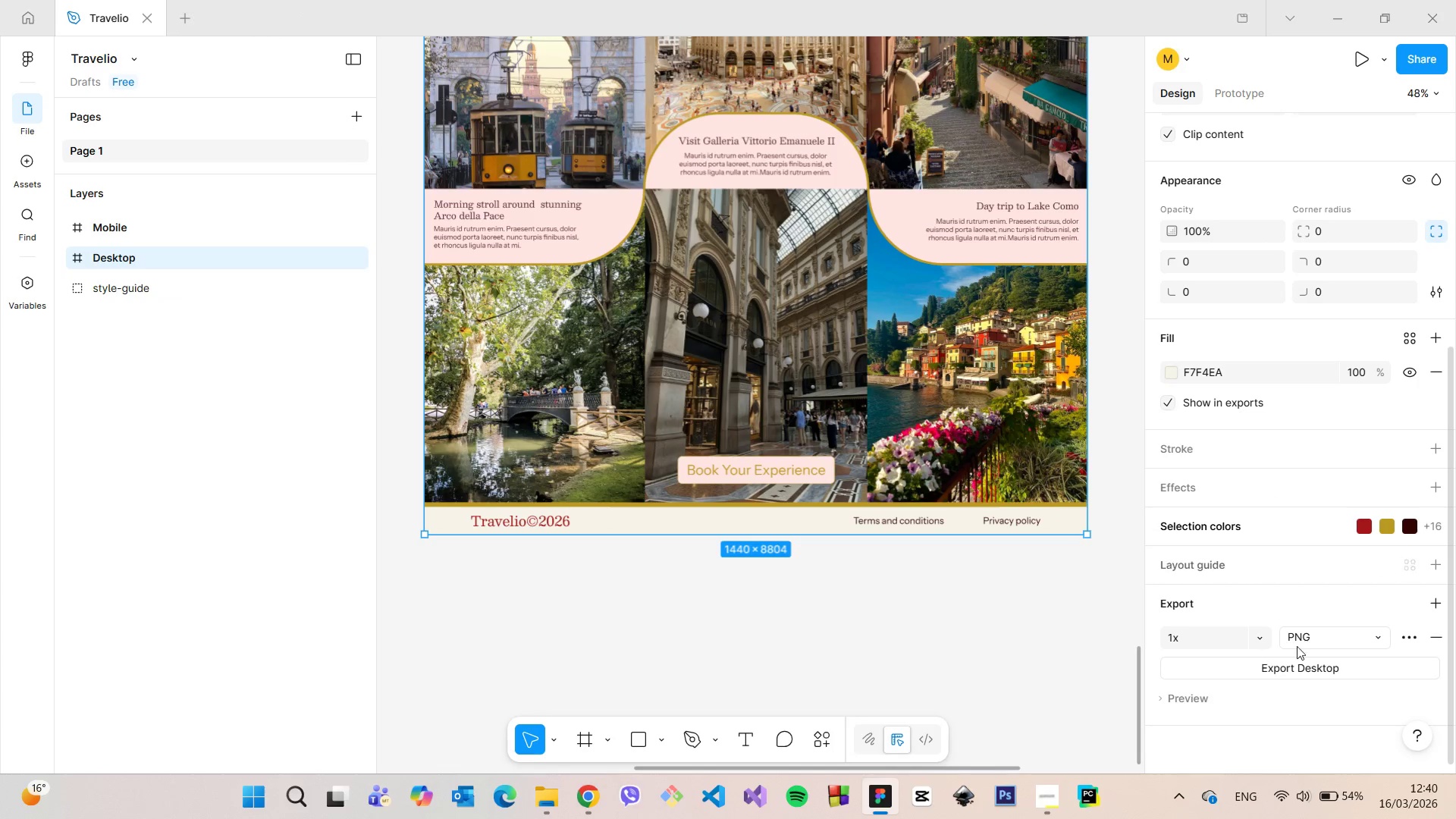 
left_click([1299, 670])
 